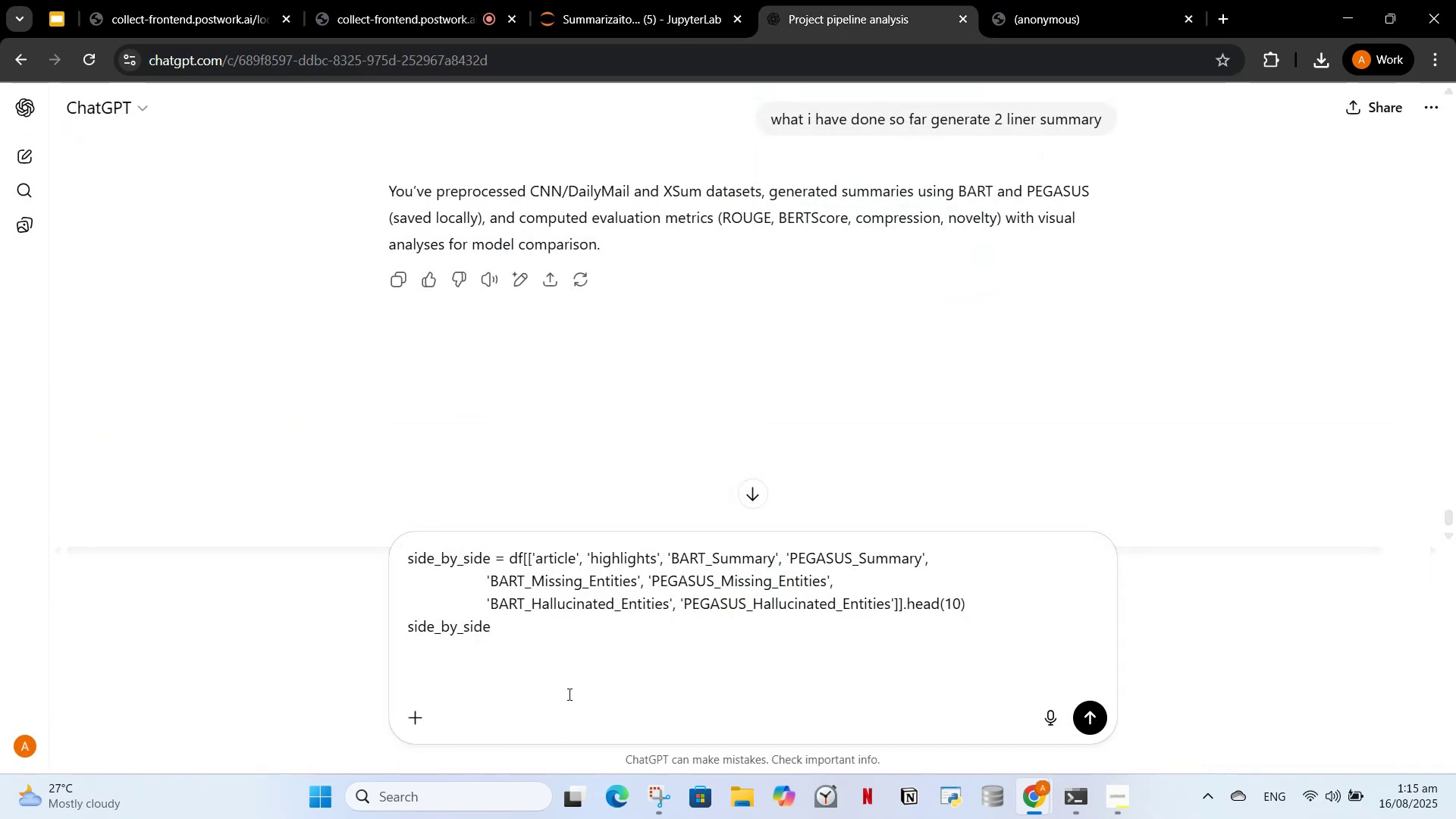 
key(Control+ControlLeft)
 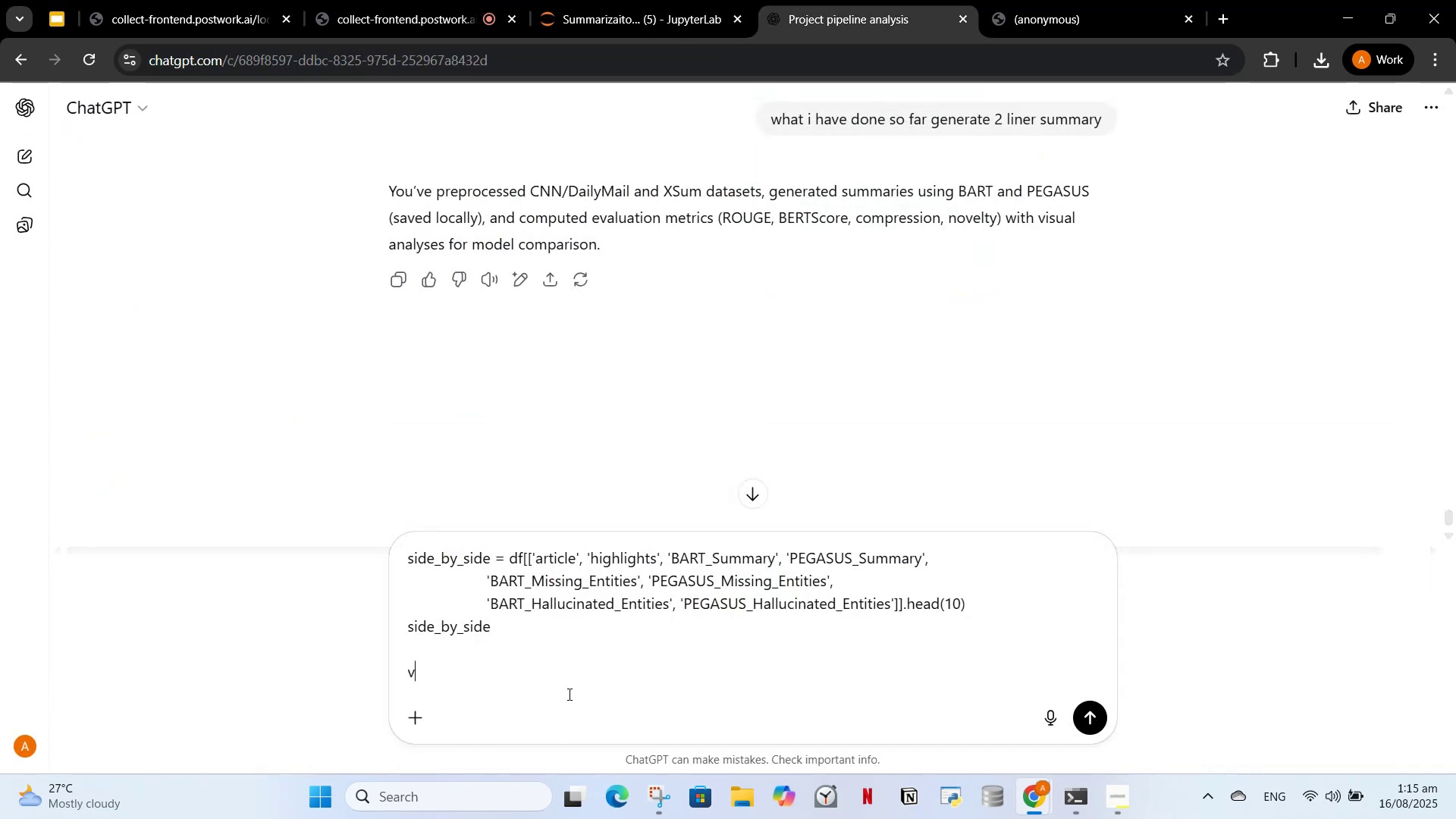 
key(Backspace)
 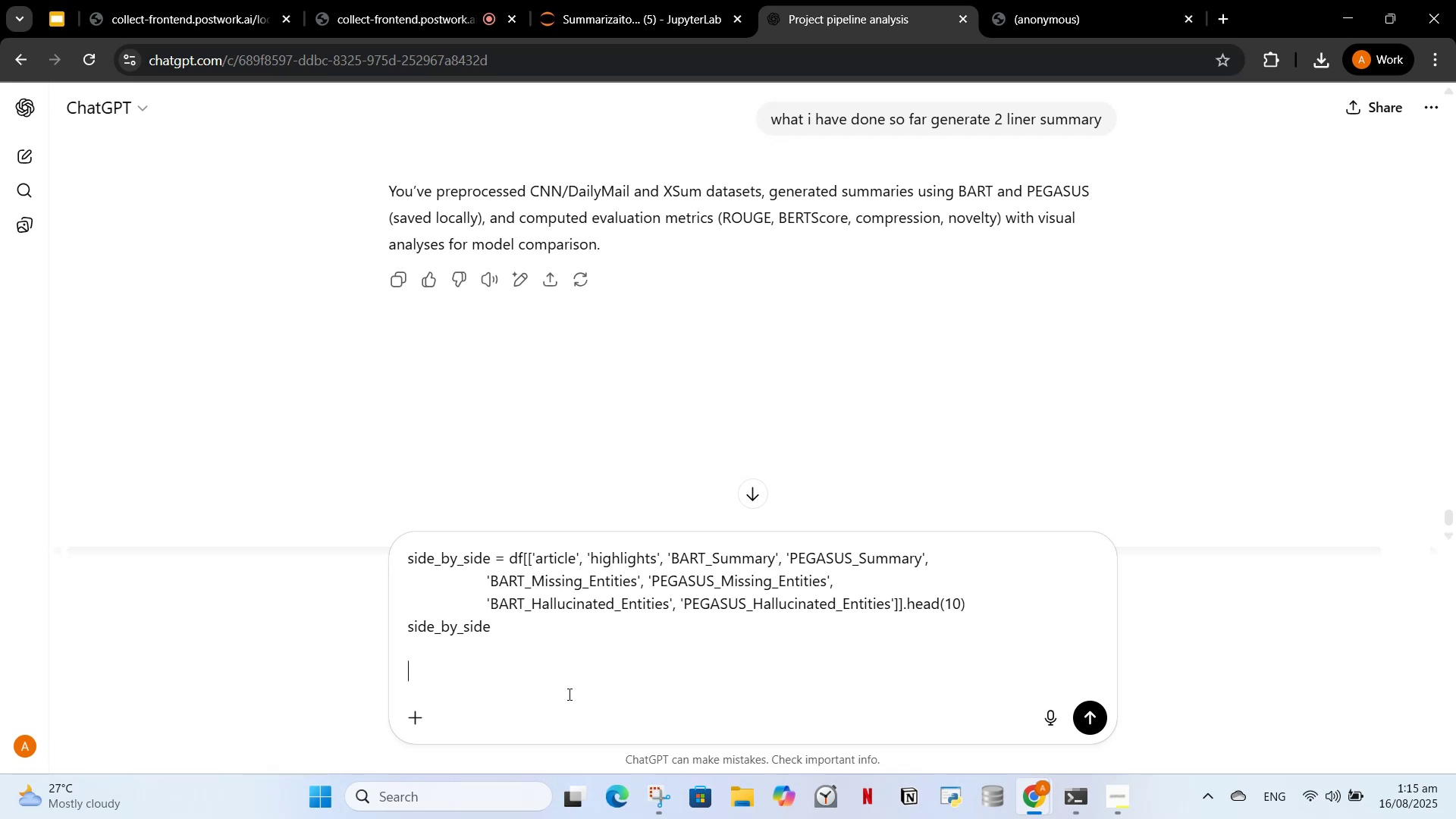 
key(Control+V)
 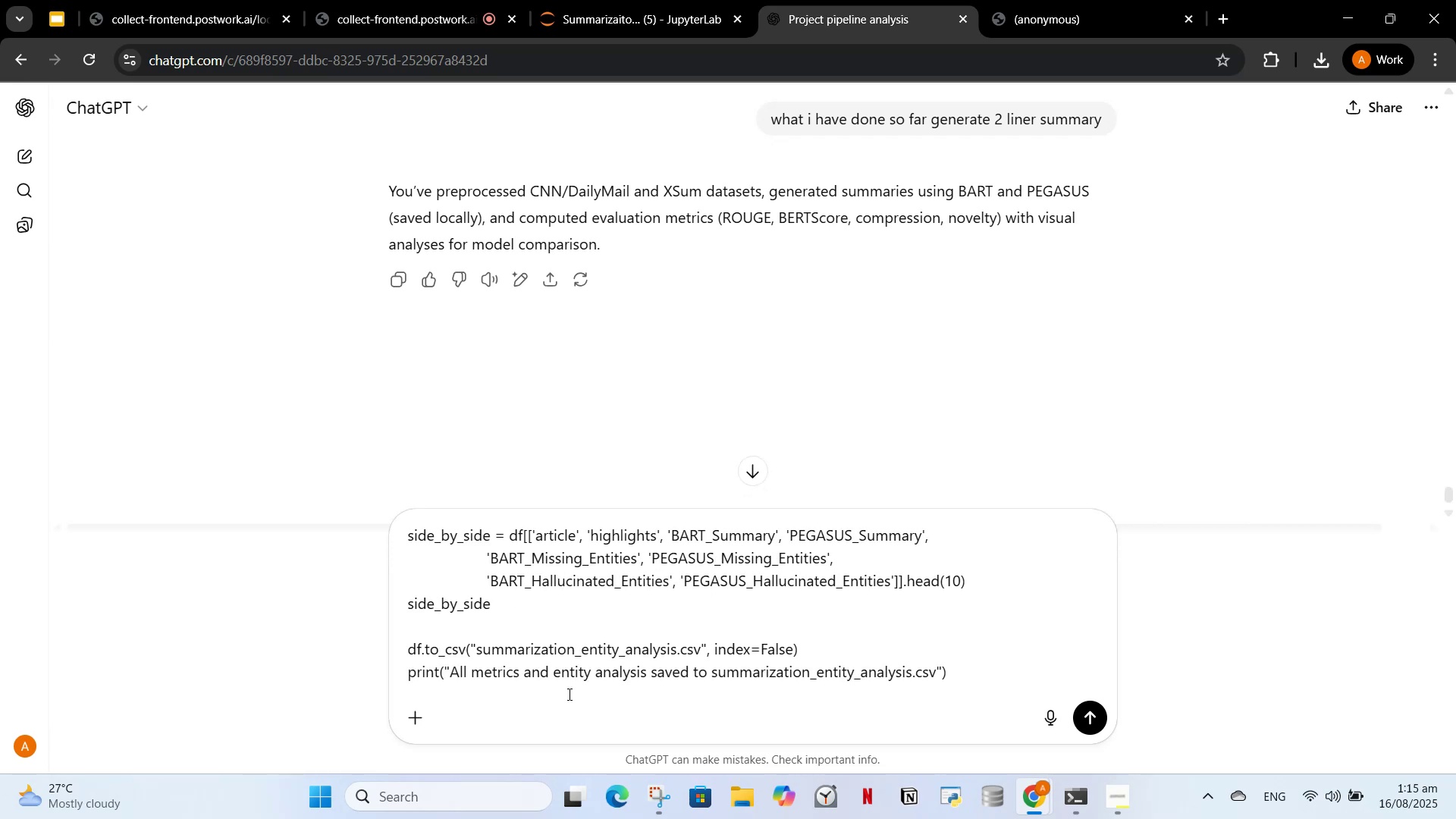 
type(, iw)
key(Backspace)
type( want this csvtop hacv)
key(Backspace)
key(Backspace)
type(ve only entity analysis columns butr)
key(Backspace)
type( right m)
key(Backspace)
key(Backspace)
type( now it ia)
key(Backspace)
type(s showing all the errp)
key(Backspace)
type(ors entitie)
key(Backspace)
key(Backspace)
key(Backspace)
key(Backspace)
type( existing metric entities also)
 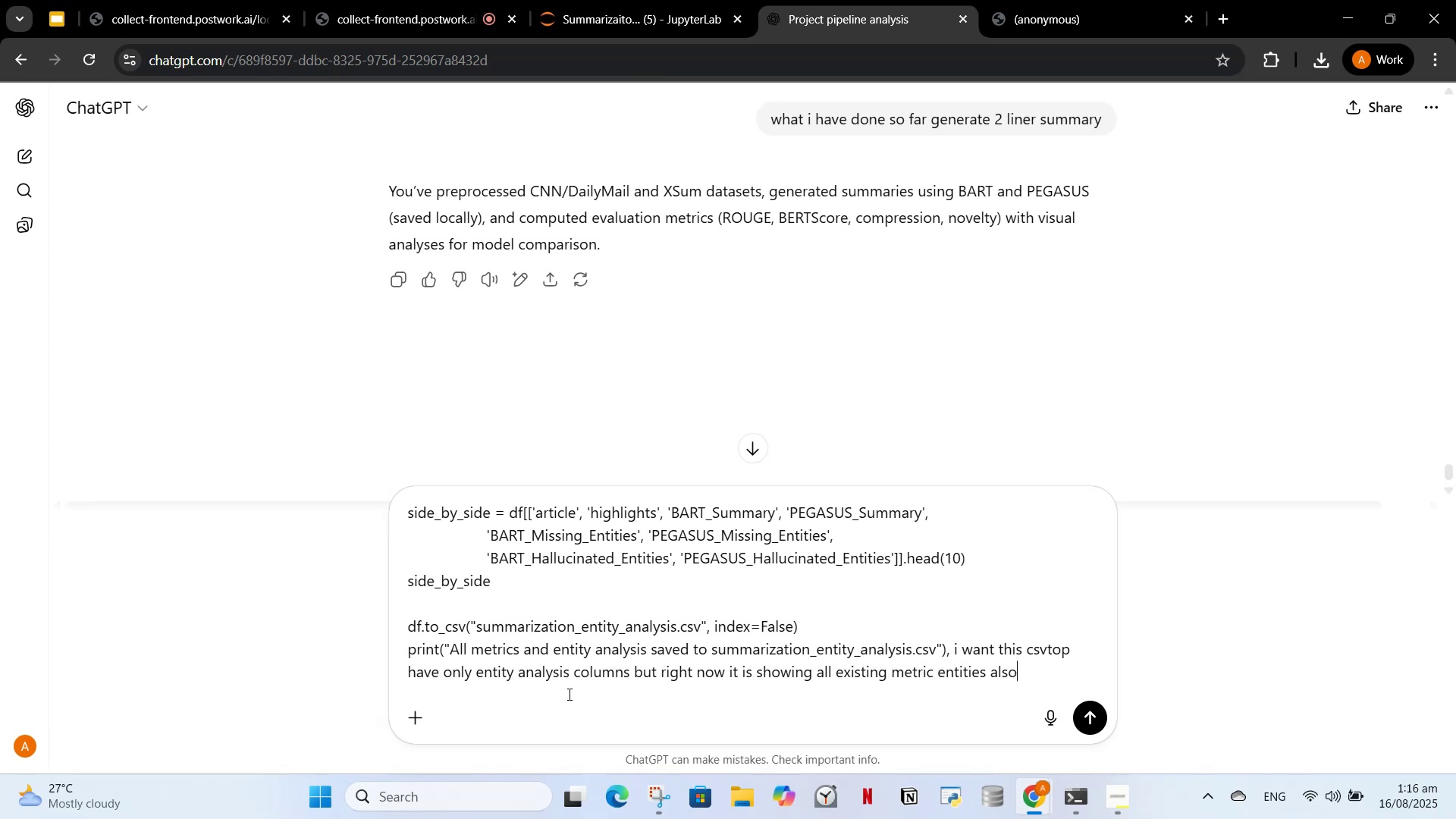 
key(Enter)
 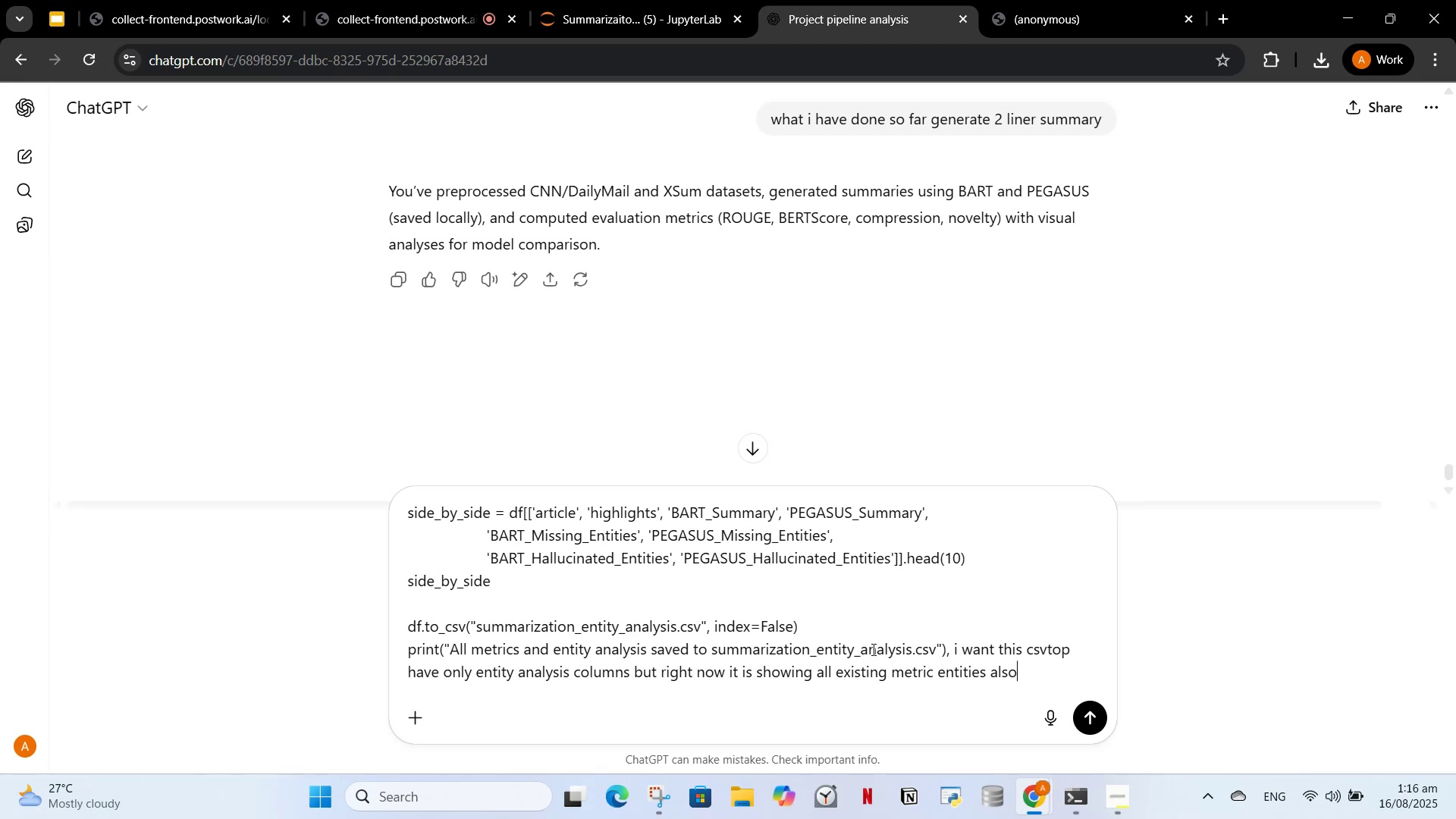 
wait(8.14)
 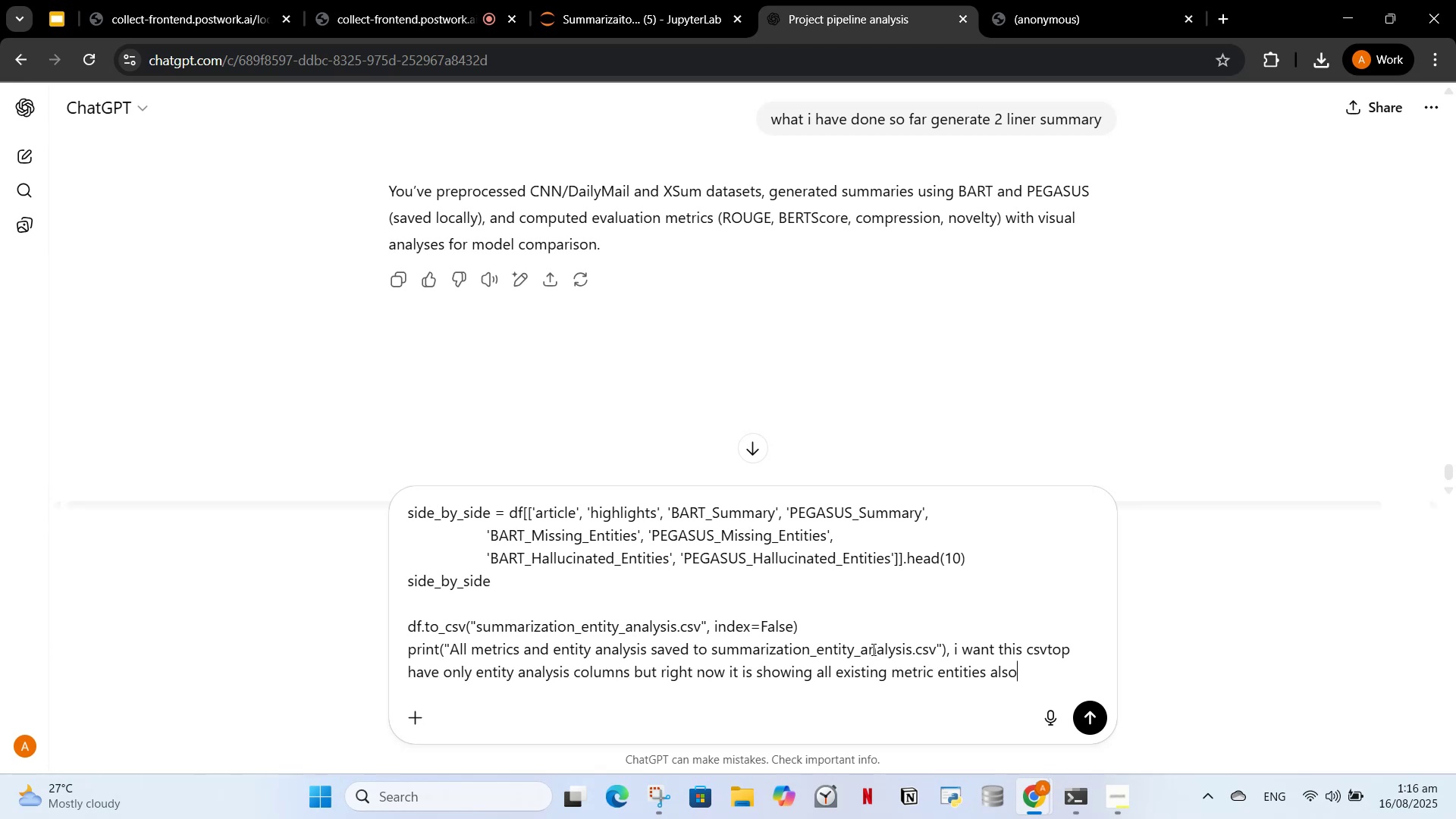 
scroll: coordinate [600, 533], scroll_direction: up, amount: 4.0
 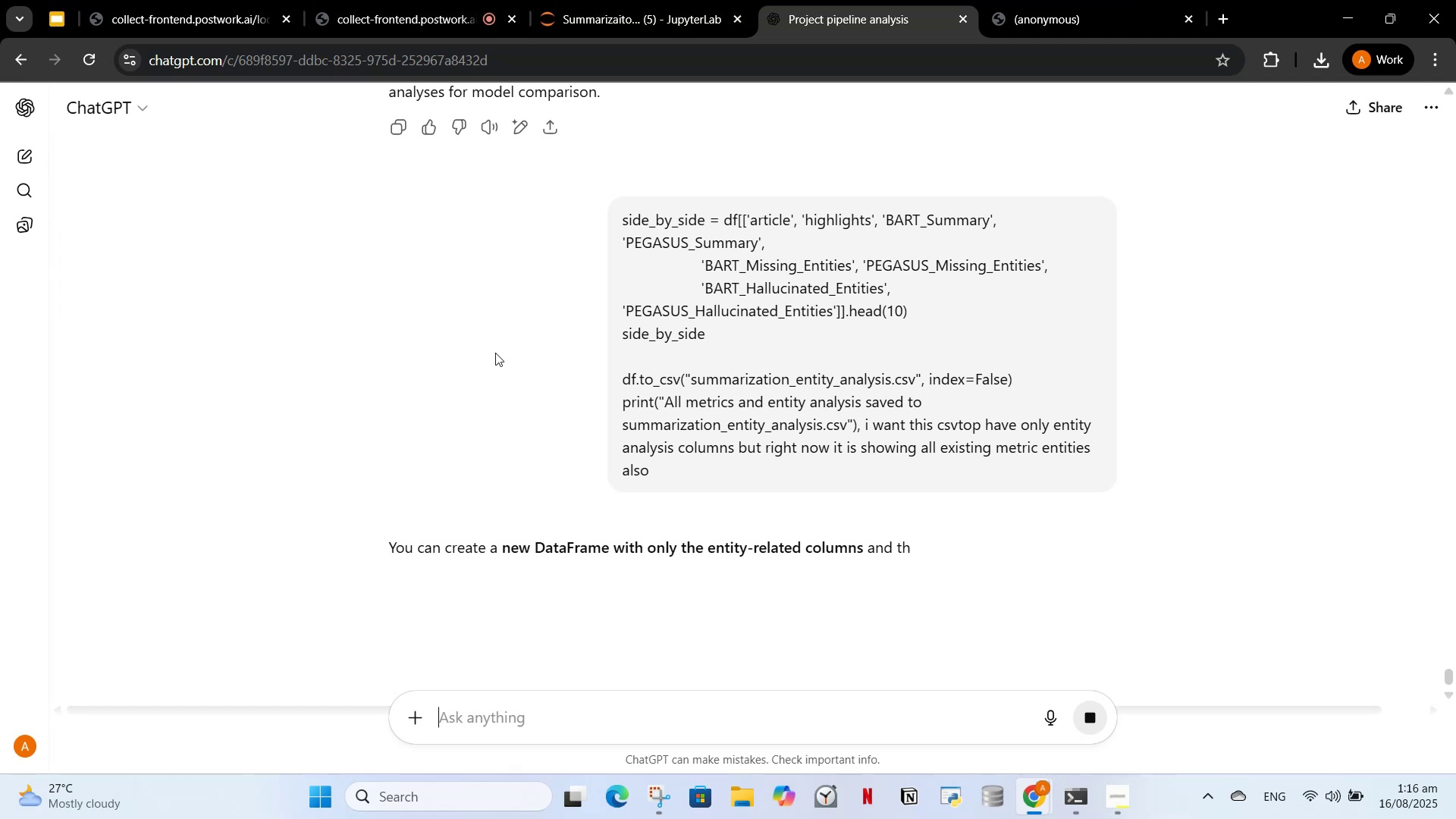 
wait(5.29)
 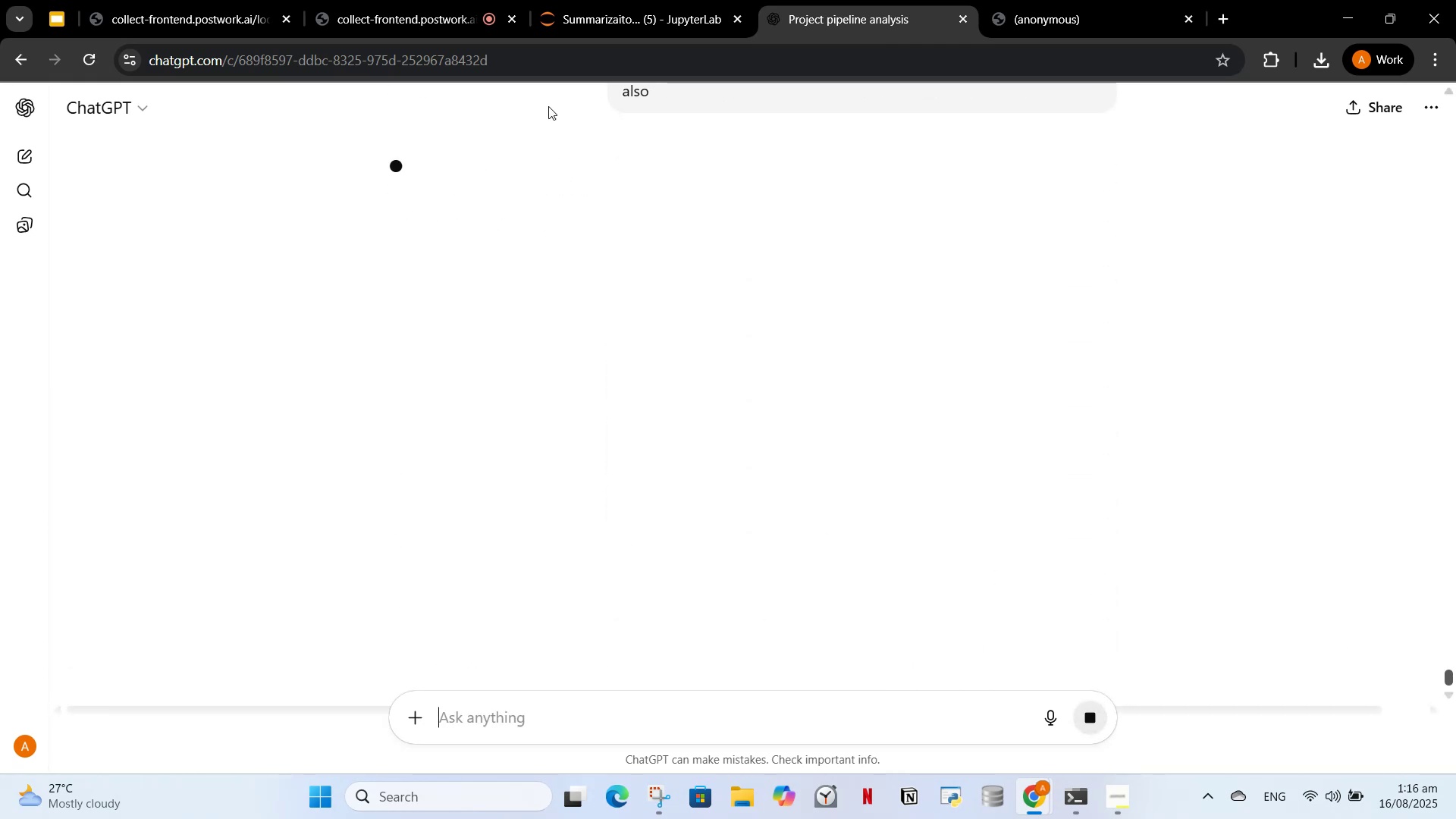 
scroll: coordinate [636, 492], scroll_direction: down, amount: 5.0
 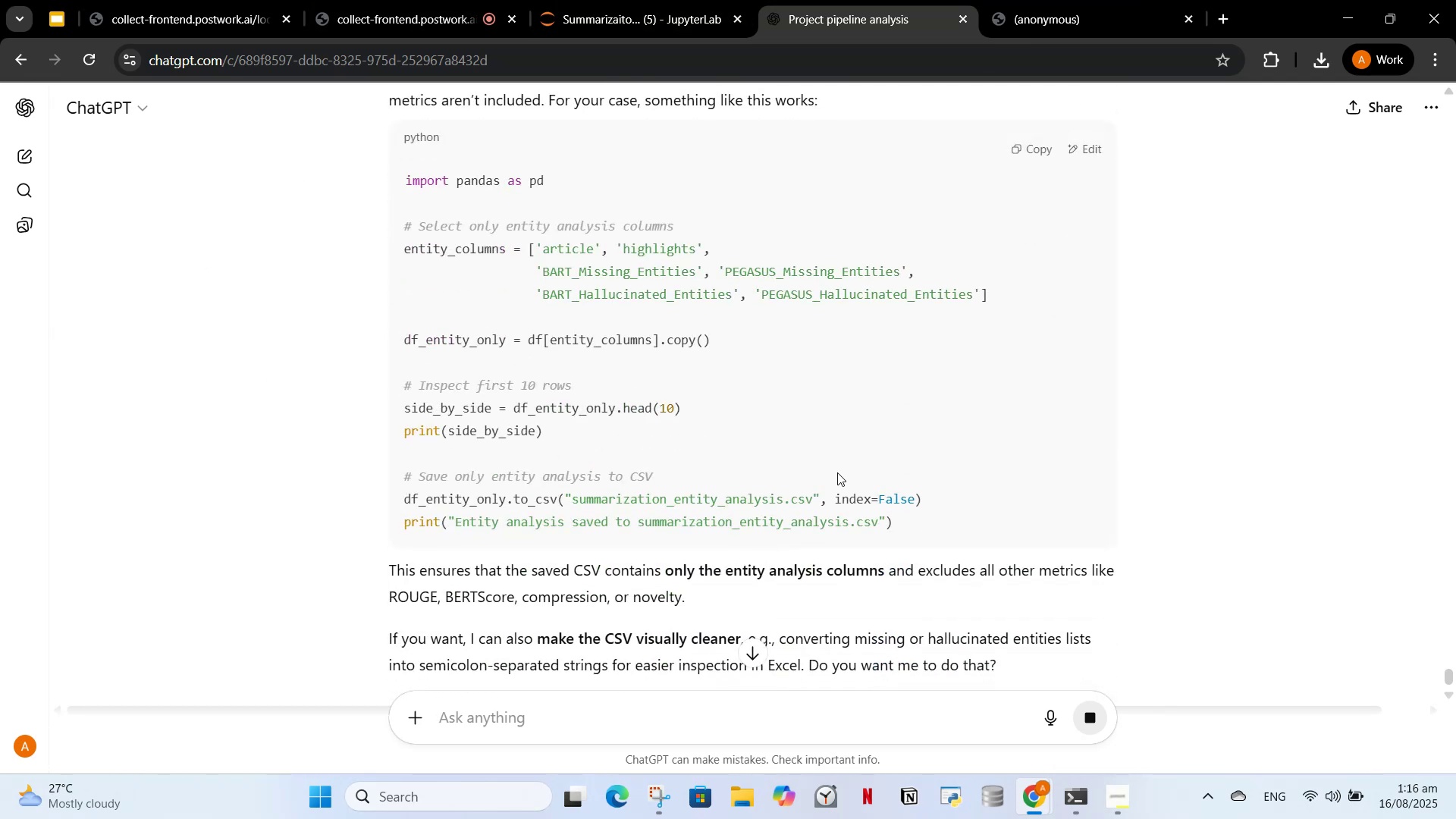 
scroll: coordinate [843, 484], scroll_direction: up, amount: 1.0
 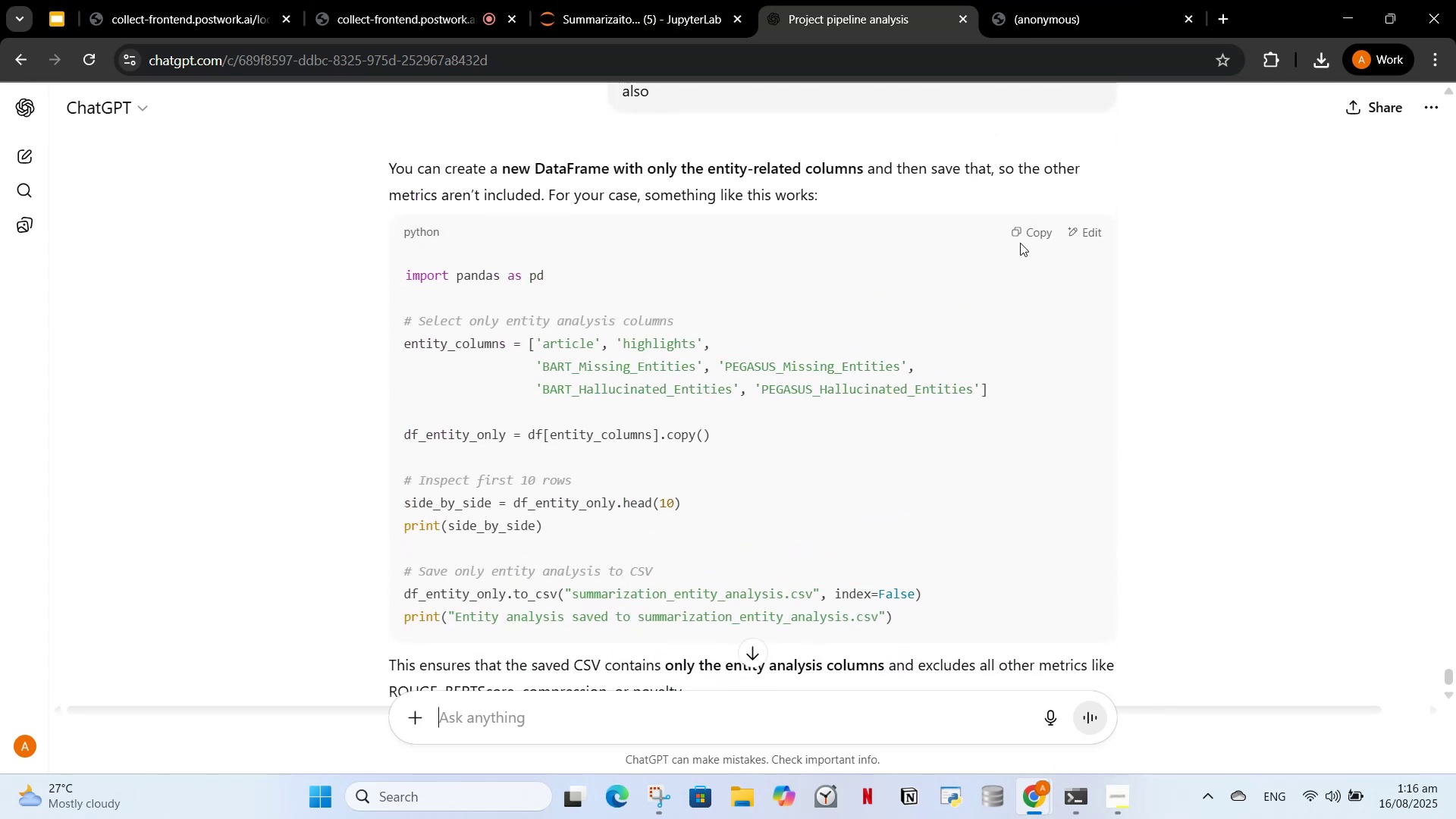 
left_click([1020, 233])
 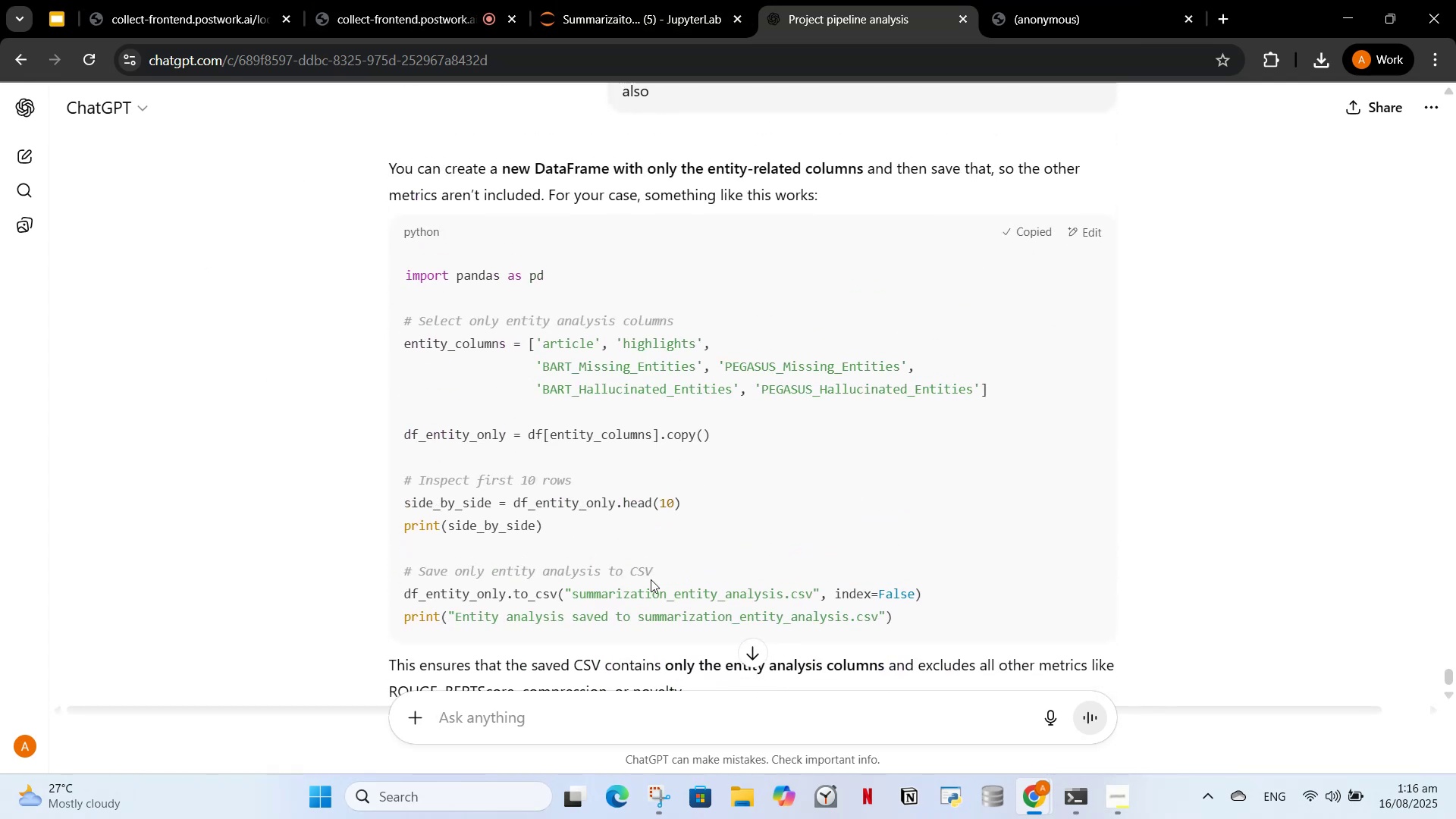 
mouse_move([685, 31])
 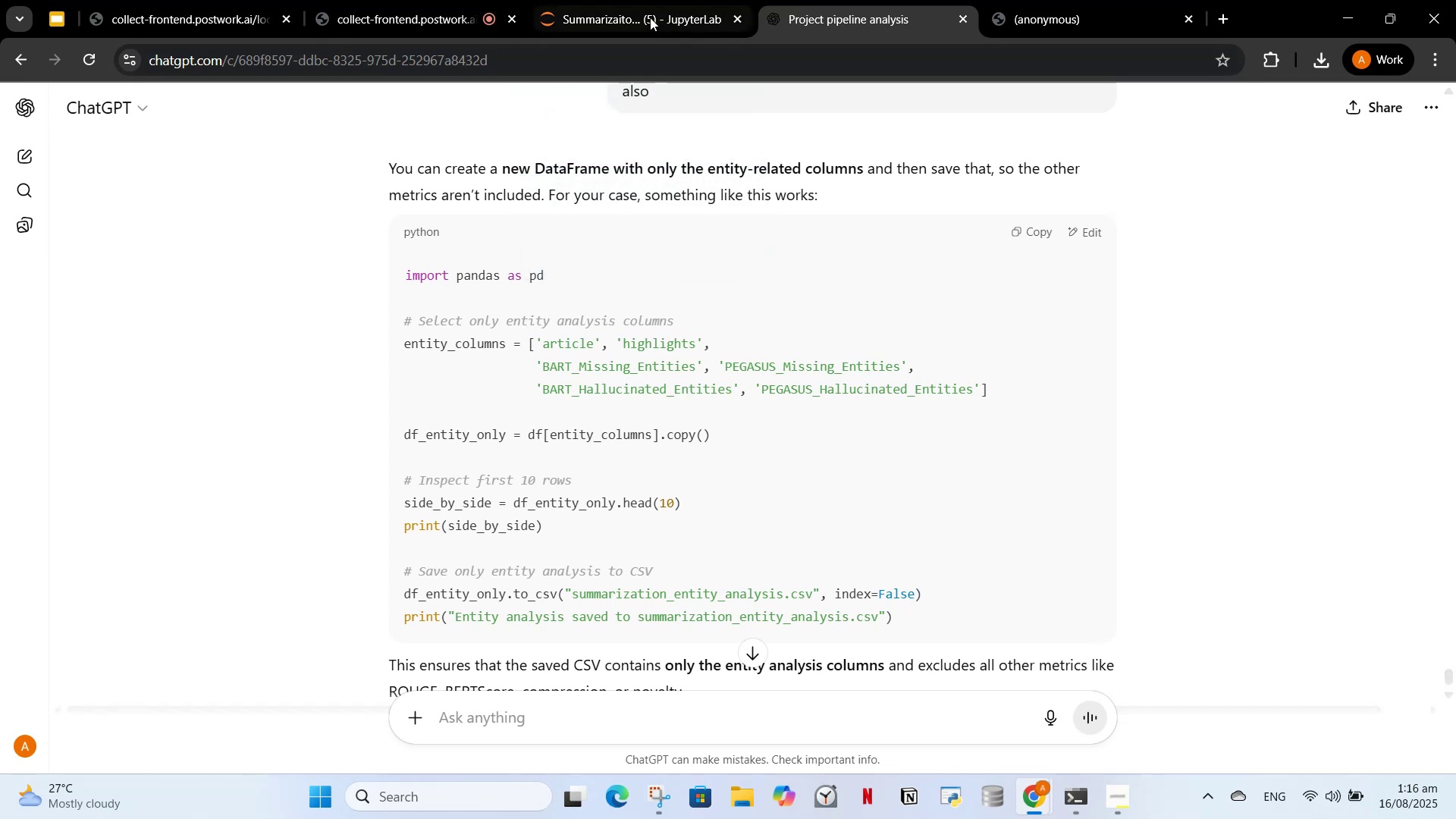 
left_click([650, 17])
 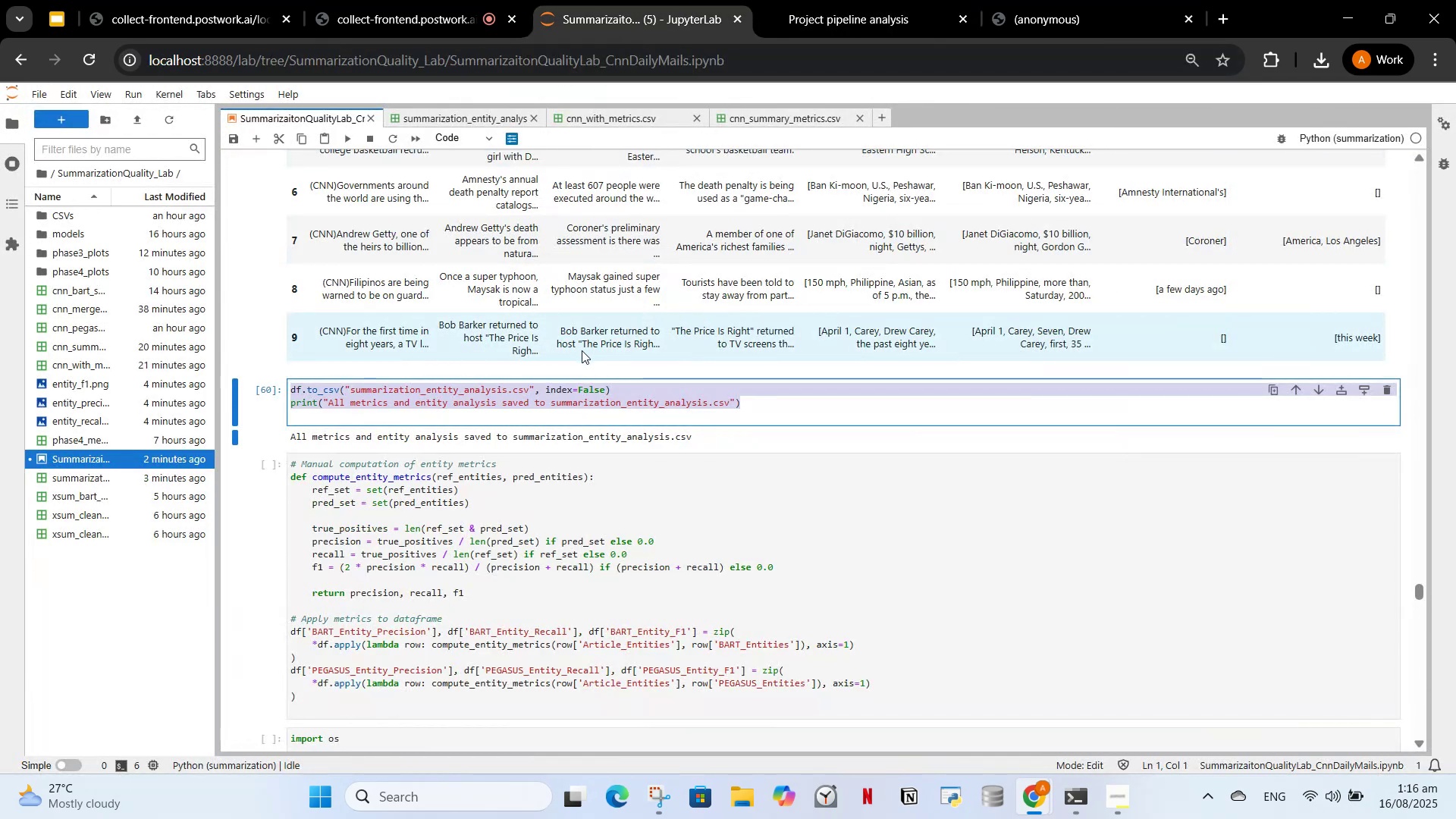 
scroll: coordinate [603, 570], scroll_direction: up, amount: 8.0
 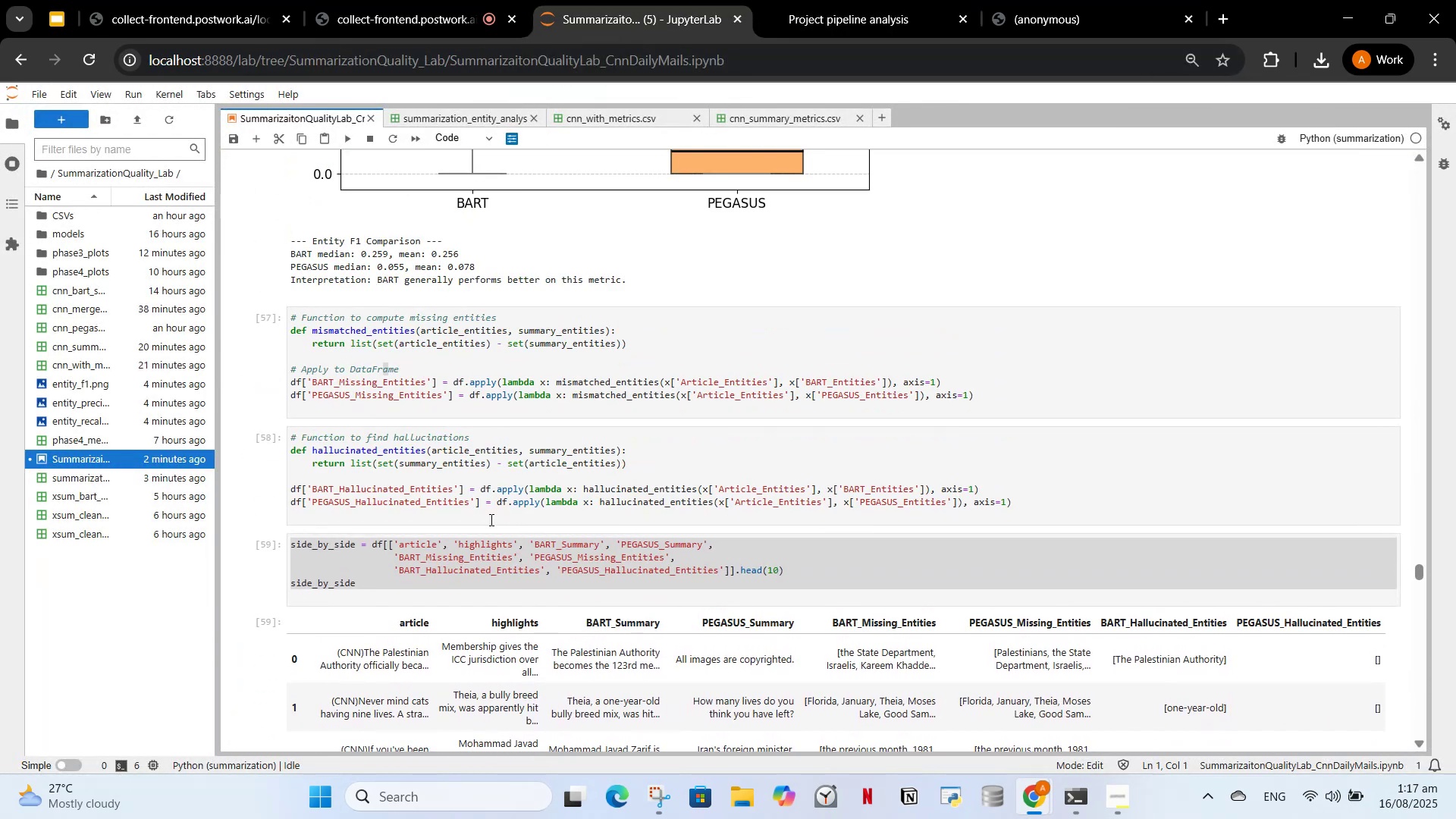 
scroll: coordinate [516, 539], scroll_direction: down, amount: 9.0
 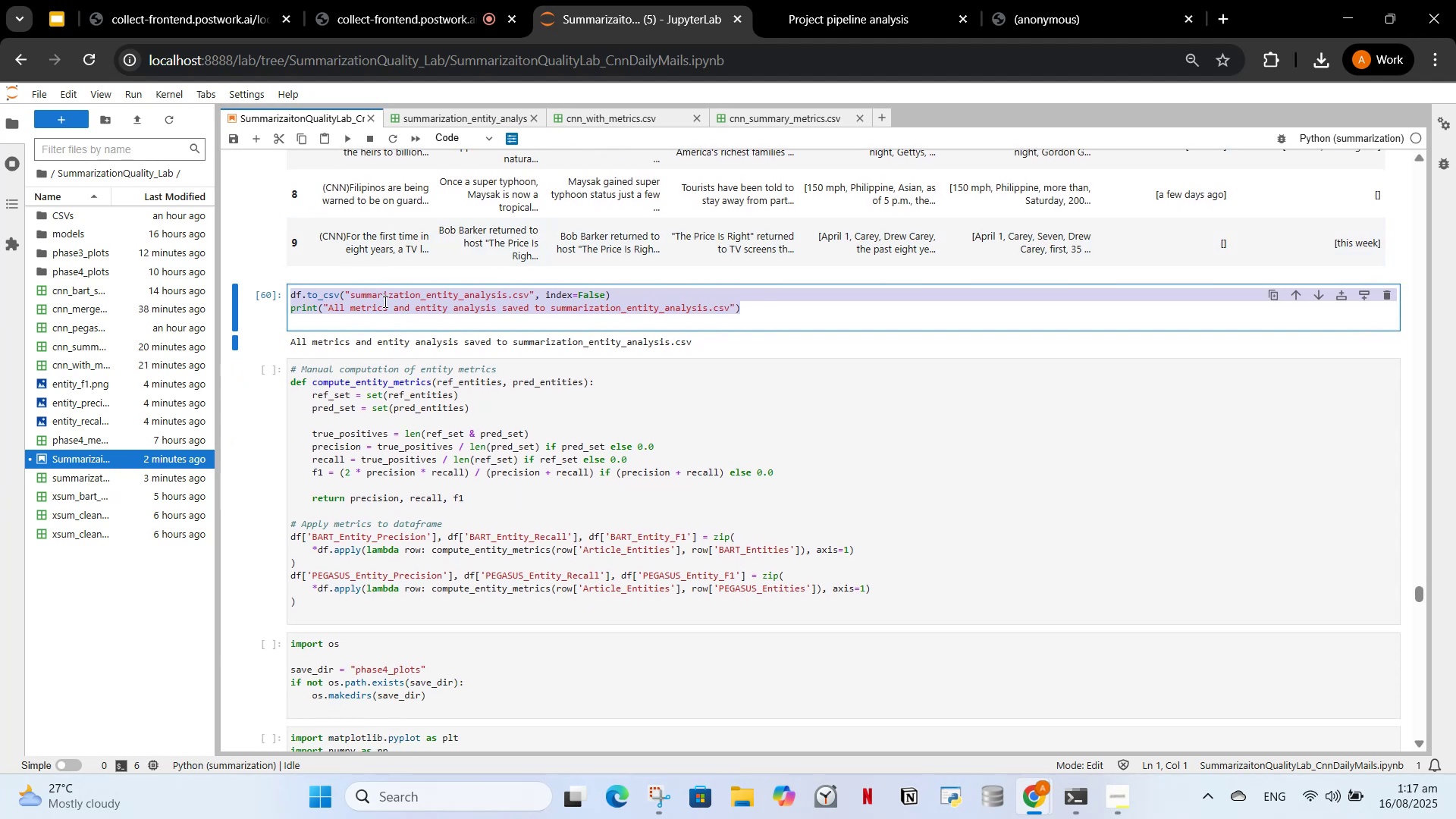 
left_click([385, 303])
 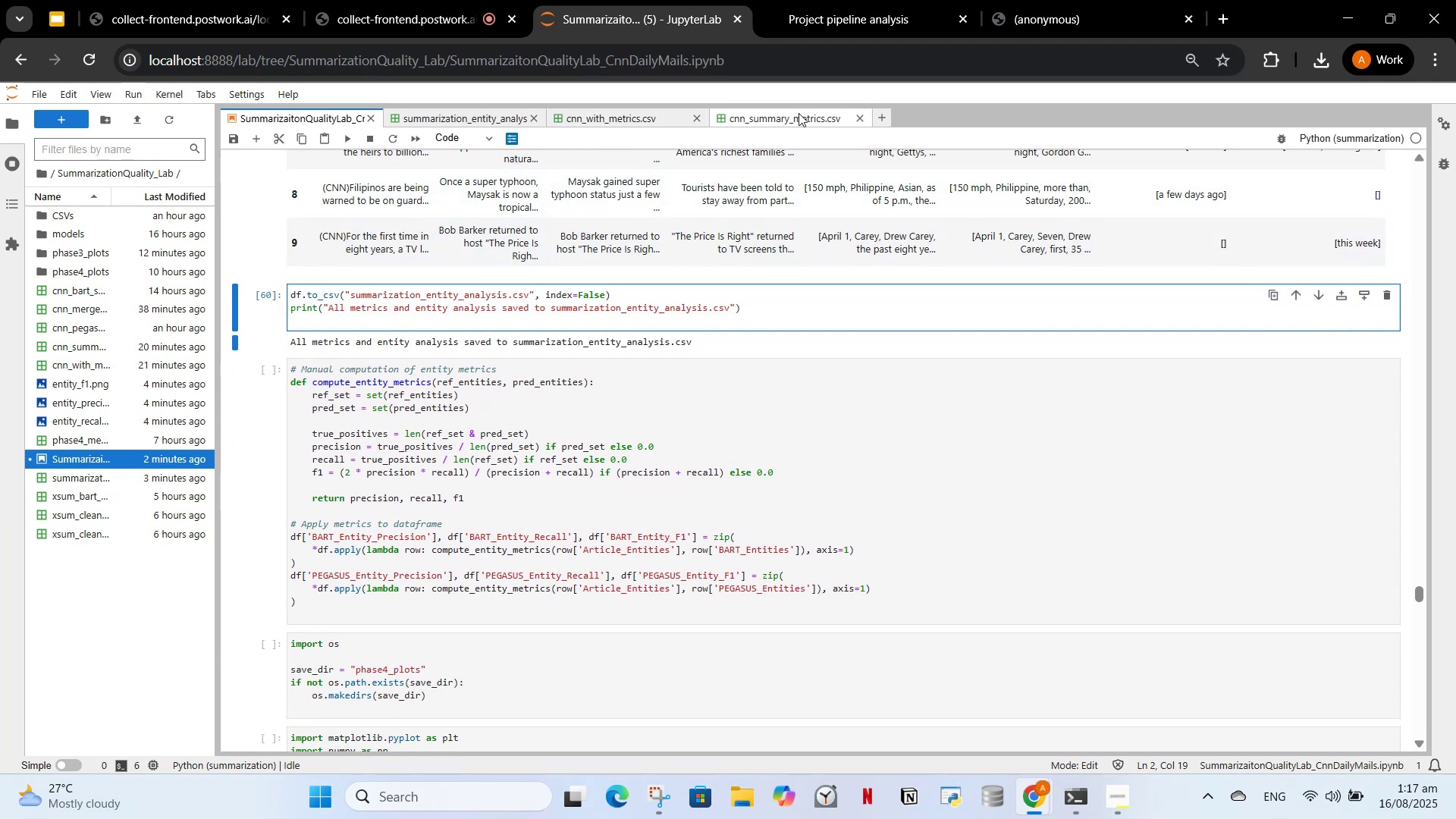 
left_click([468, 115])
 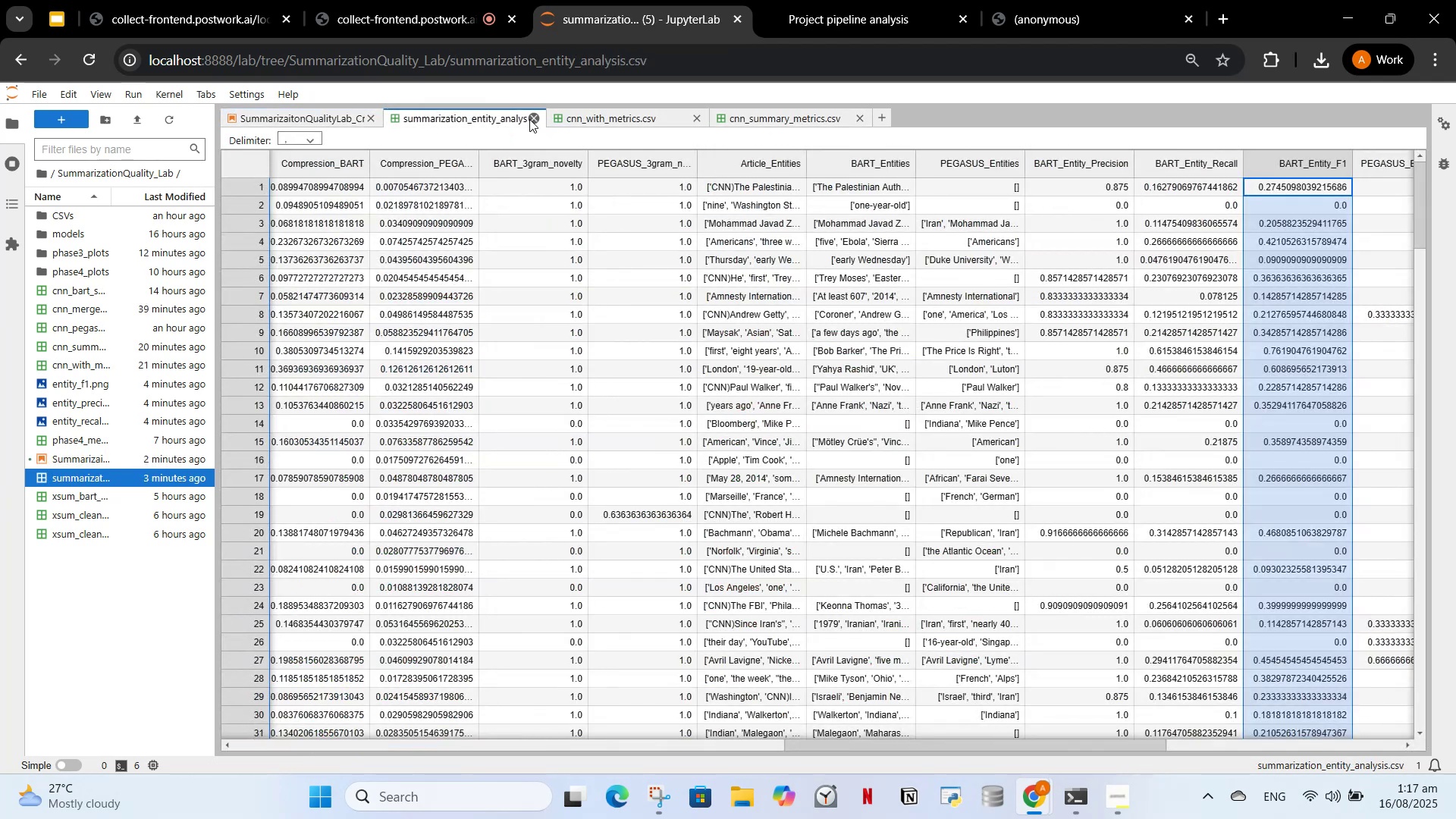 
left_click([530, 119])
 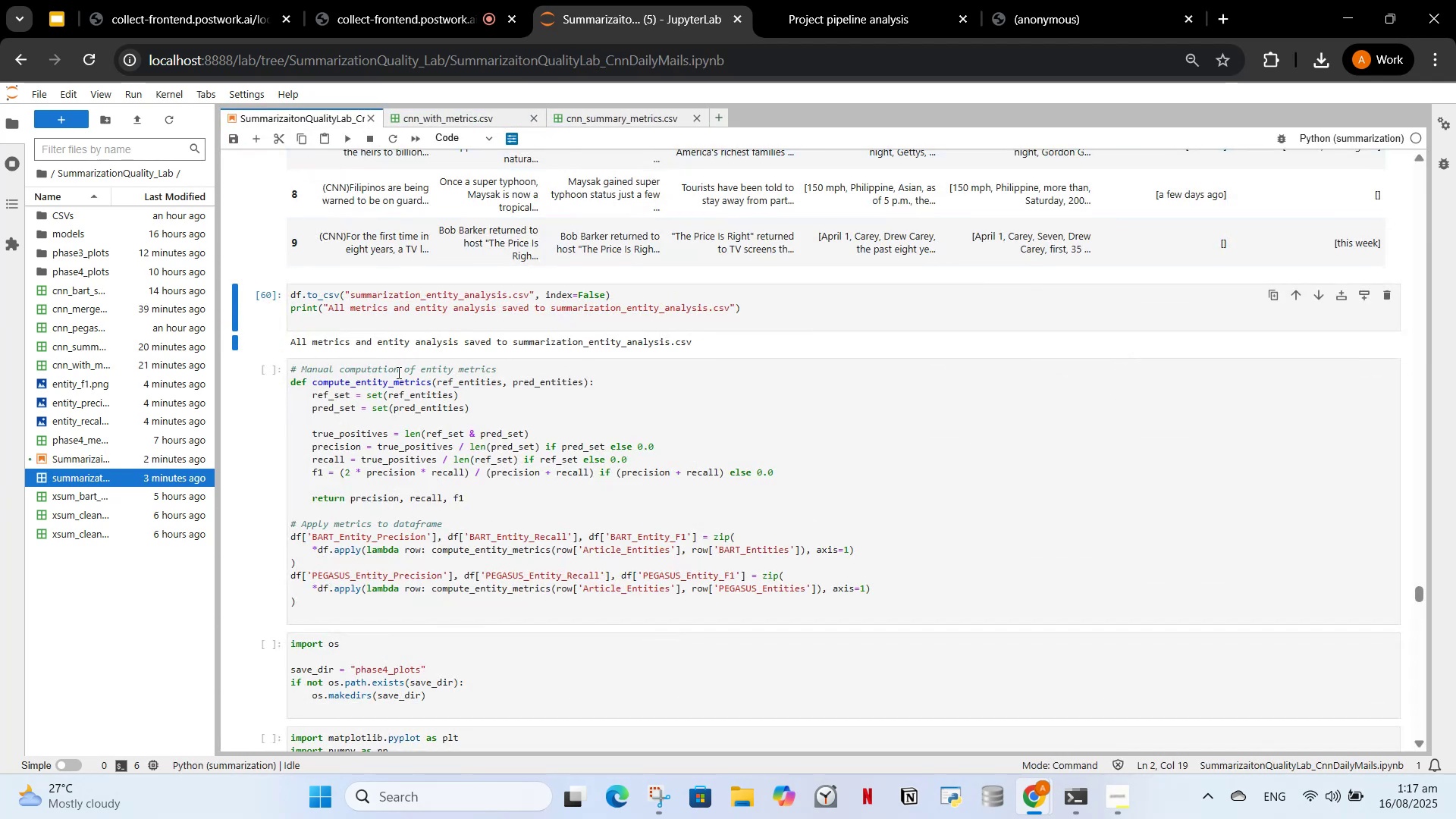 
left_click([406, 327])
 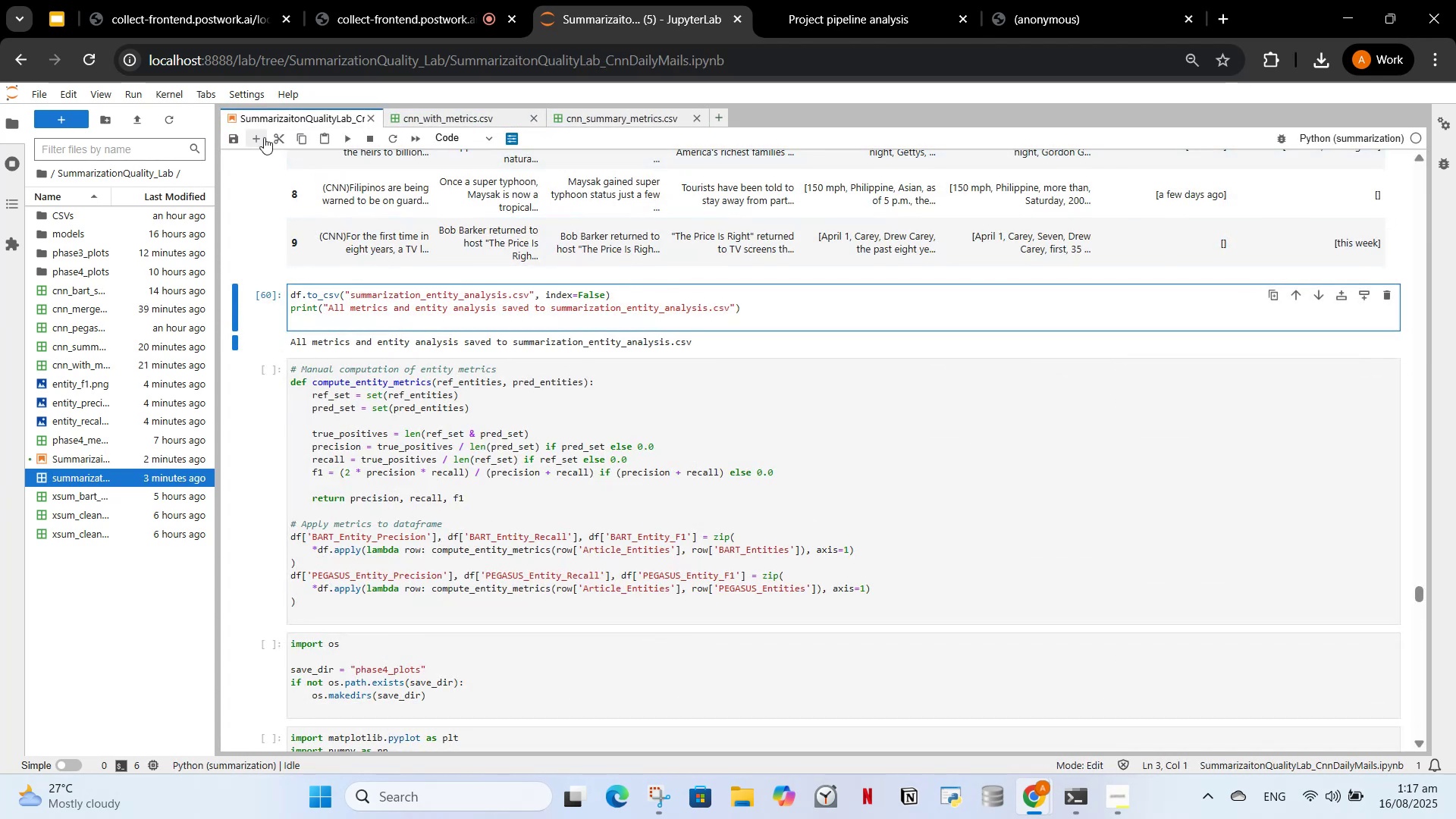 
left_click([260, 140])
 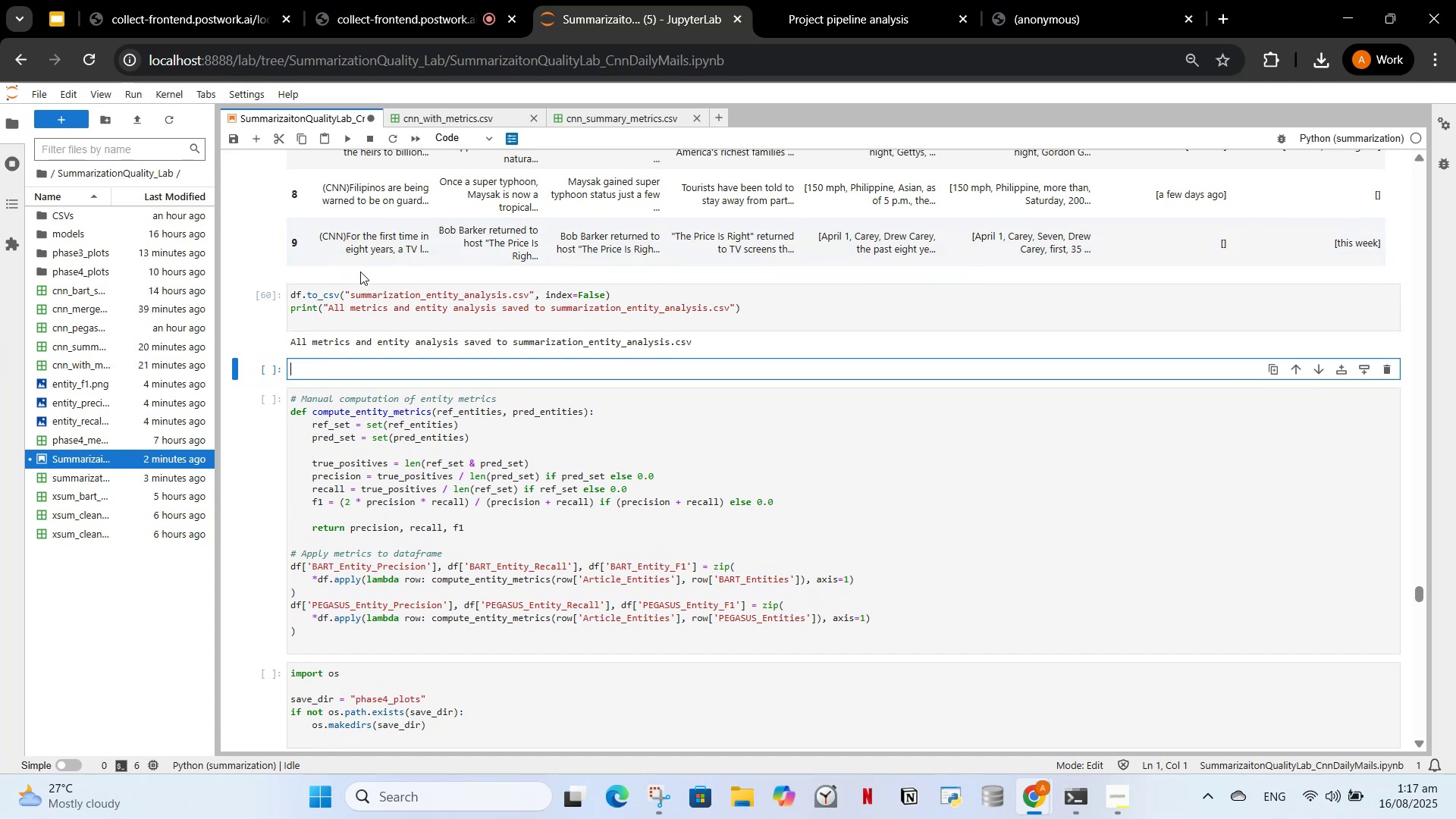 
key(Control+V)
 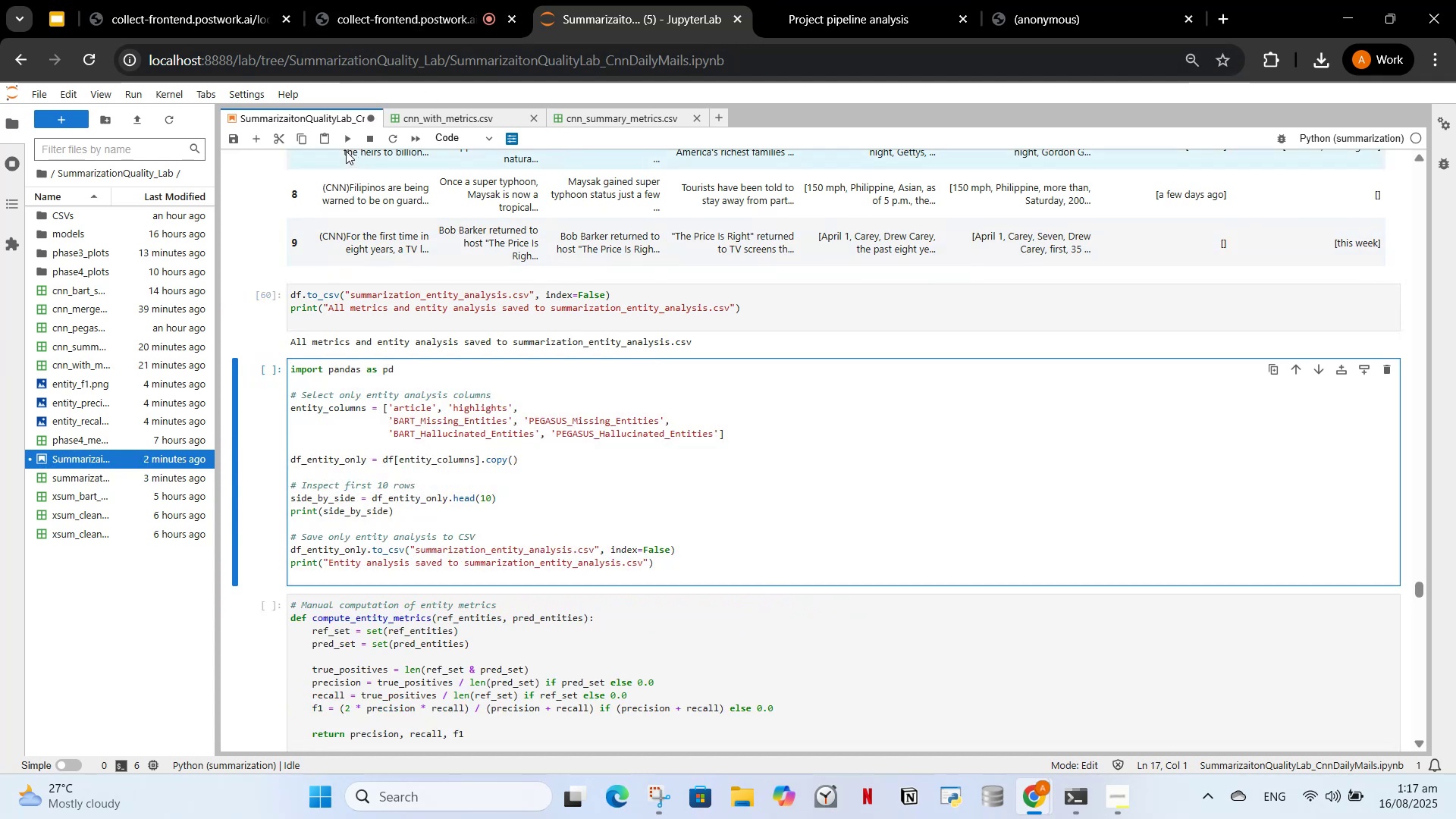 
left_click([346, 132])
 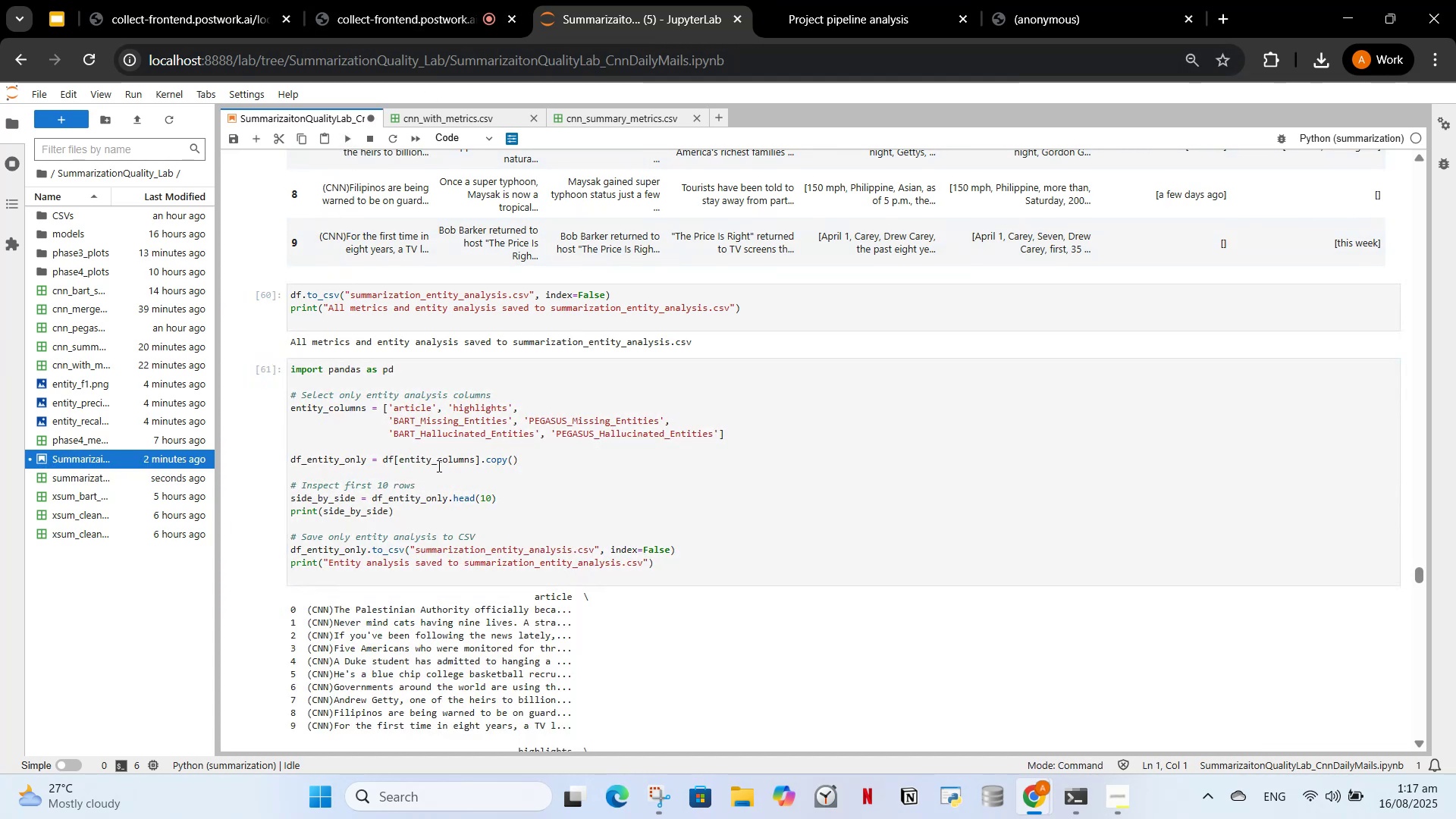 
scroll: coordinate [603, 517], scroll_direction: down, amount: 9.0
 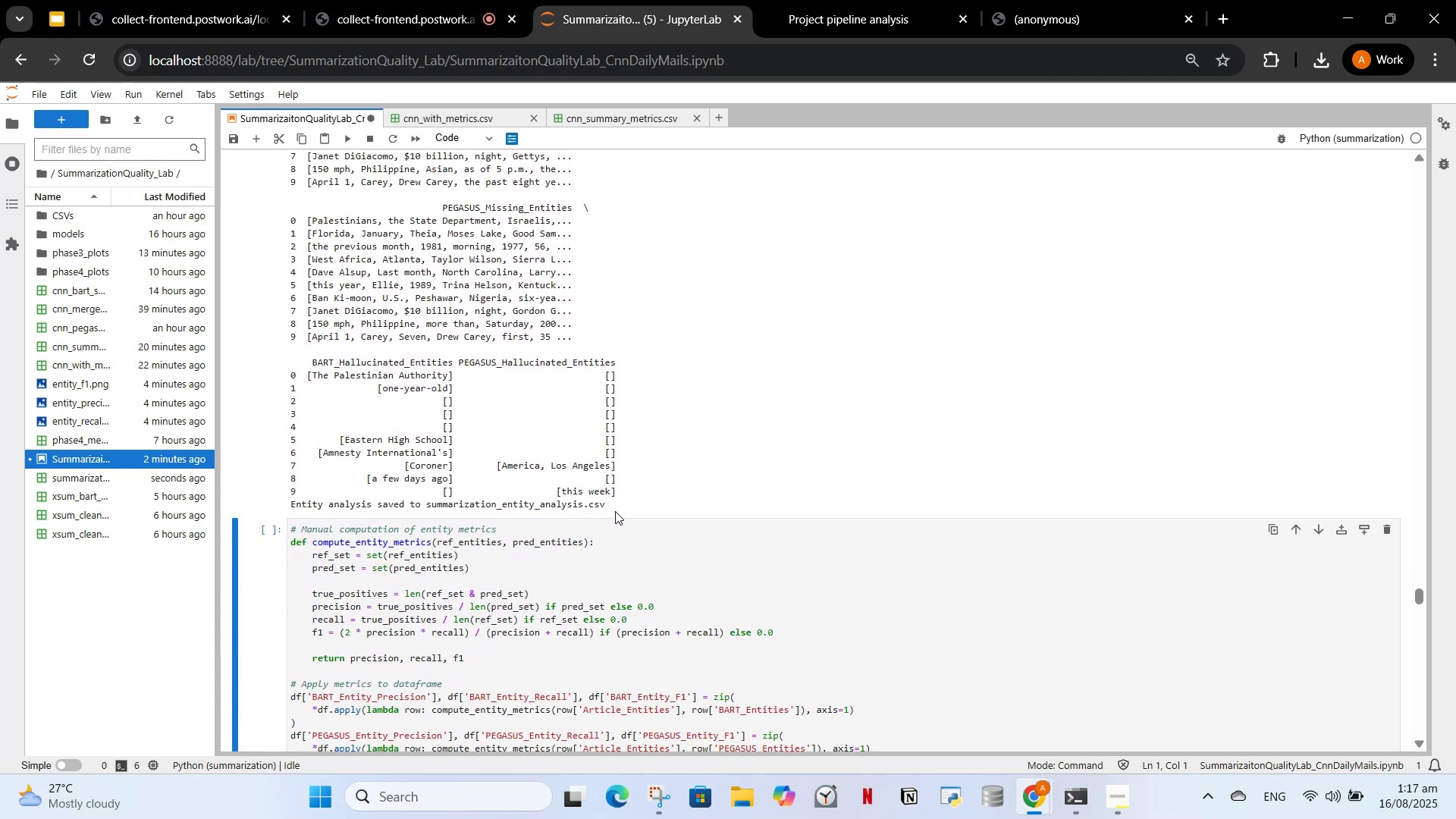 
left_click([617, 511])
 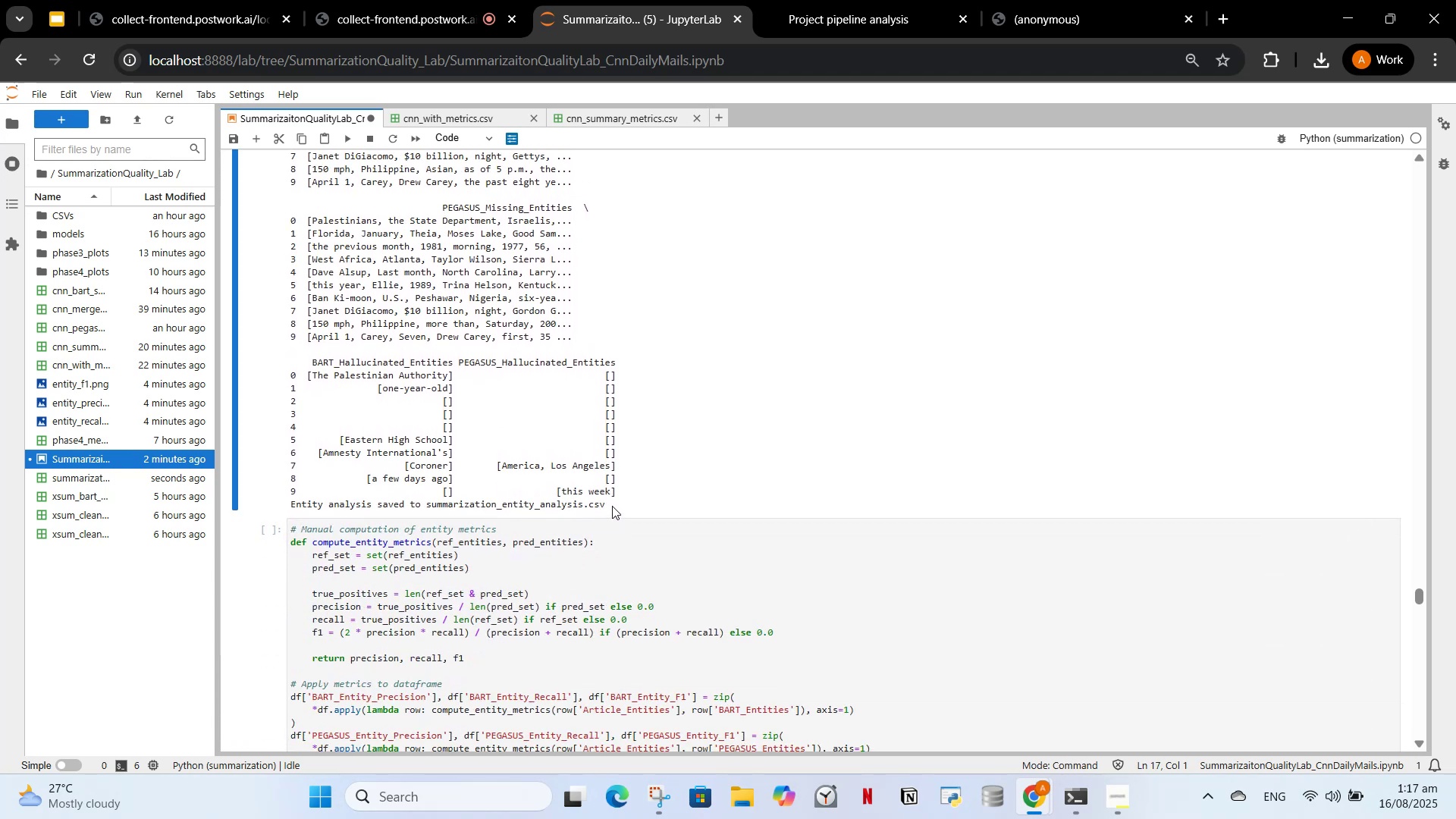 
scroll: coordinate [623, 509], scroll_direction: up, amount: 5.0
 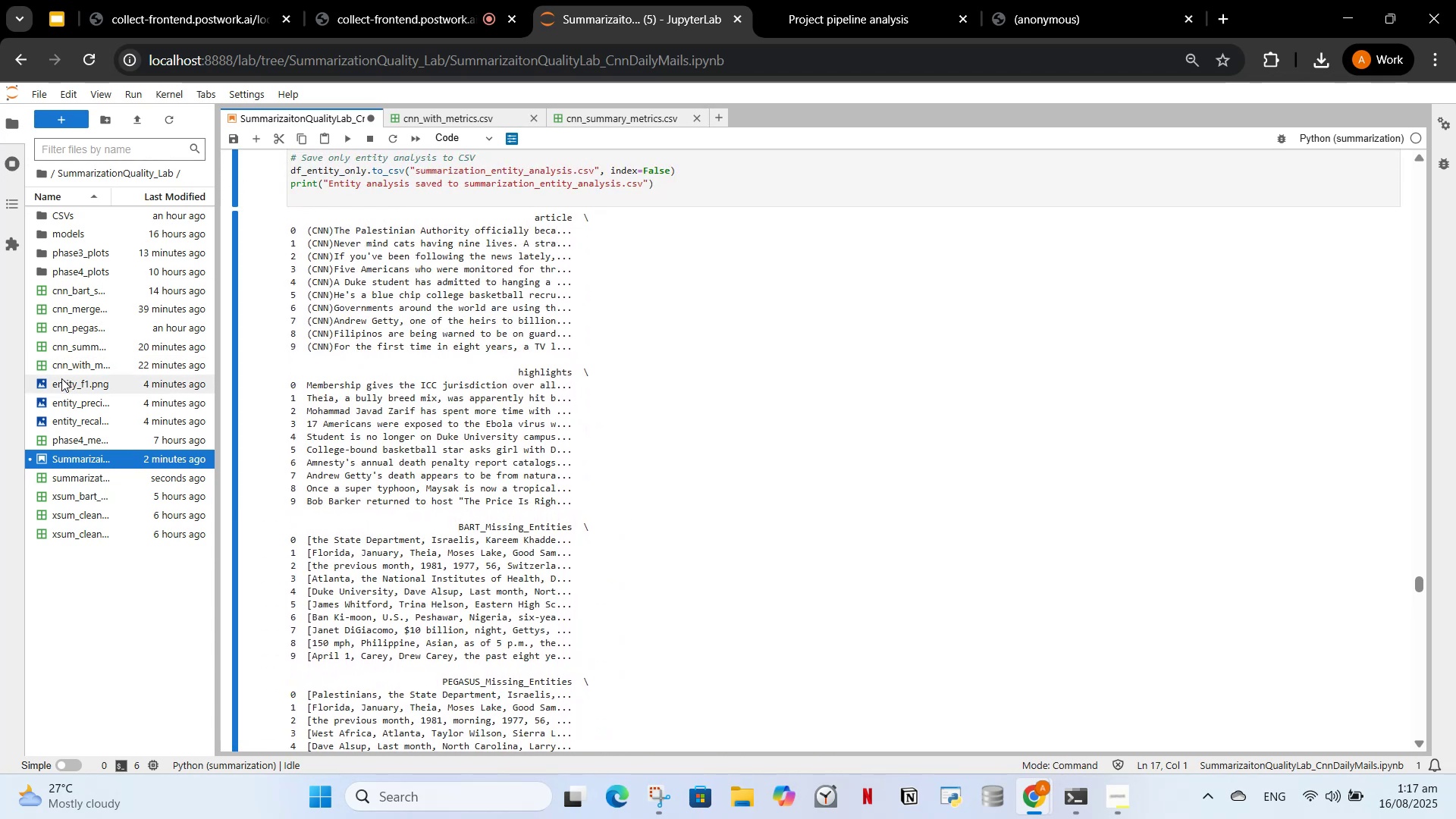 
mouse_move([103, 364])
 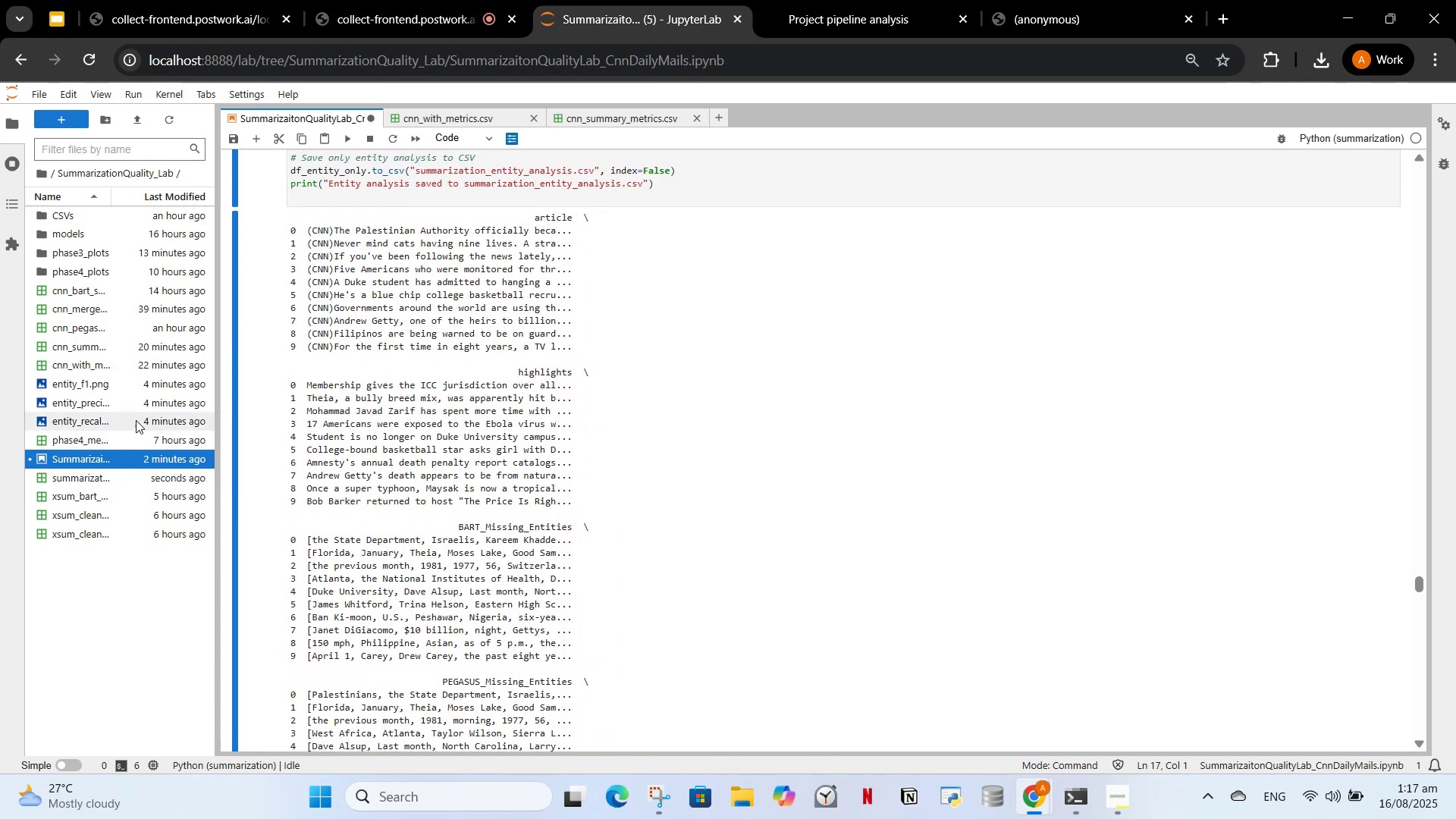 
mouse_move([162, 327])
 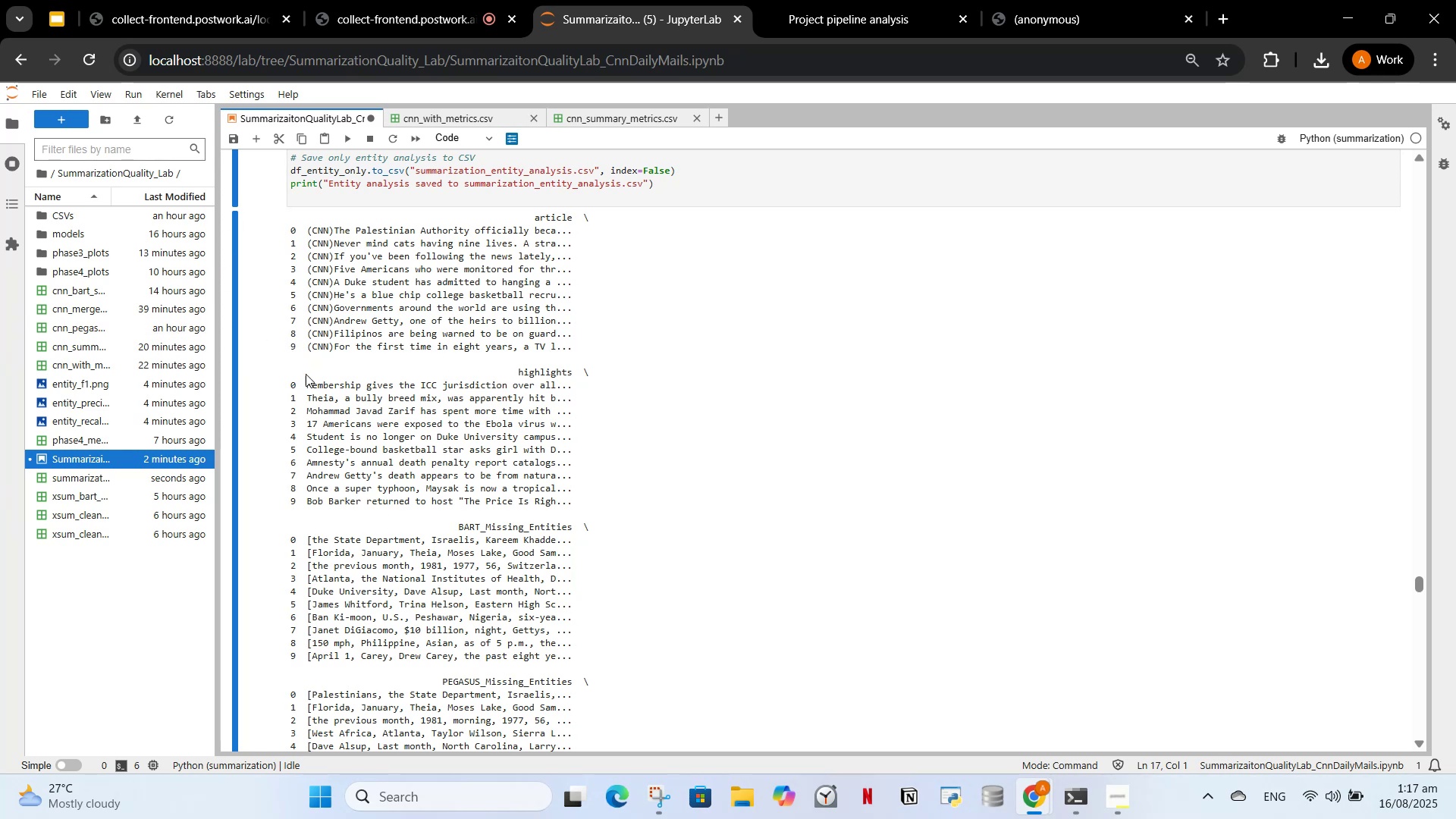 
scroll: coordinate [363, 402], scroll_direction: up, amount: 1.0
 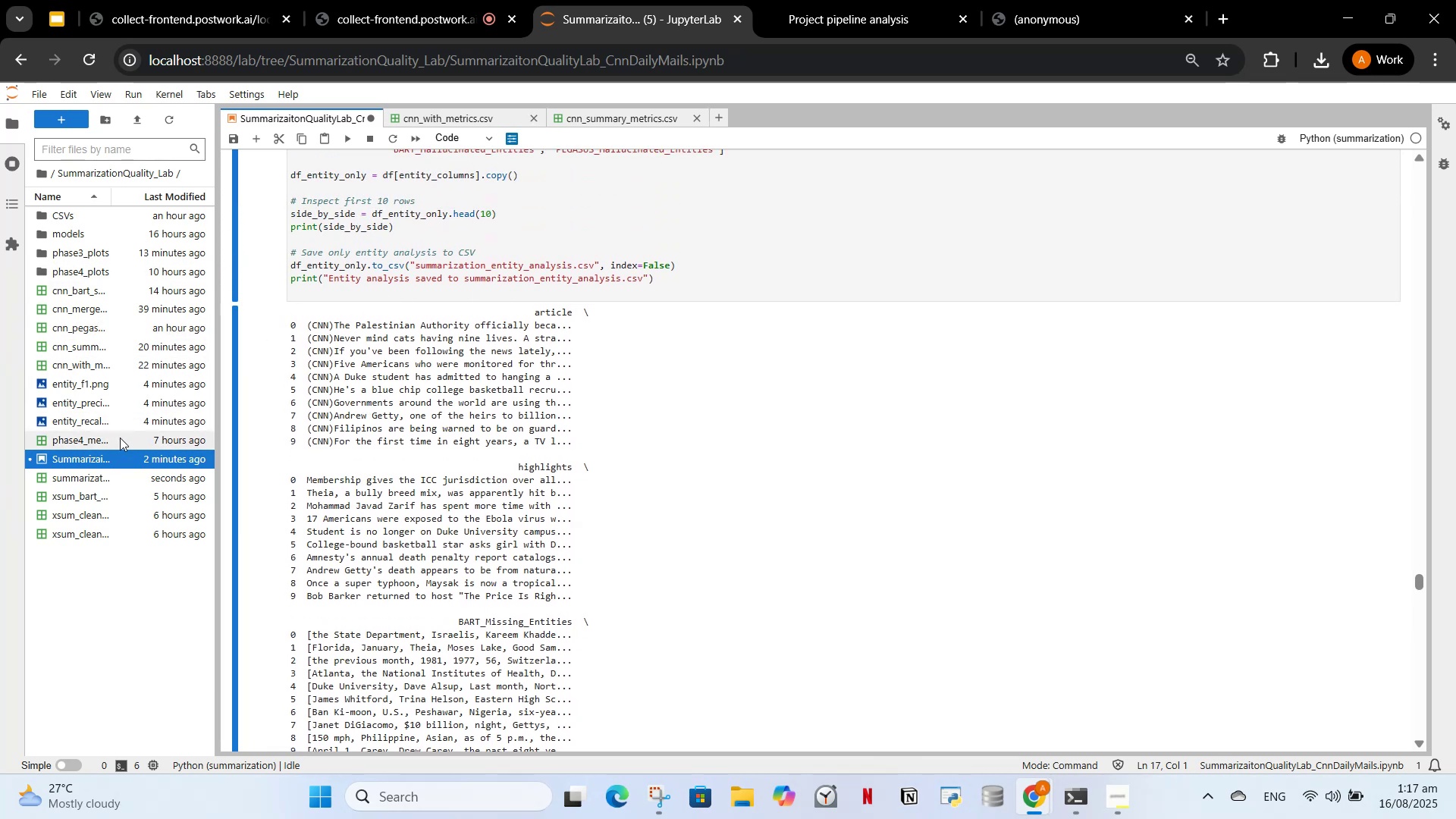 
wait(7.29)
 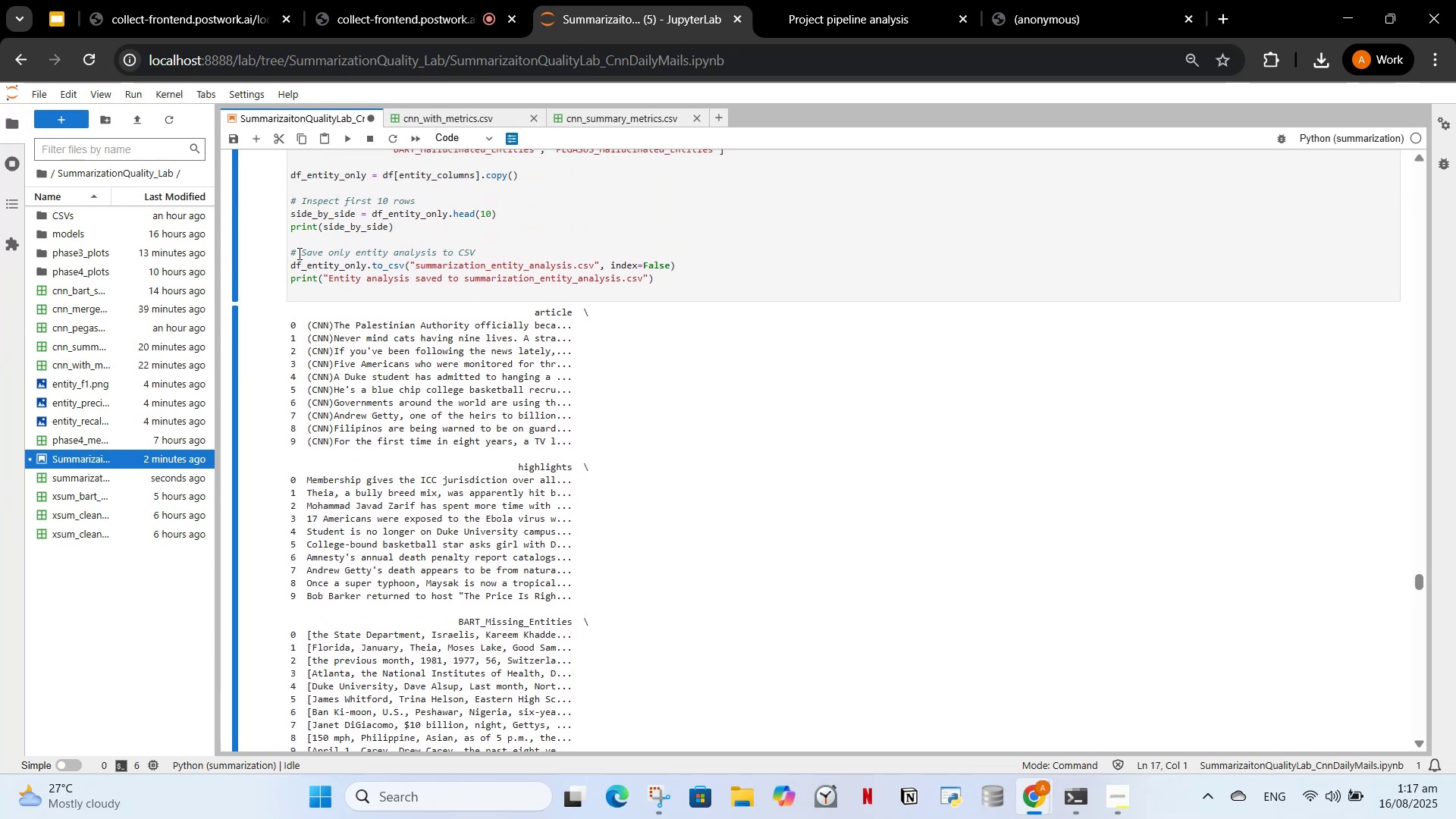 
double_click([121, 479])
 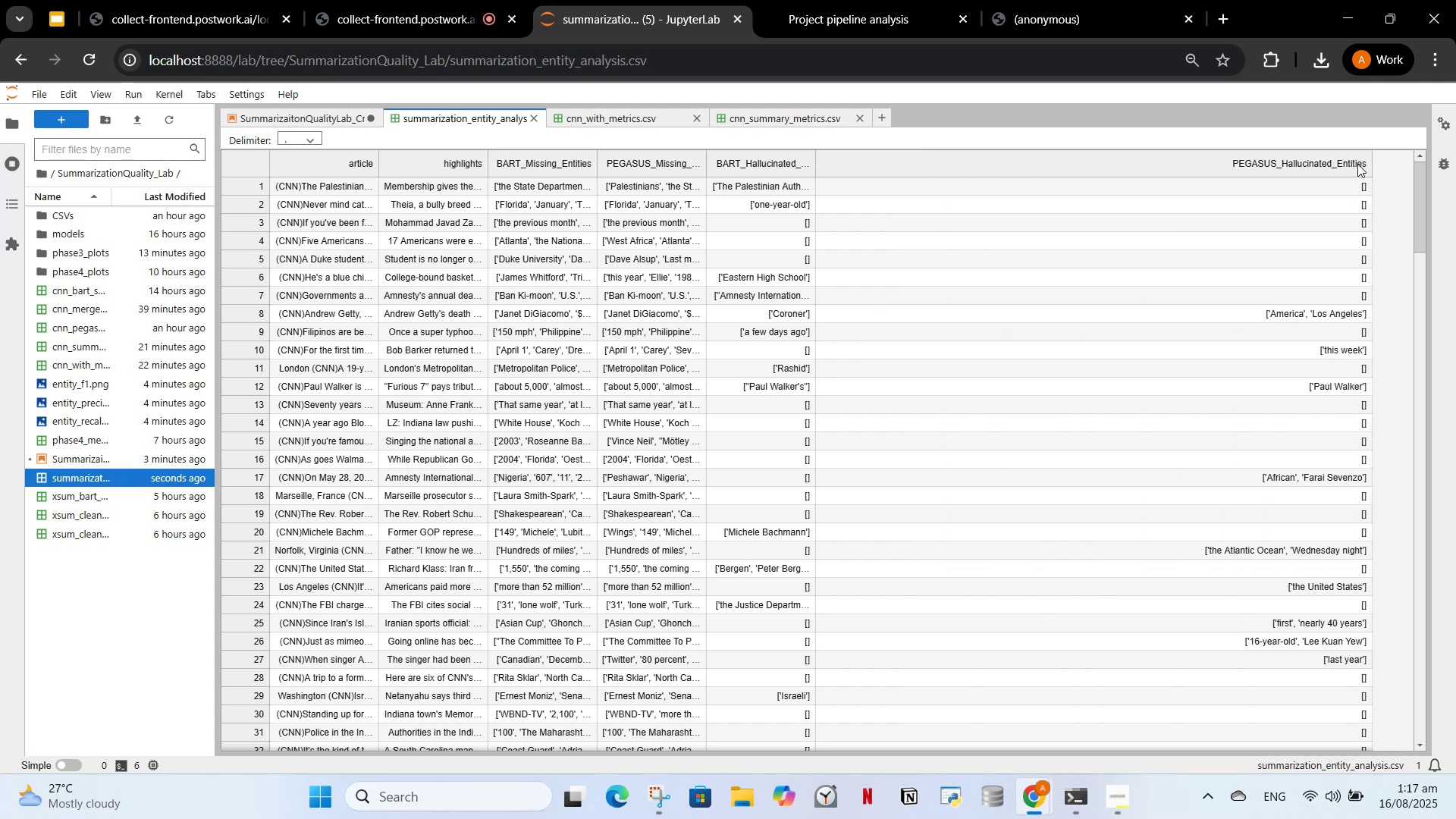 
left_click([562, 168])
 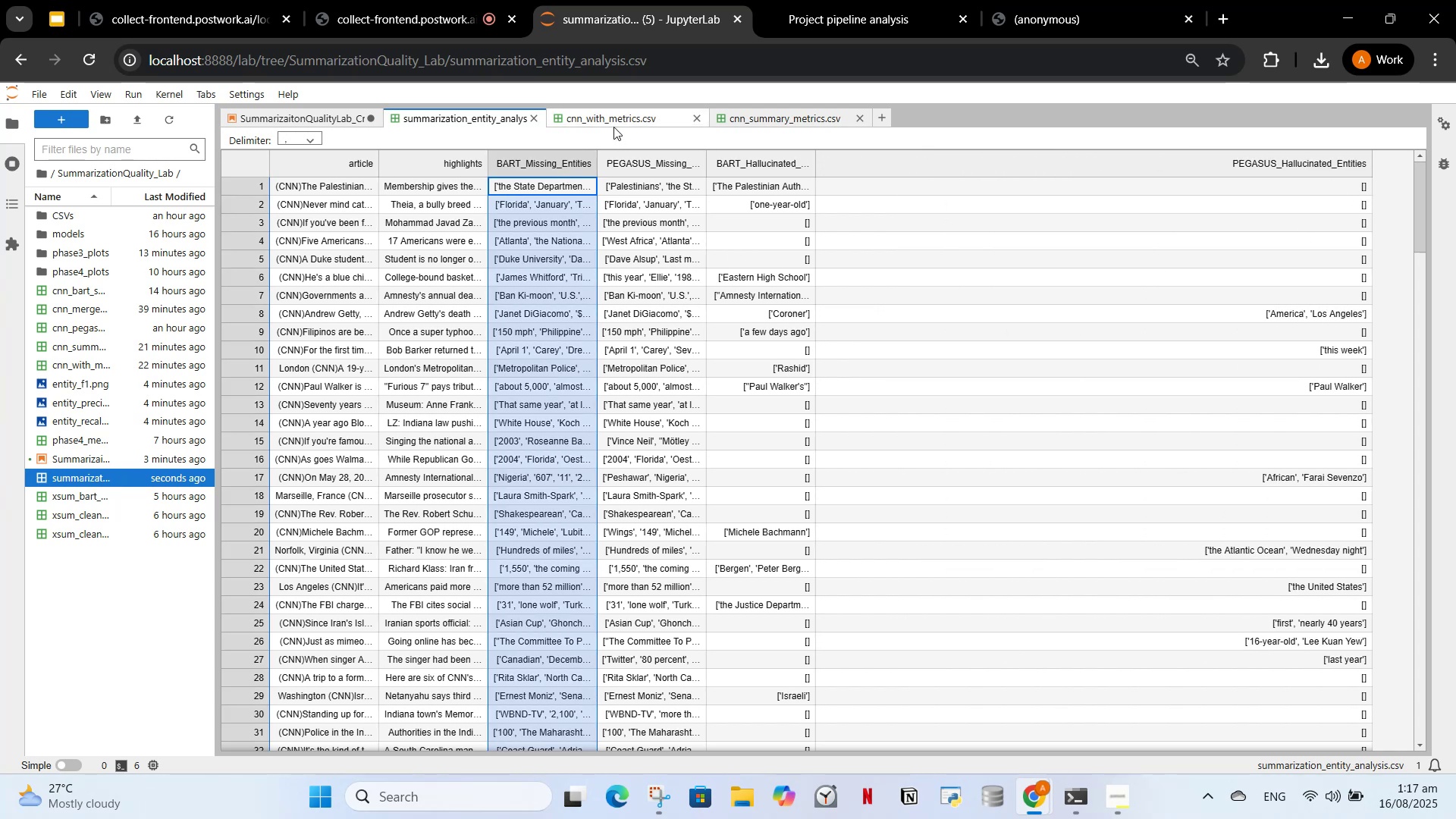 
left_click([616, 112])
 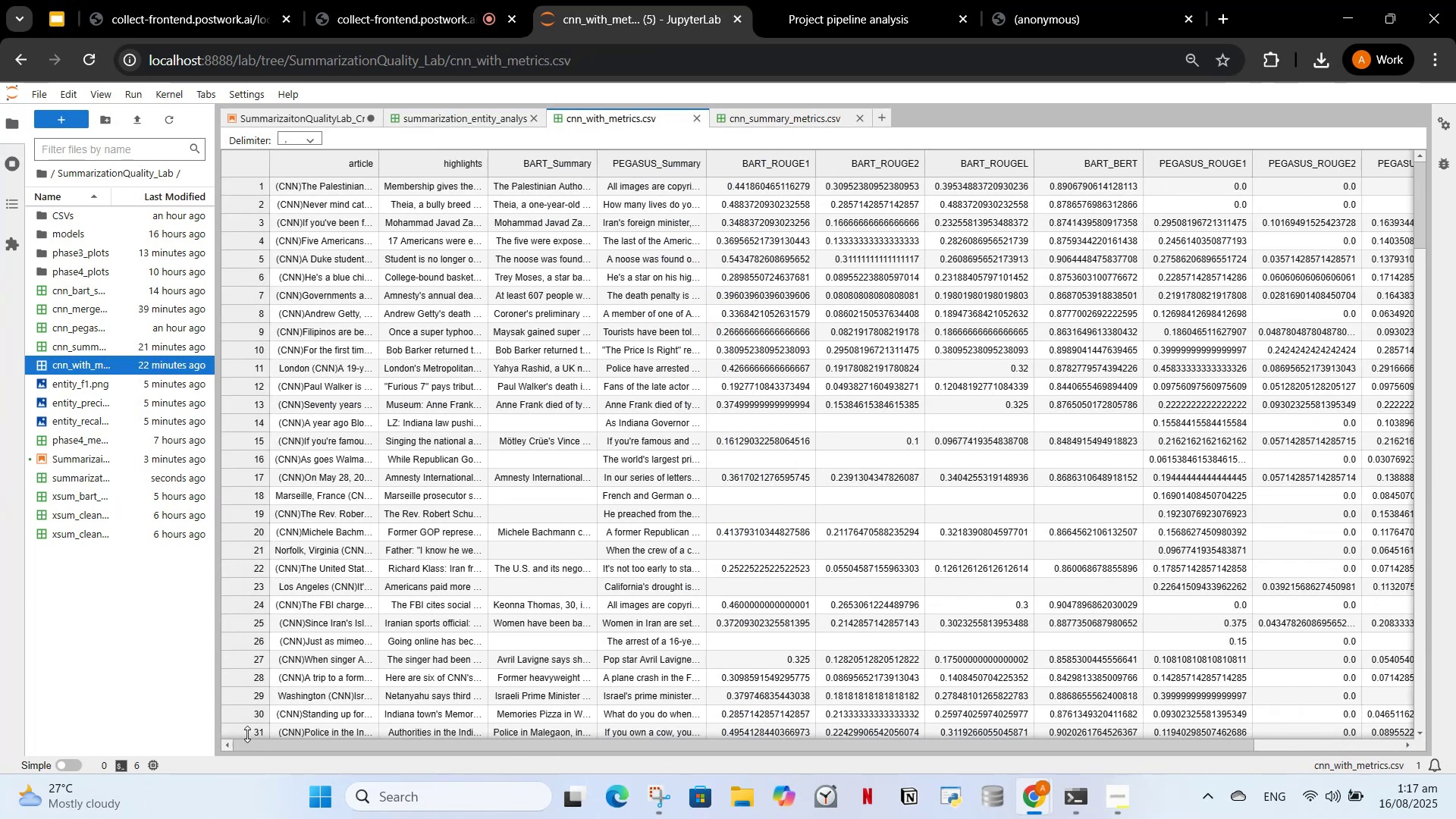 
left_click([435, 111])
 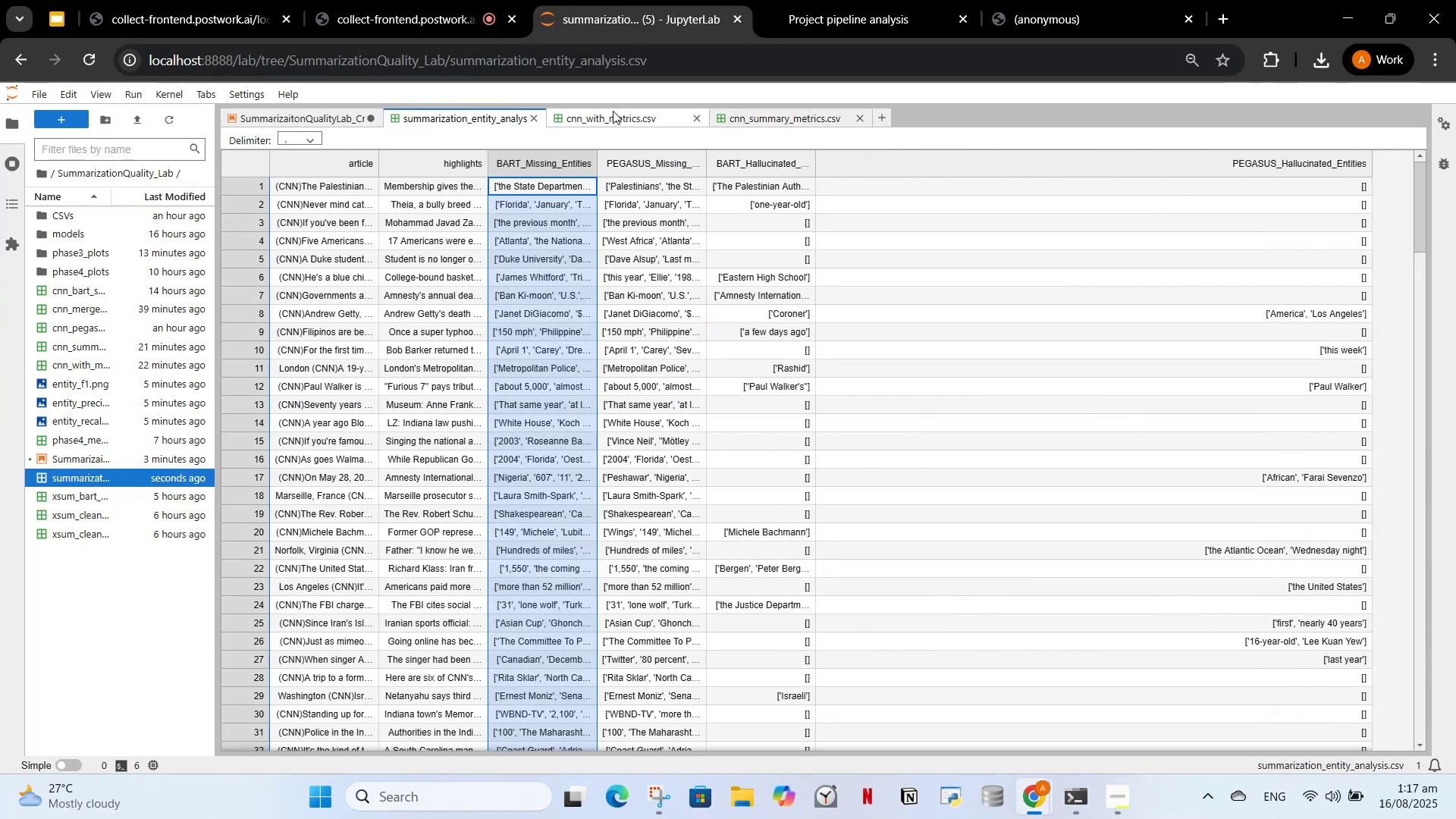 
left_click([613, 111])
 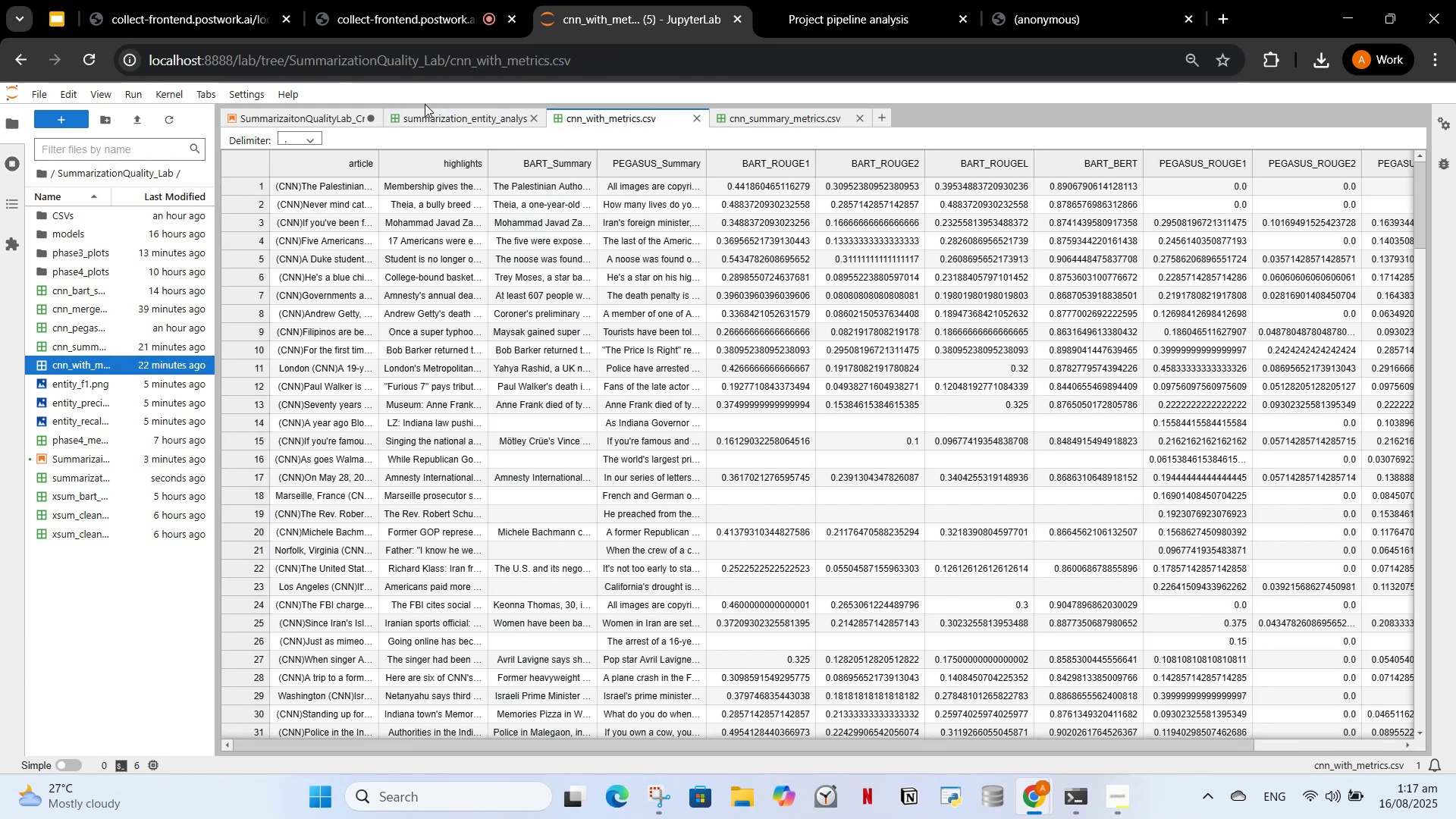 
double_click([432, 109])
 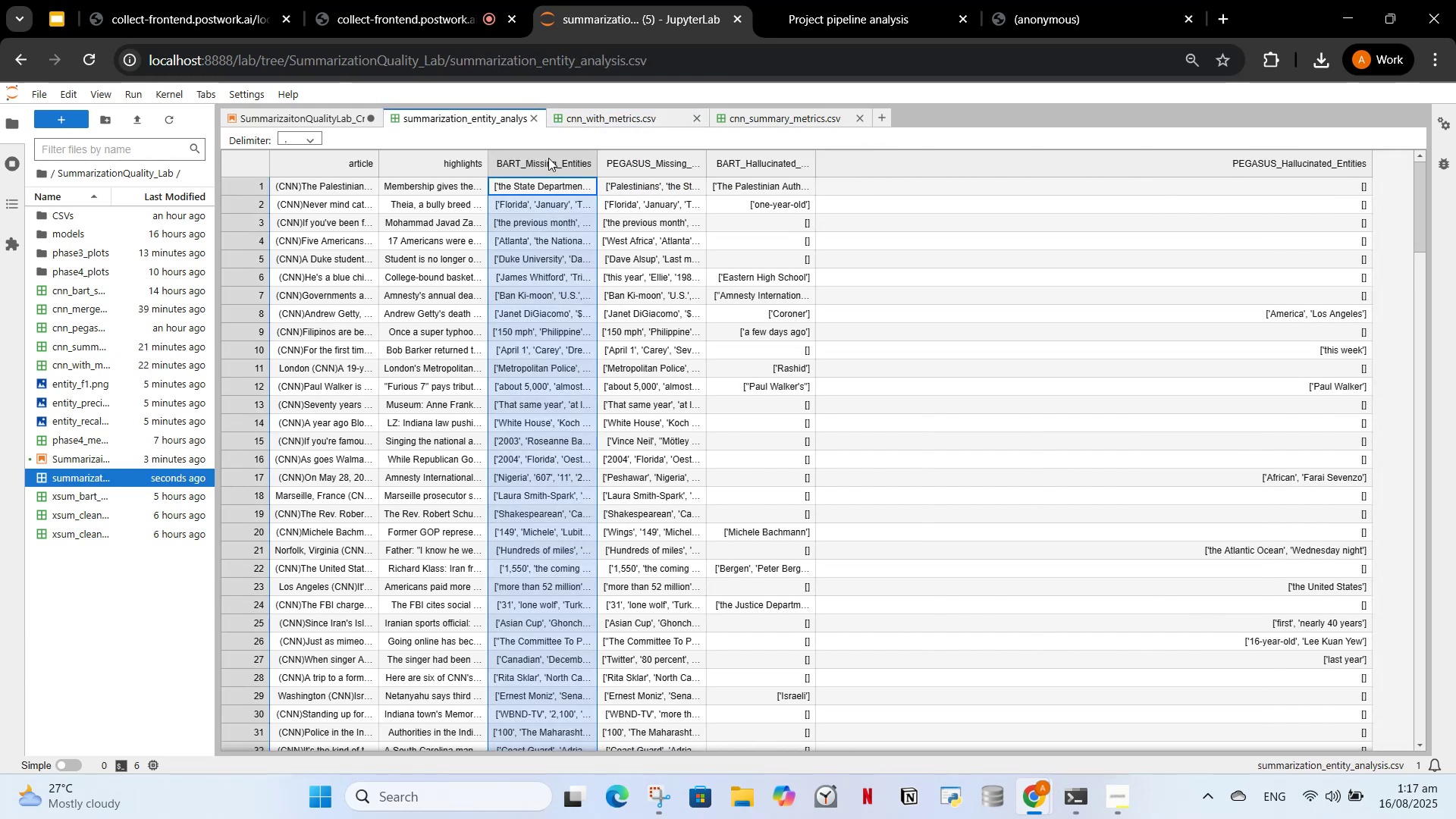 
double_click([416, 154])
 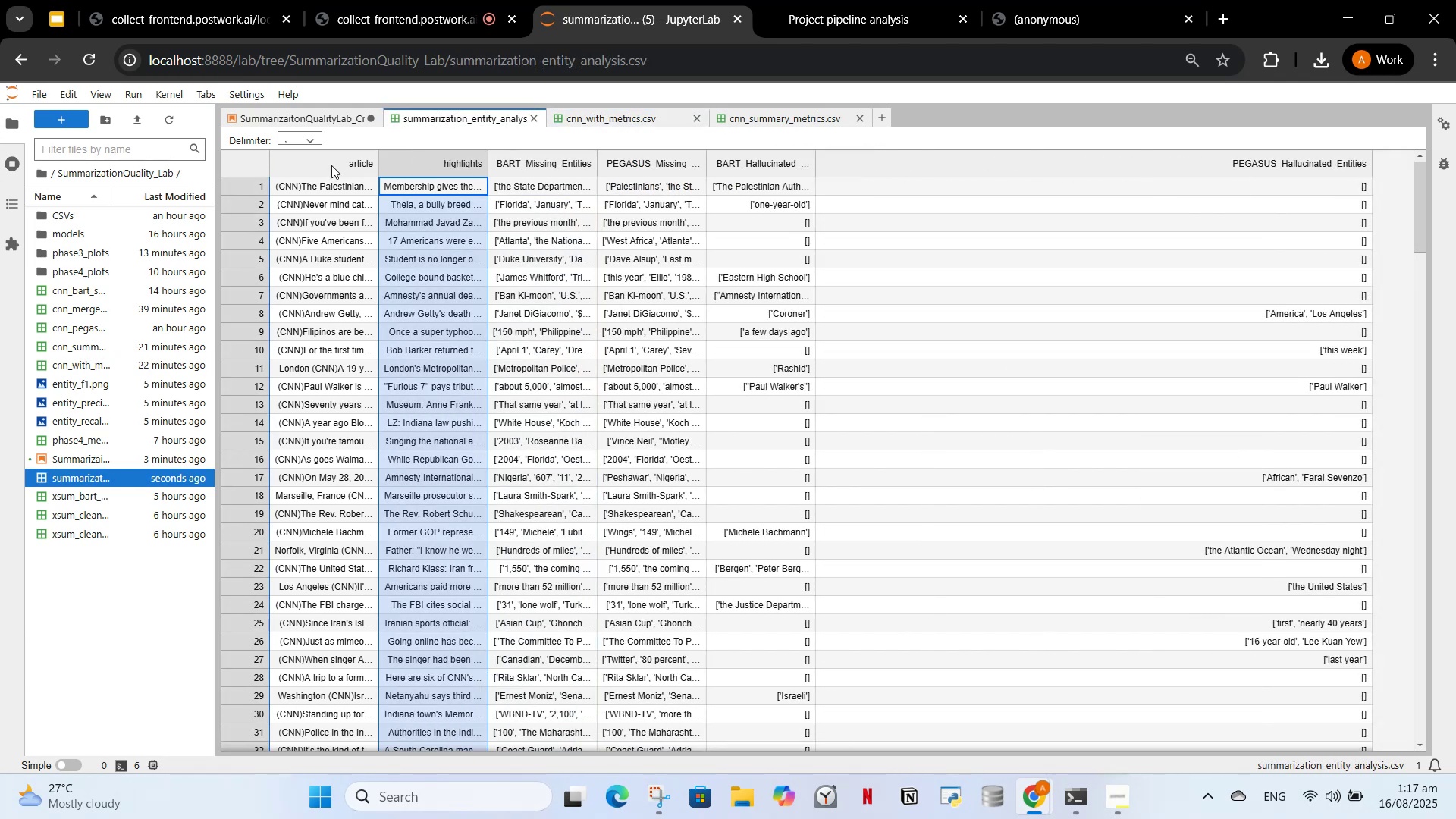 
left_click([297, 162])
 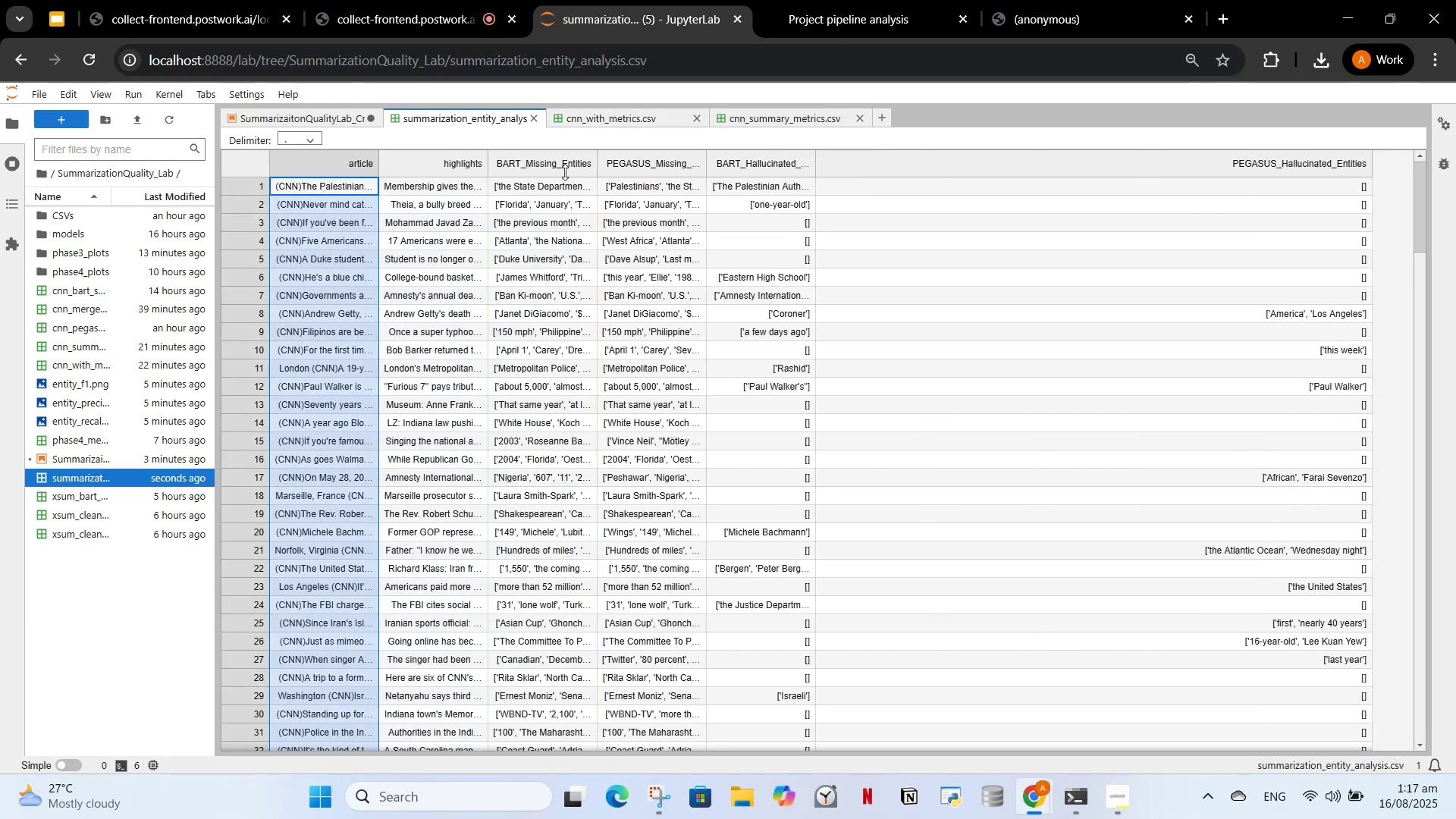 
left_click([560, 167])
 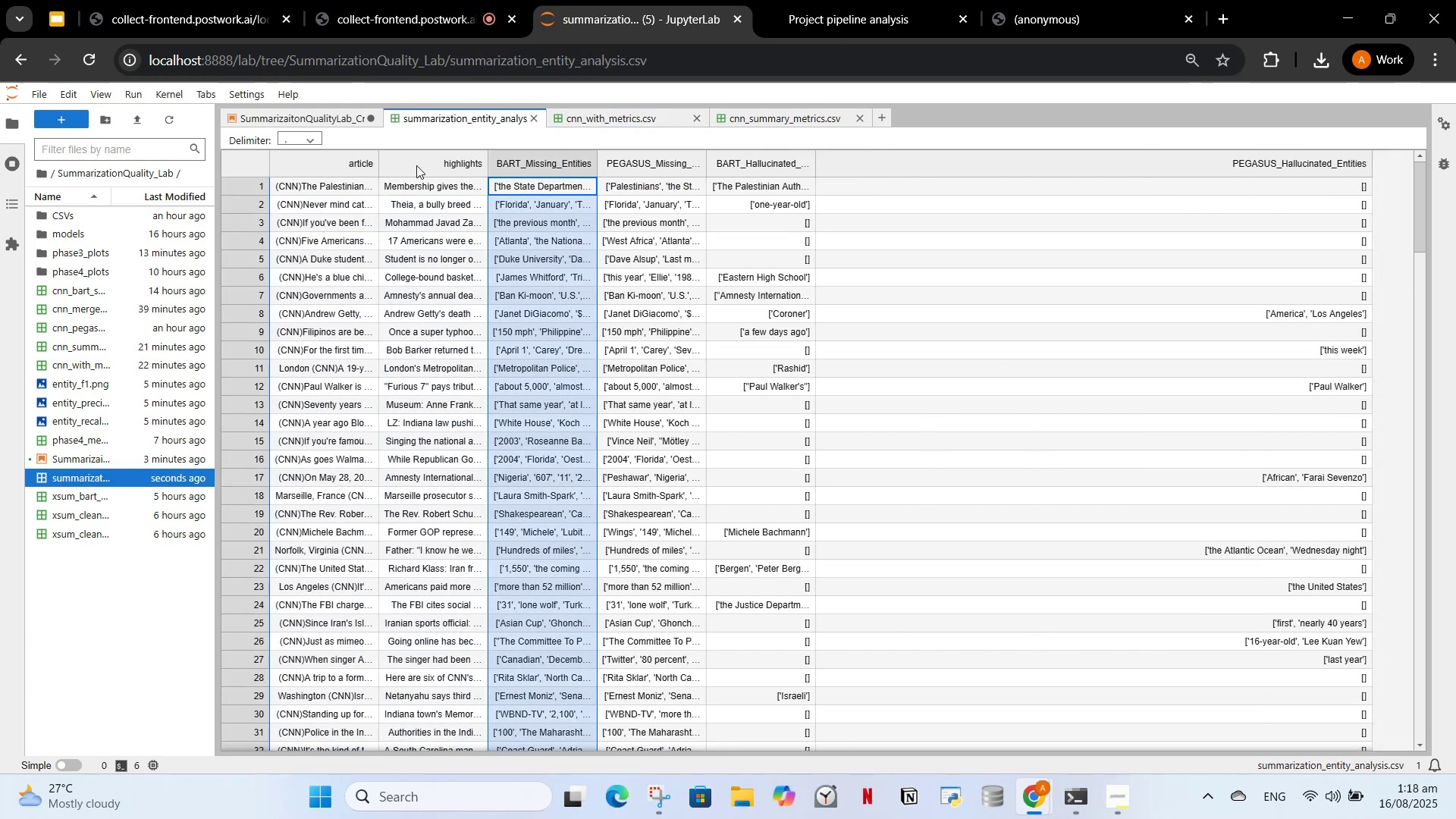 
left_click([416, 165])
 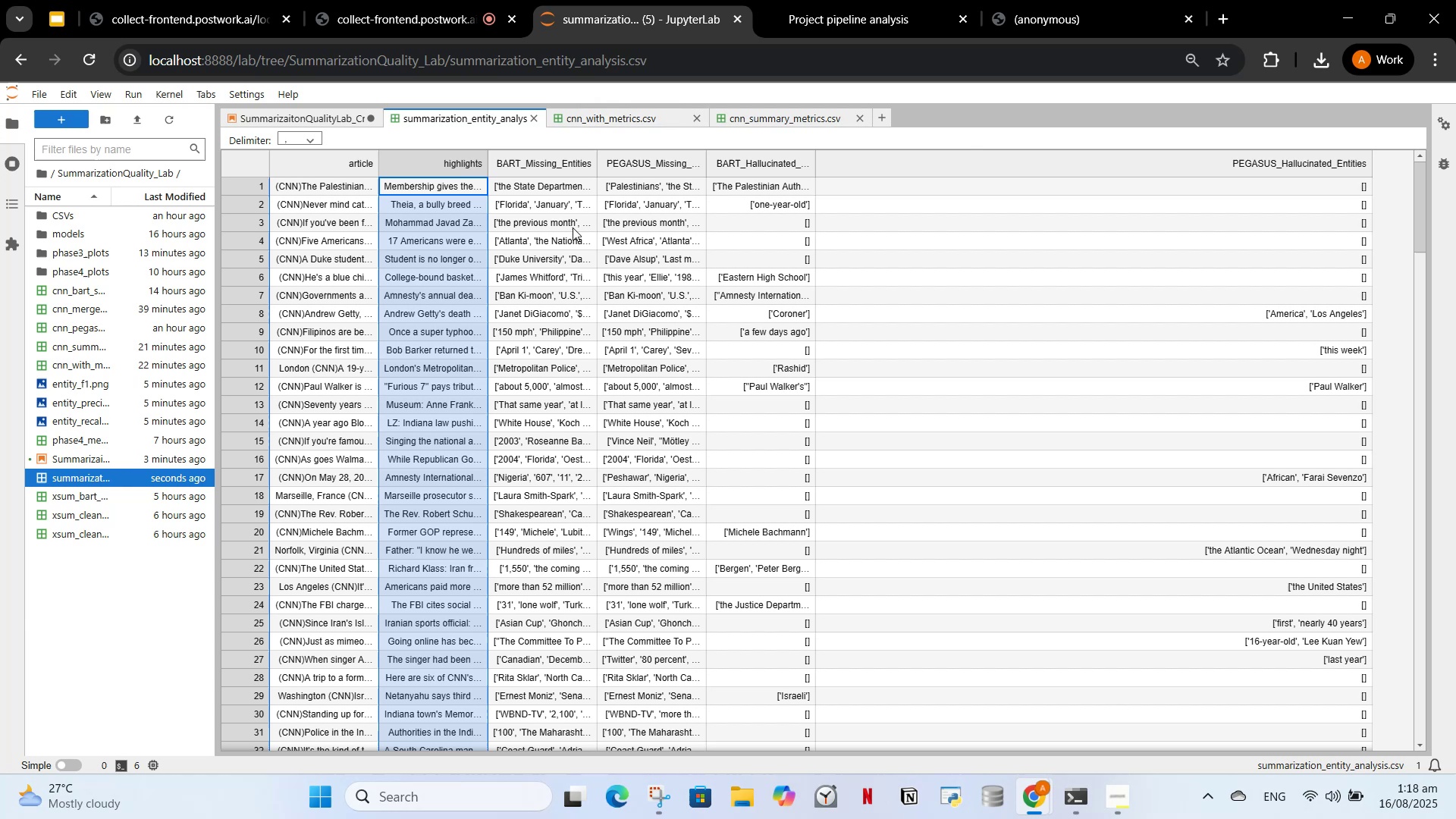 
left_click([573, 196])
 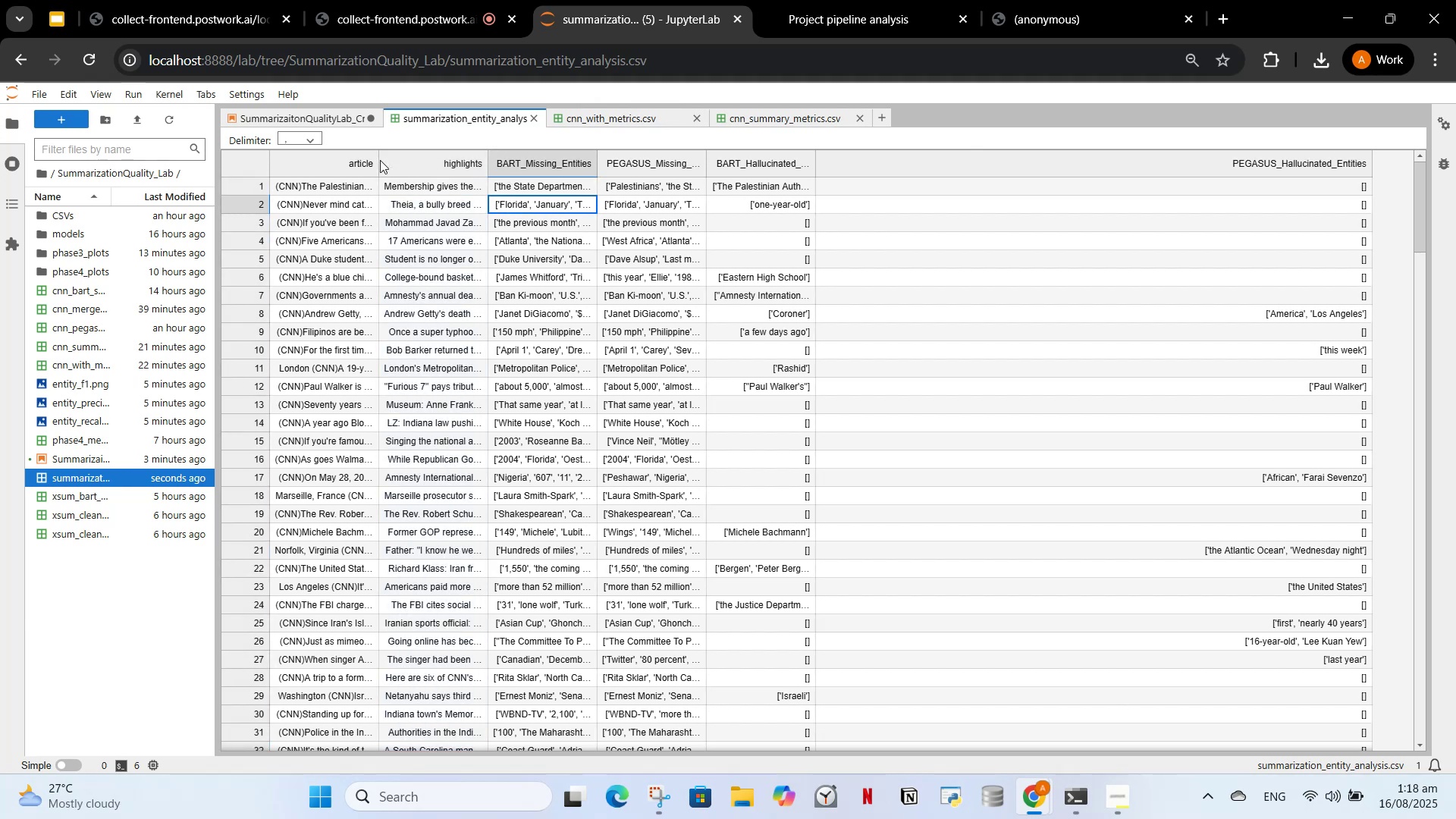 
left_click([376, 158])
 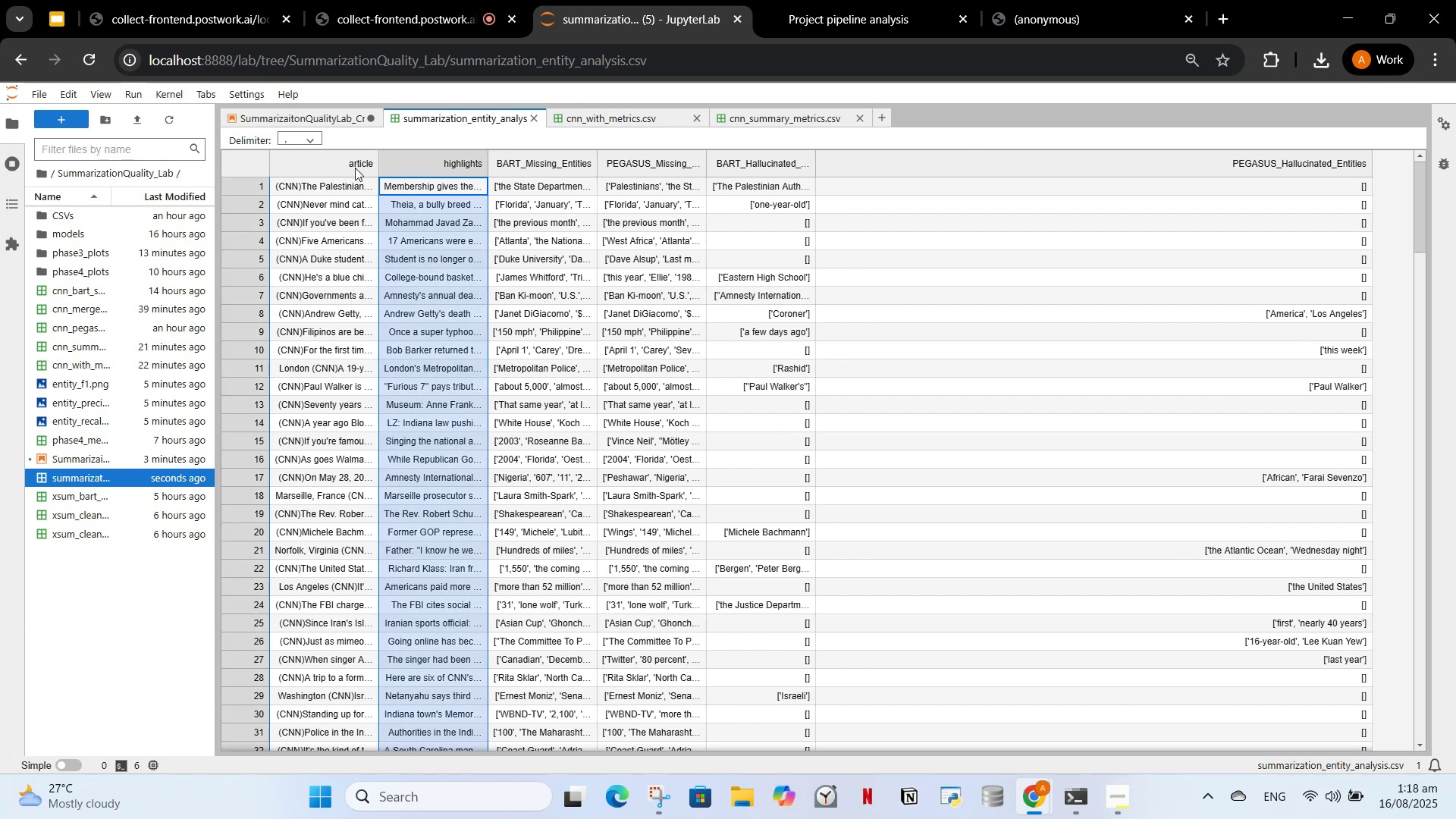 
double_click([329, 168])
 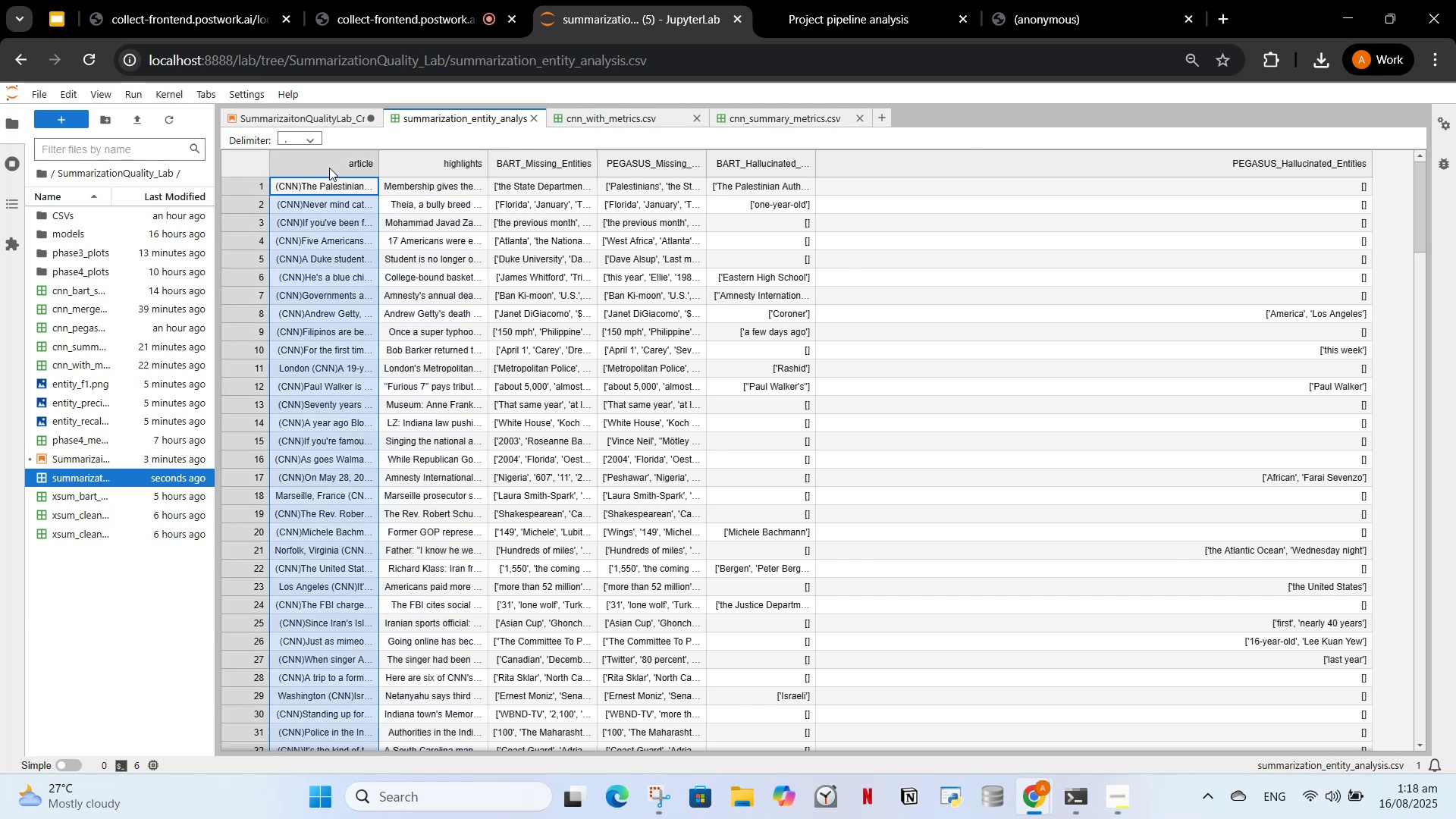 
triple_click([329, 168])
 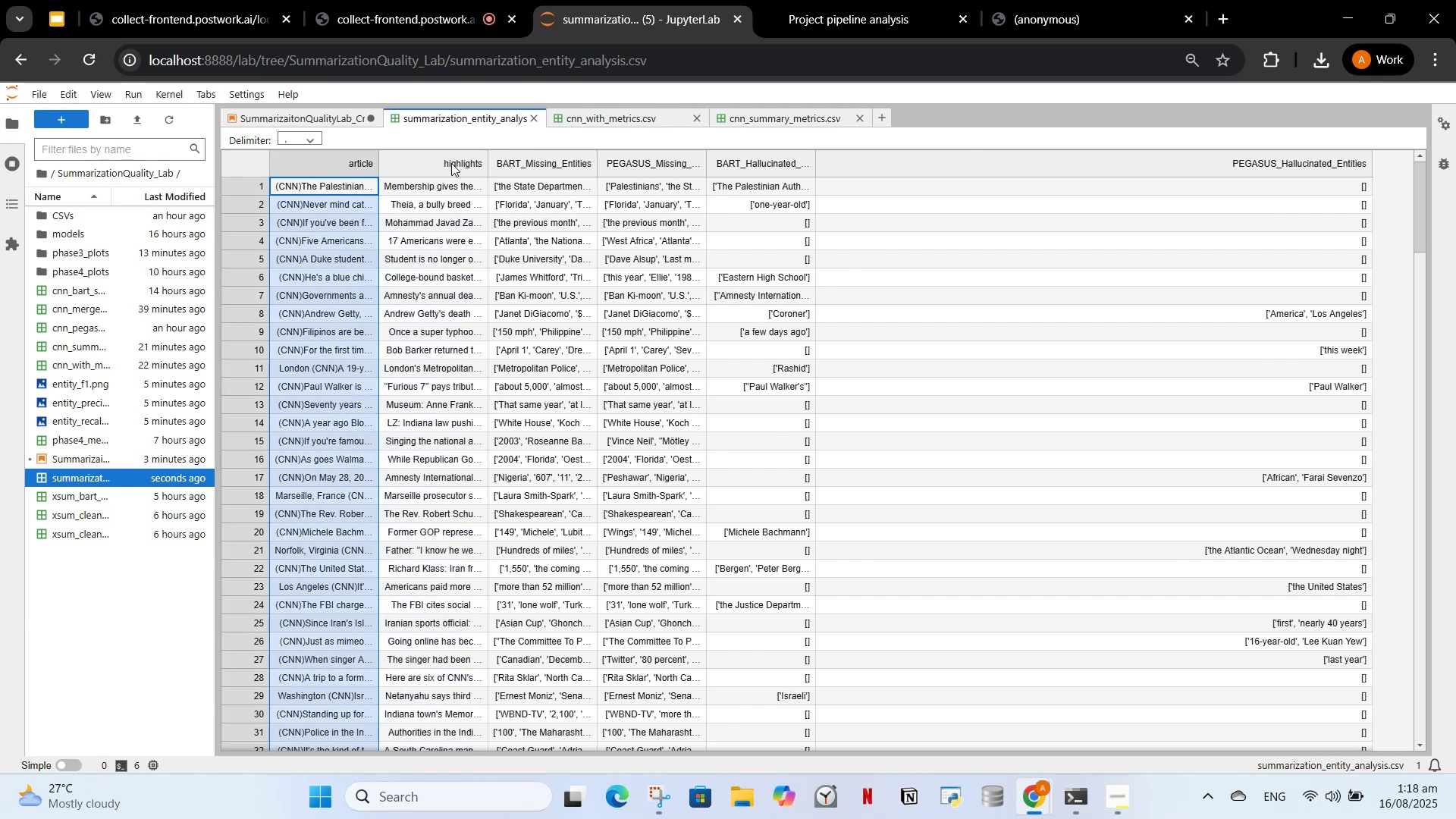 
triple_click([451, 163])
 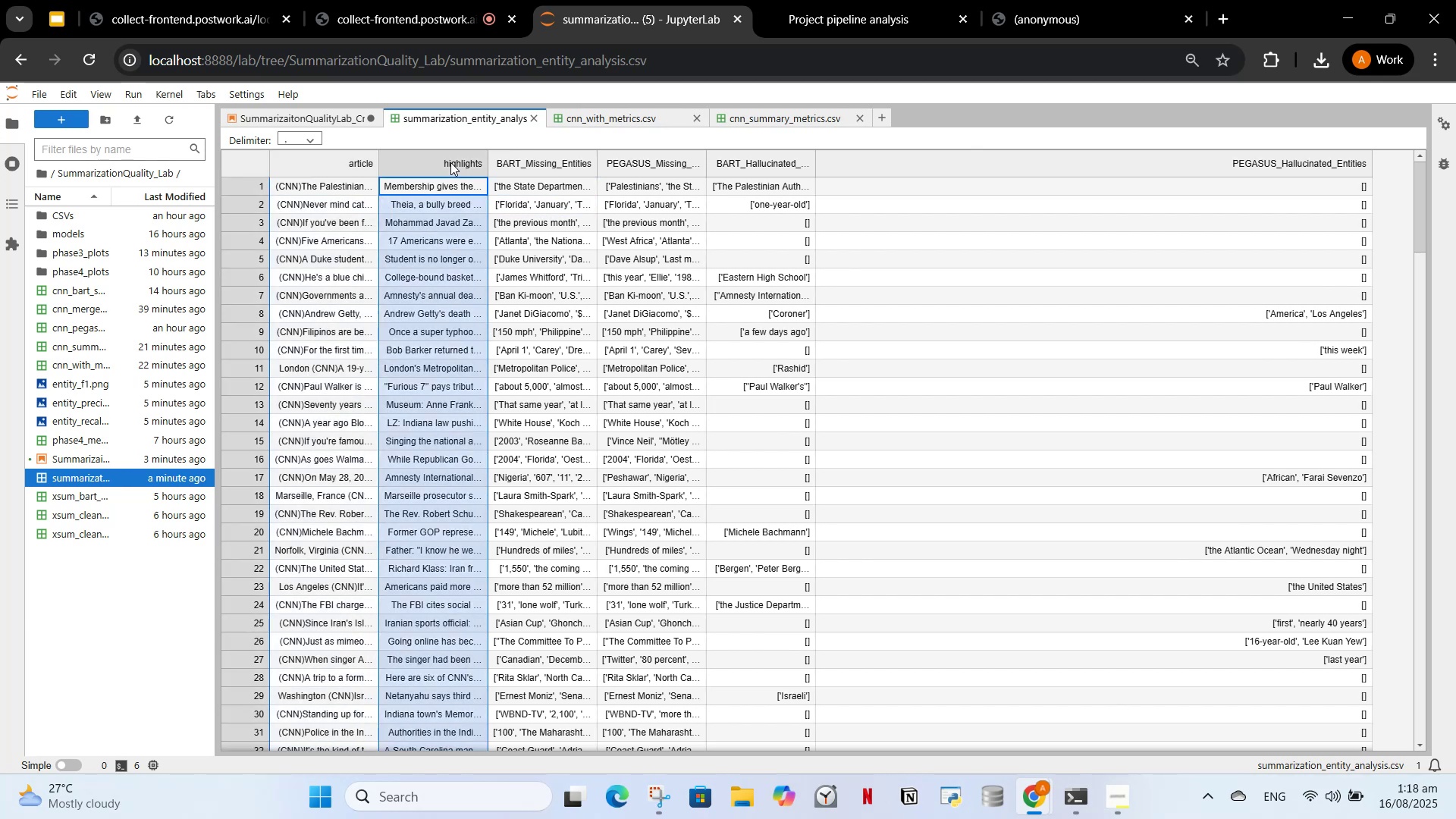 
triple_click([450, 162])
 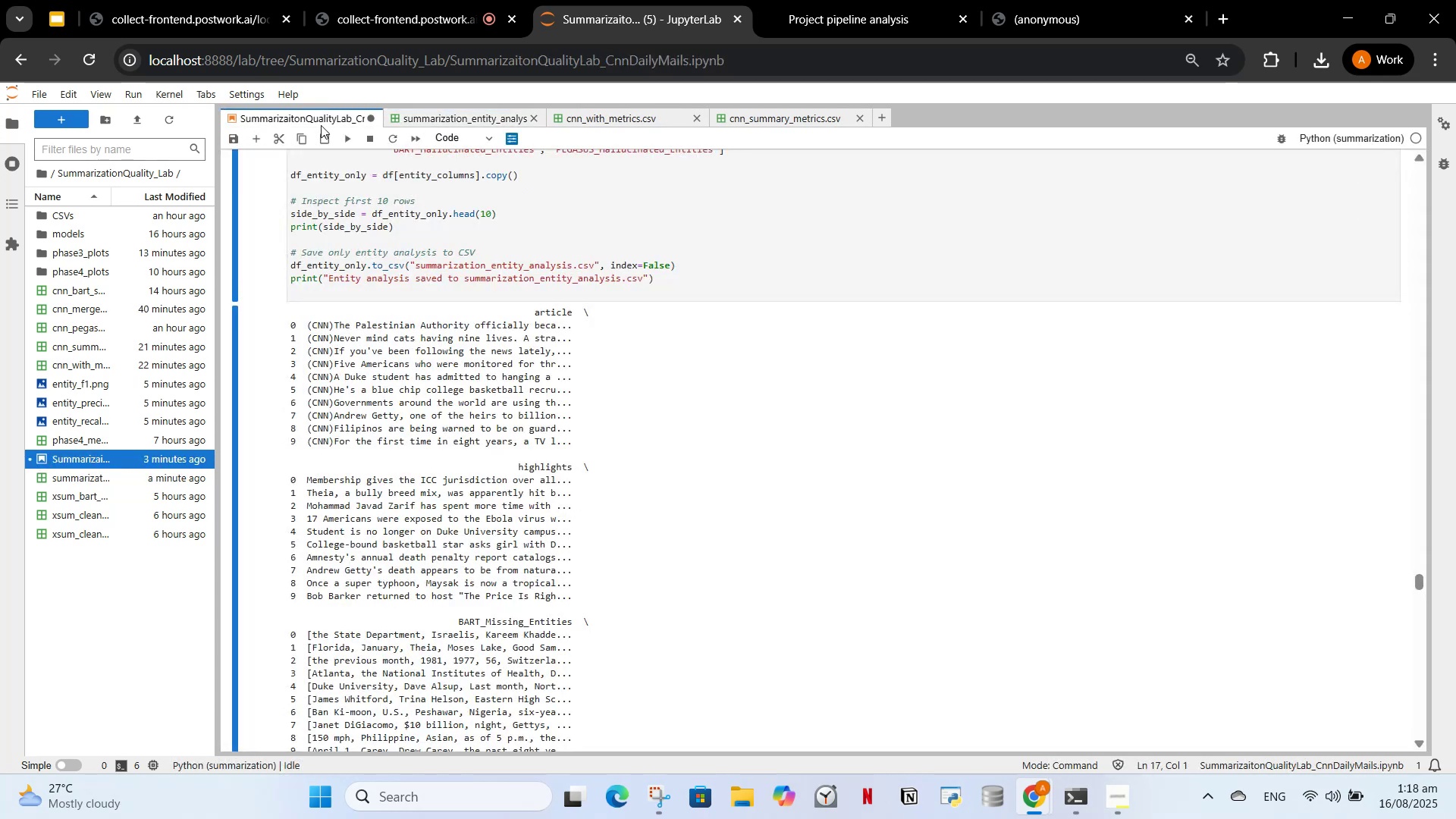 
scroll: coordinate [502, 267], scroll_direction: up, amount: 1.0
 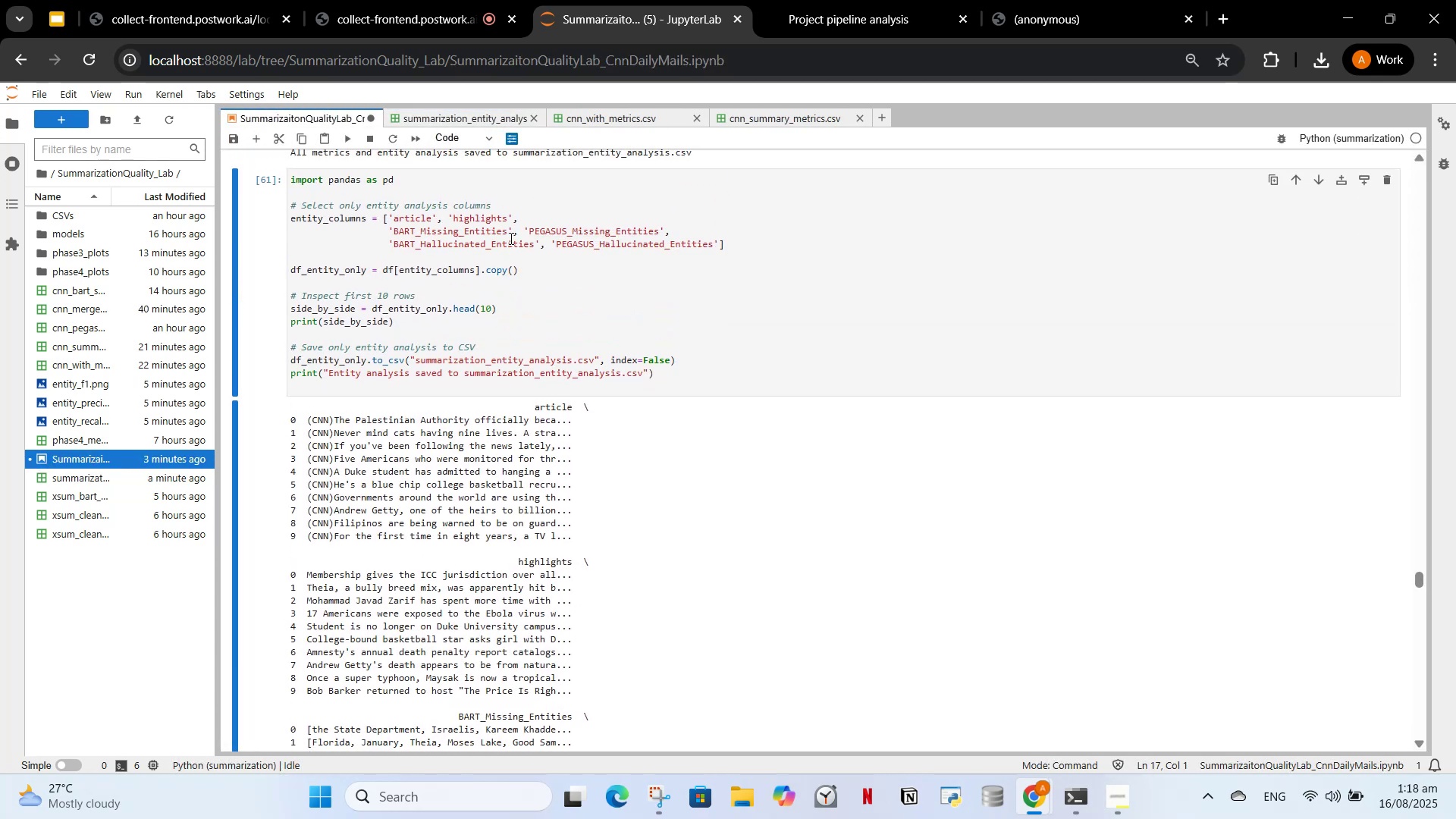 
left_click([518, 235])
 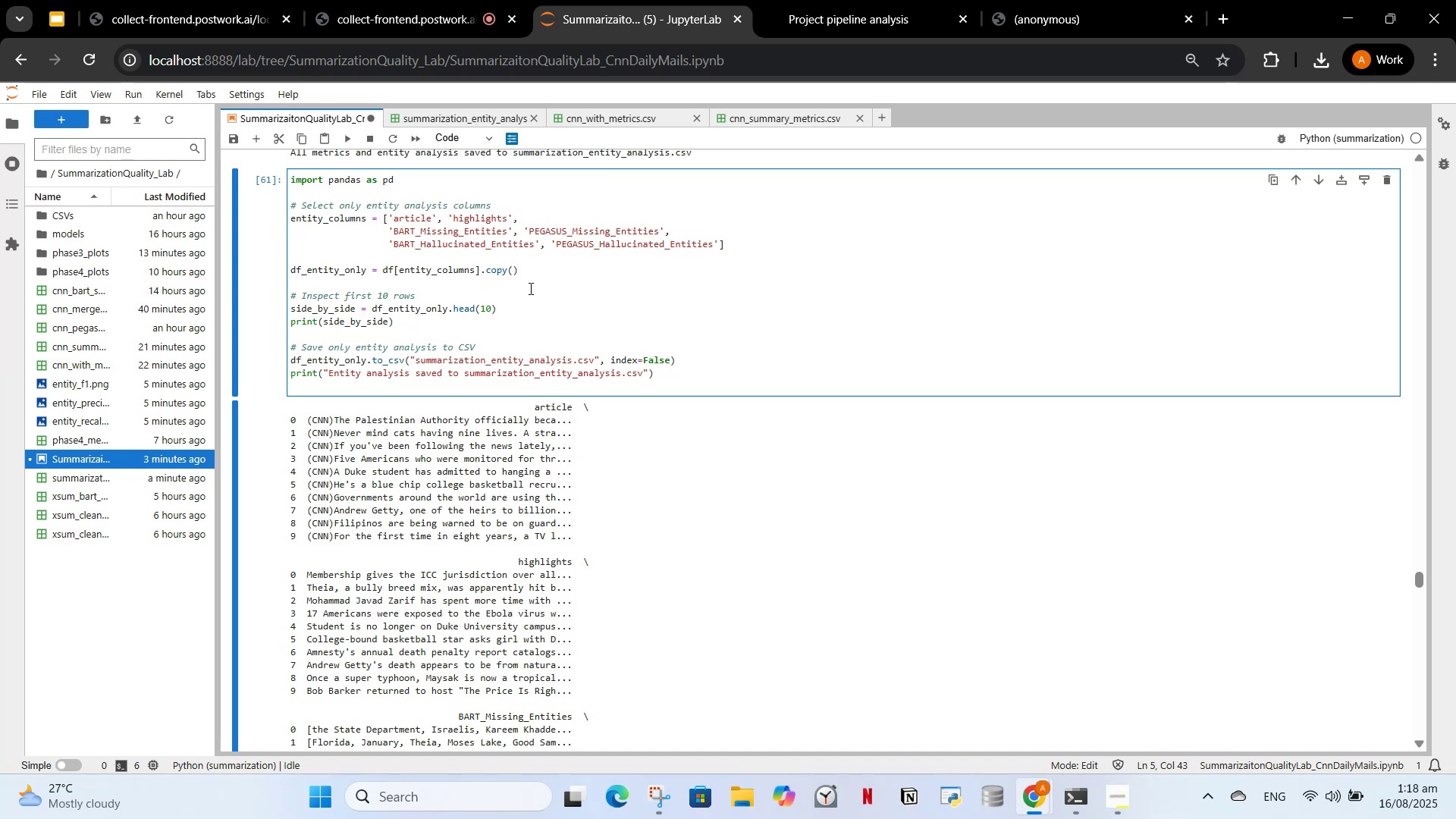 
wait(10.16)
 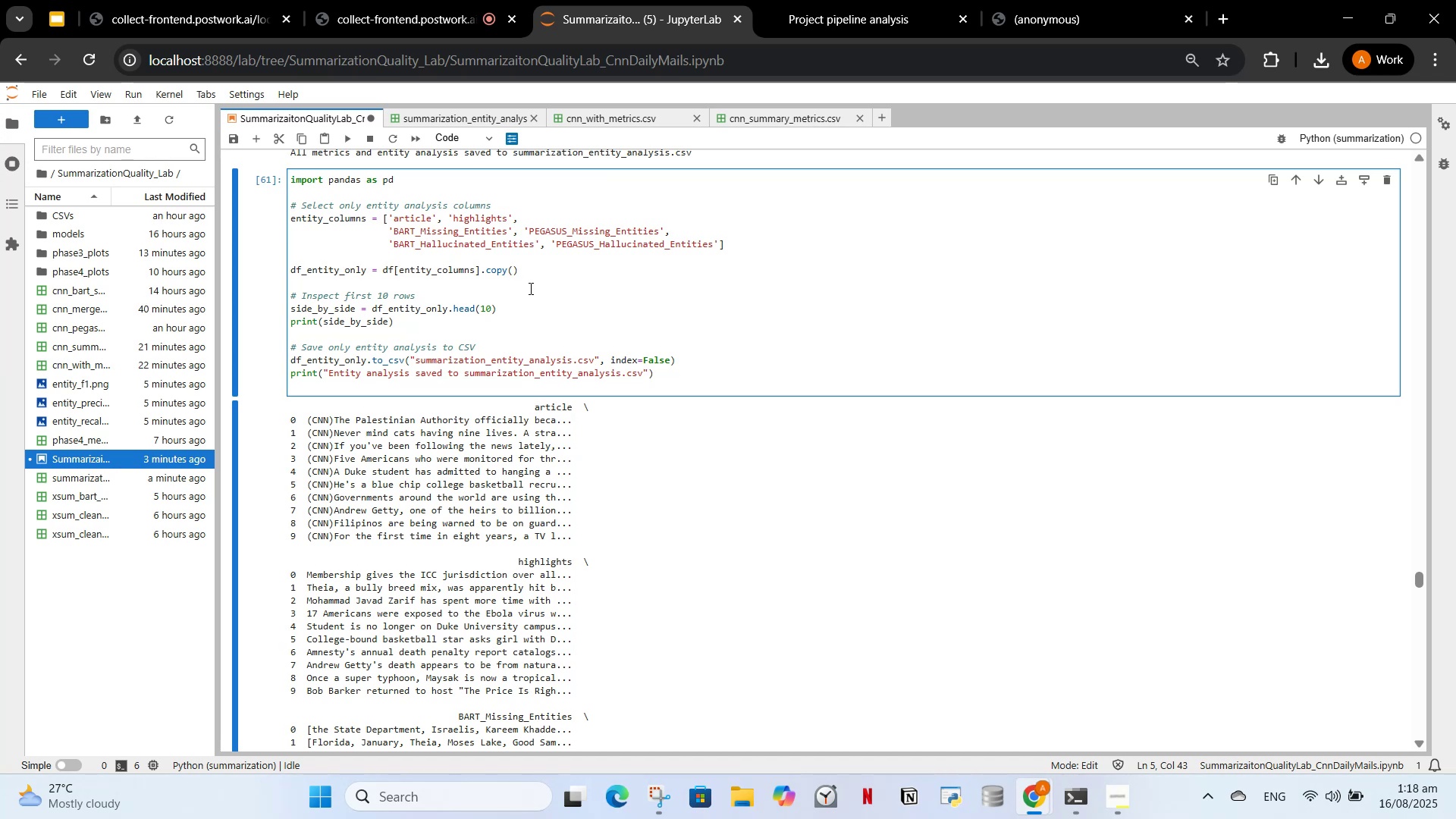 
scroll: coordinate [588, 645], scroll_direction: down, amount: 2.0
 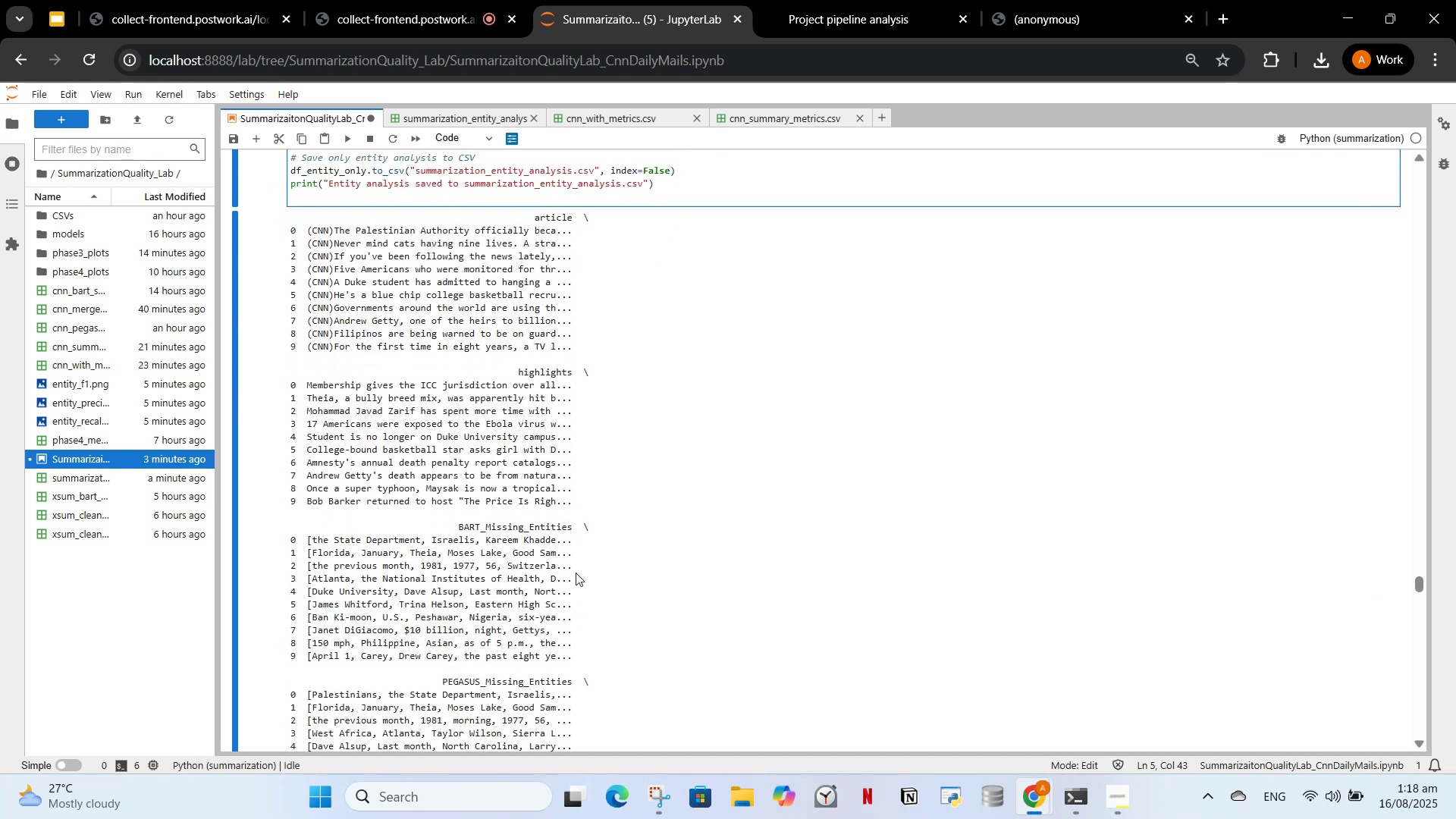 
scroll: coordinate [581, 513], scroll_direction: up, amount: 3.0
 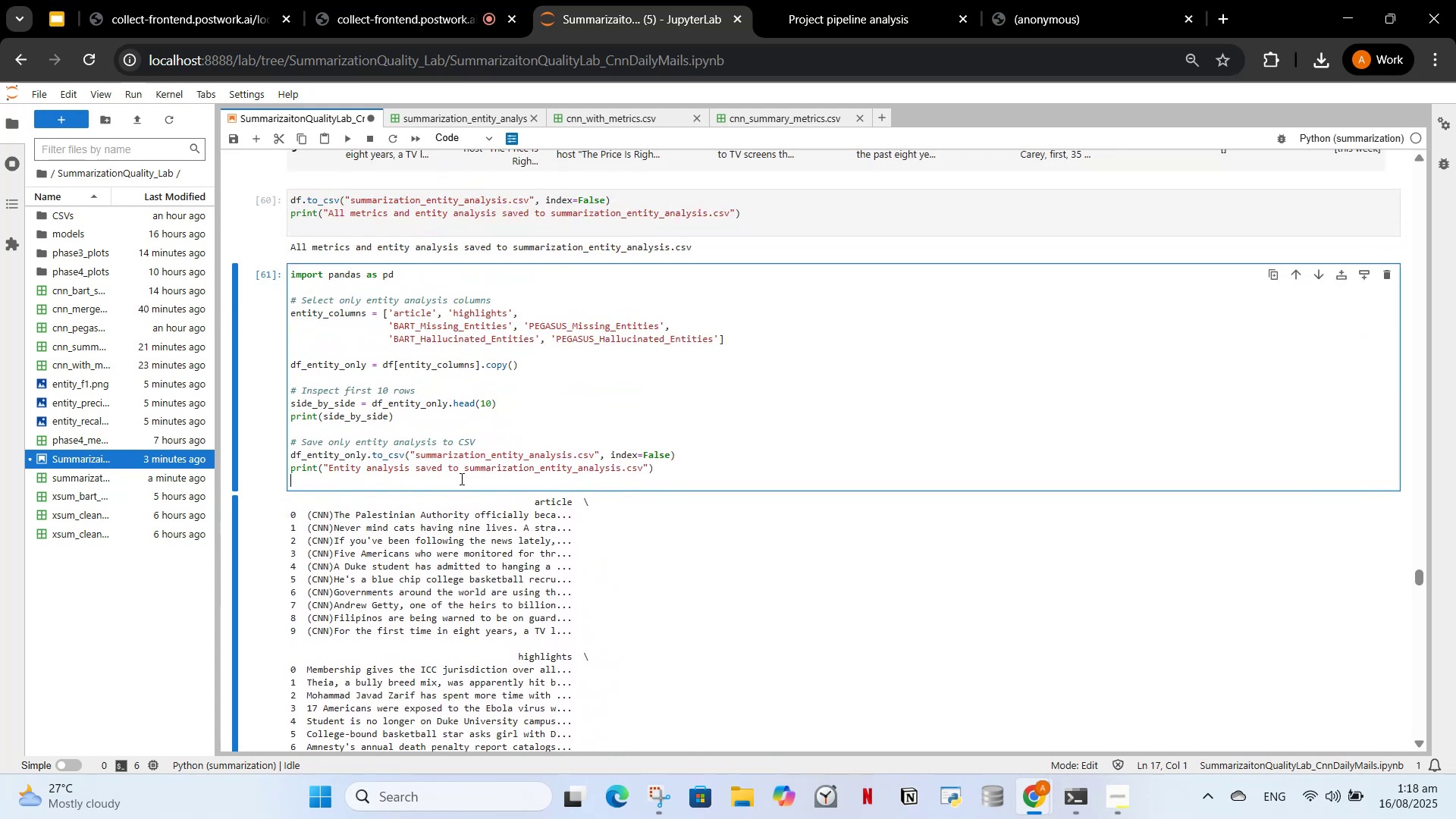 
left_click([683, 468])
 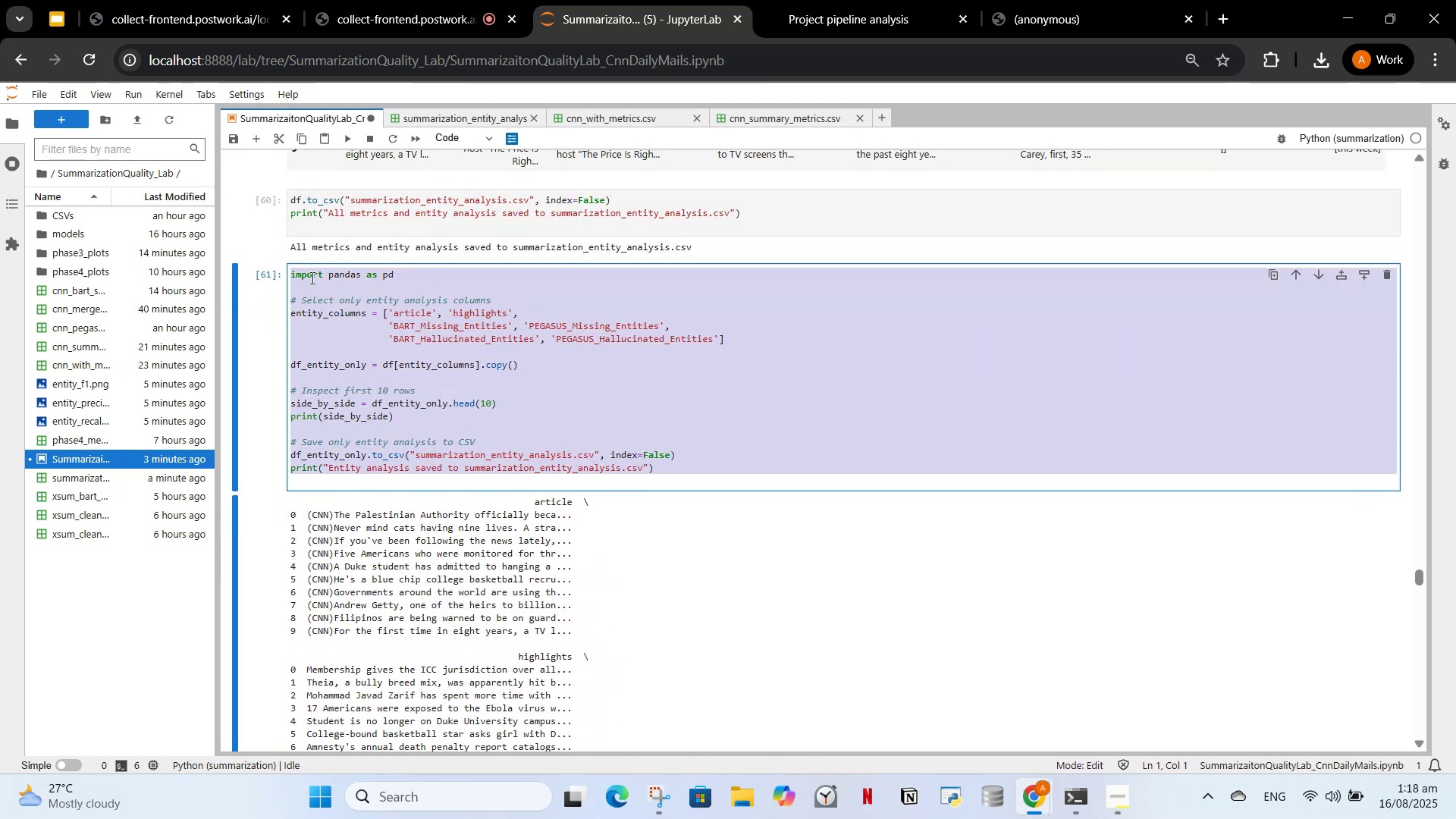 
key(Control+C)
 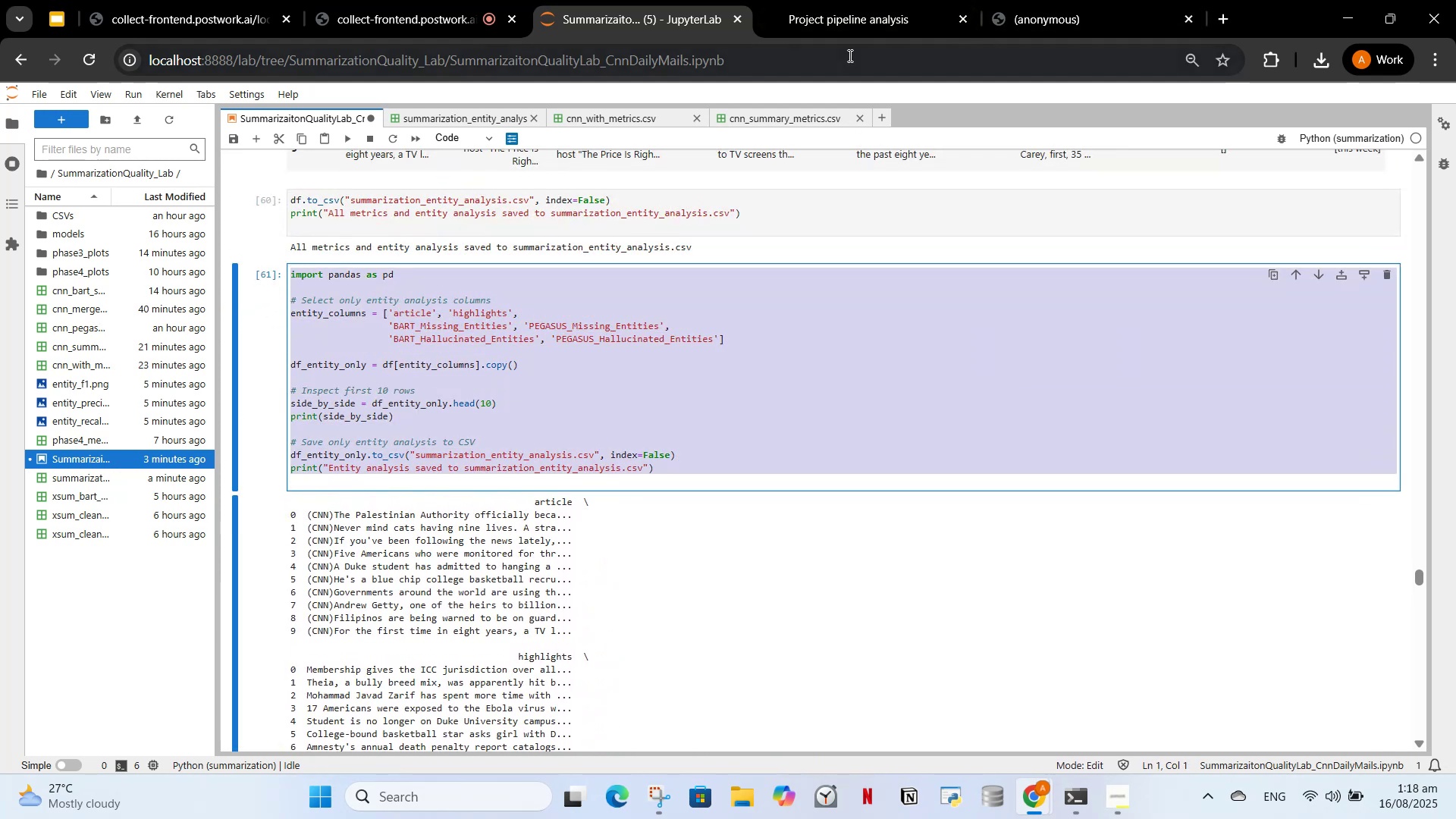 
left_click([832, 2])
 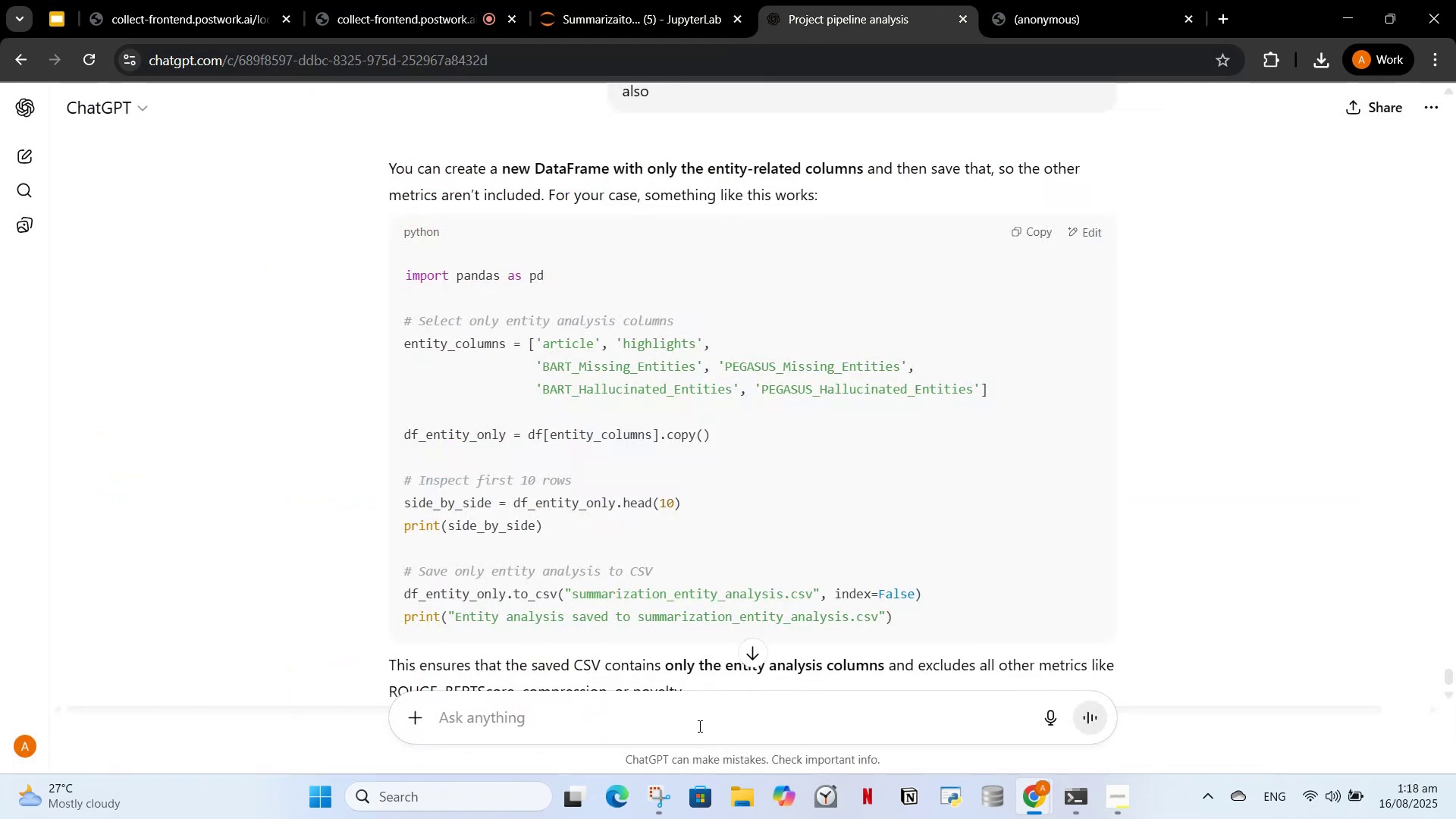 
left_click([698, 719])
 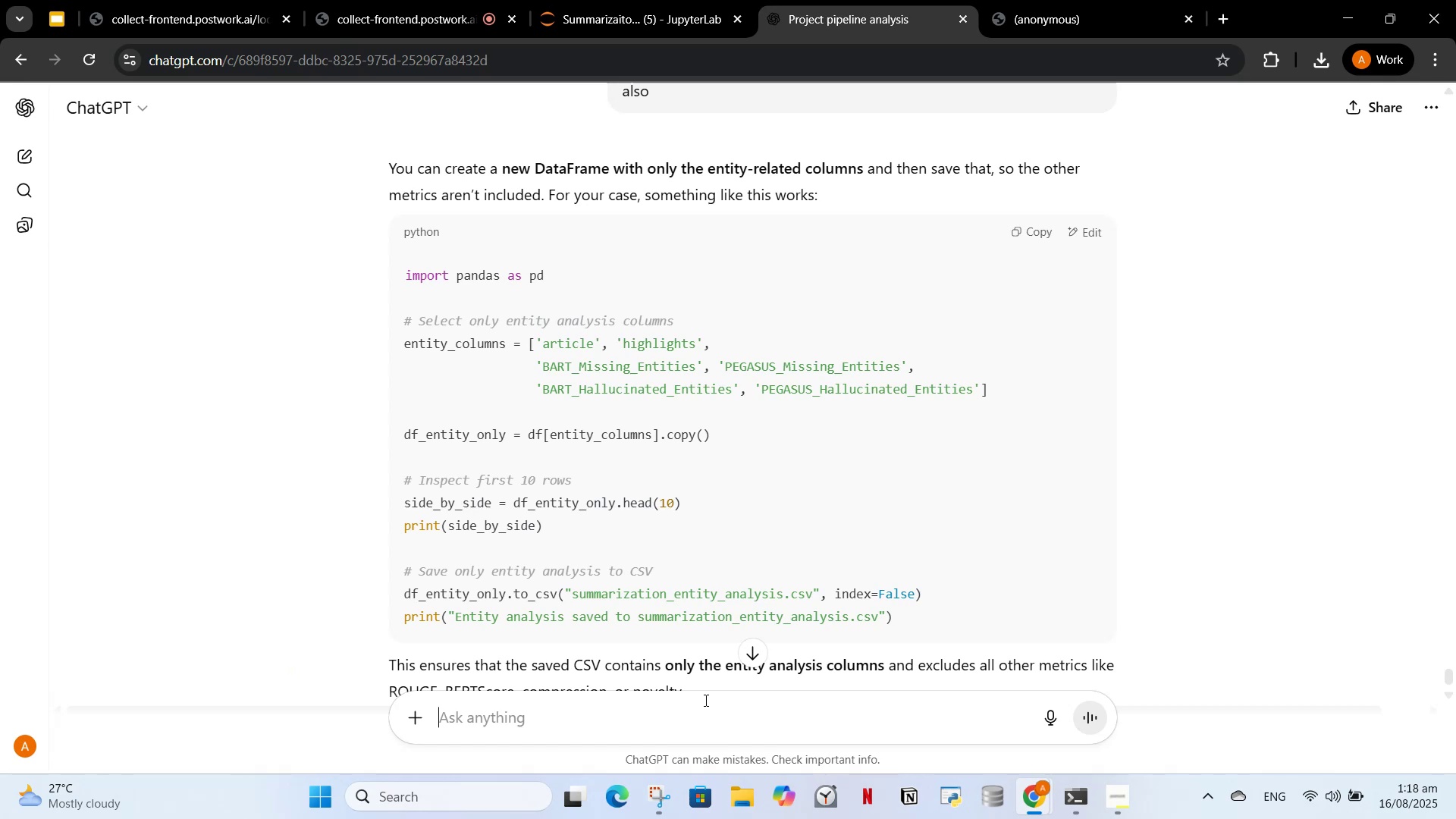 
key(Control+V)
 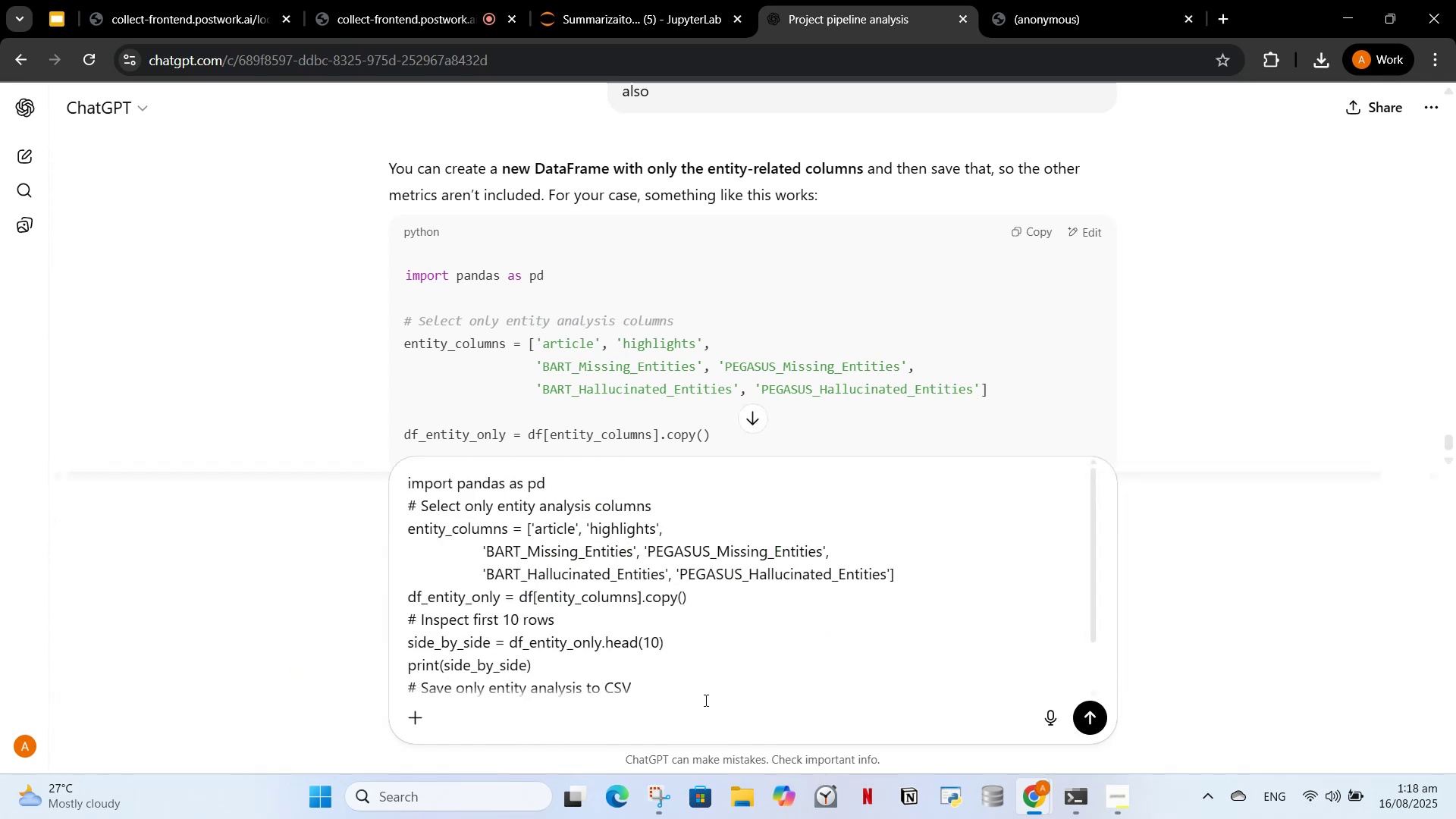 
type(, i alspo )
key(Backspace)
key(Backspace)
 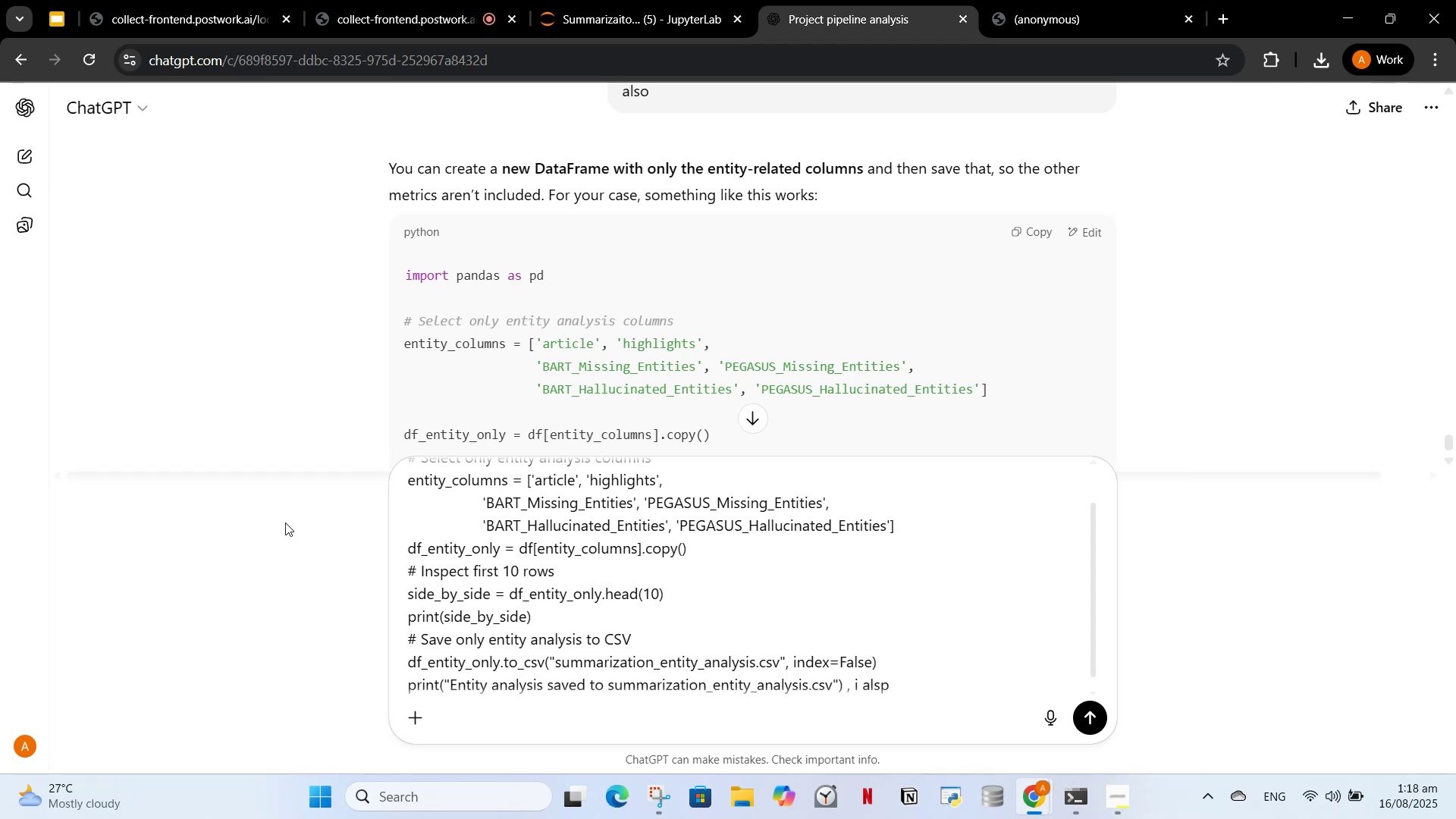 
wait(19.67)
 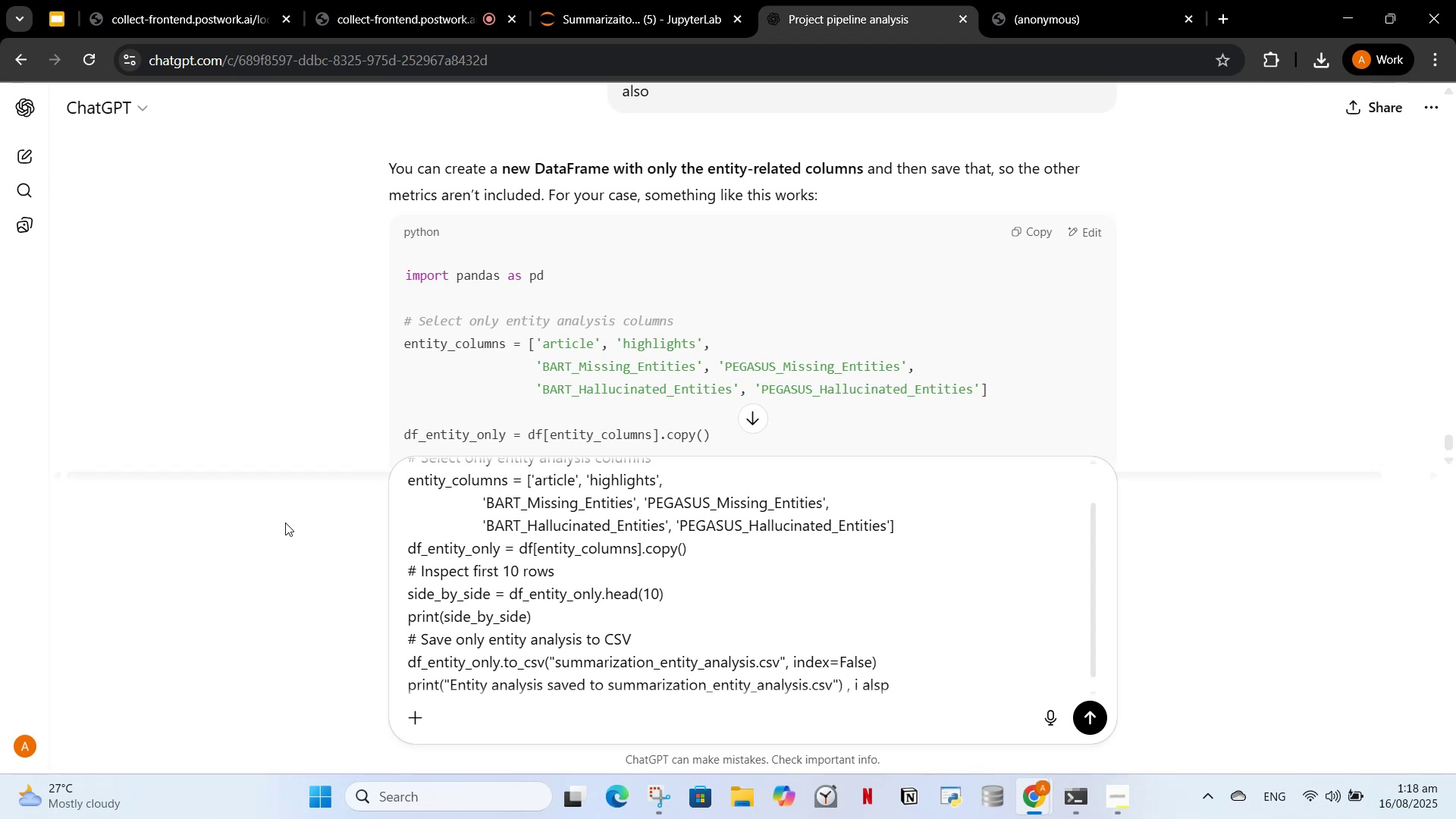 
key(Backspace)
type(so want )
 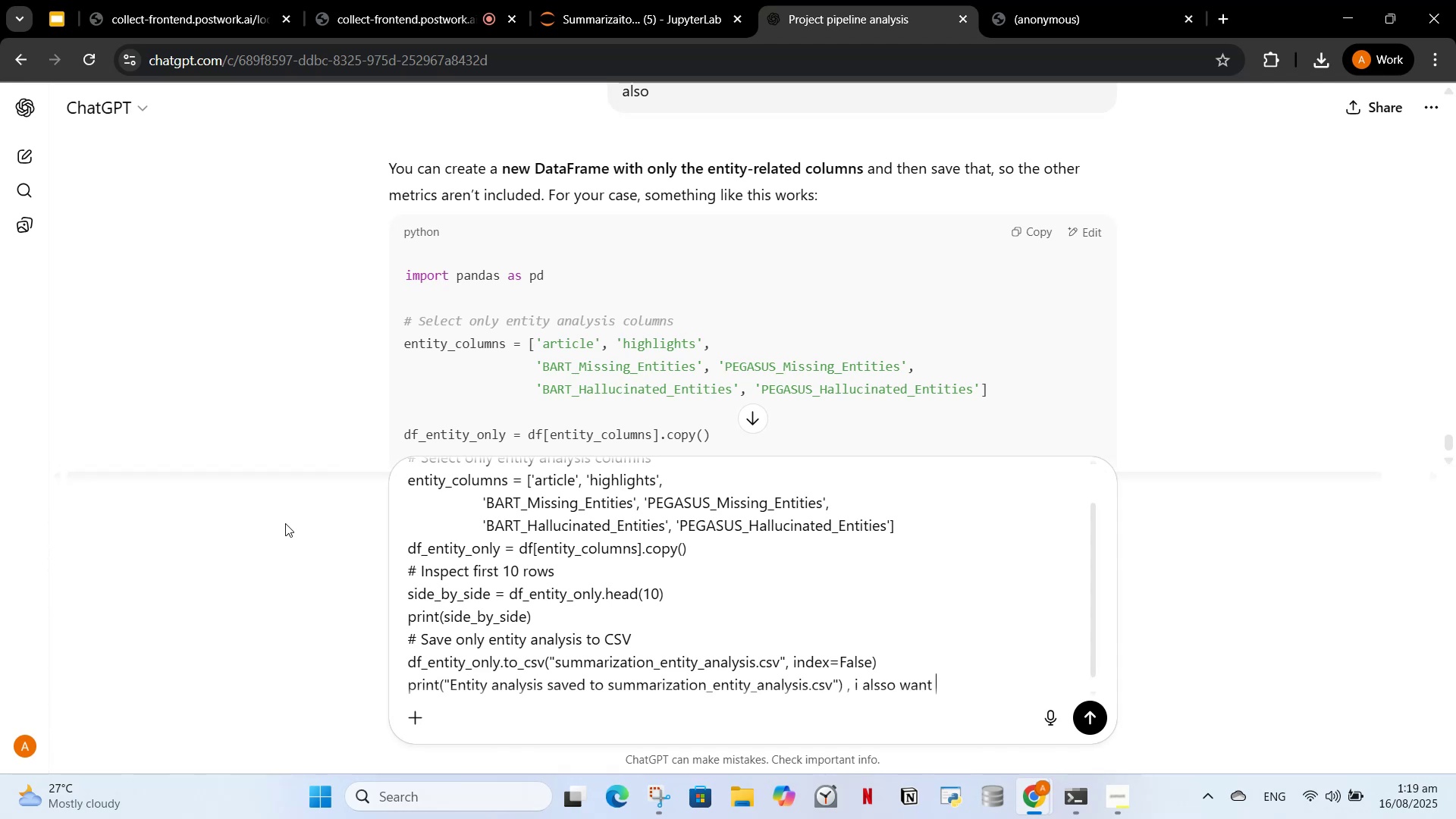 
key(Backspace)
key(Backspace)
key(Backspace)
key(Backspace)
key(Backspace)
key(Backspace)
key(Backspace)
key(Backspace)
type(o want that the details printed should be visuualy better )
 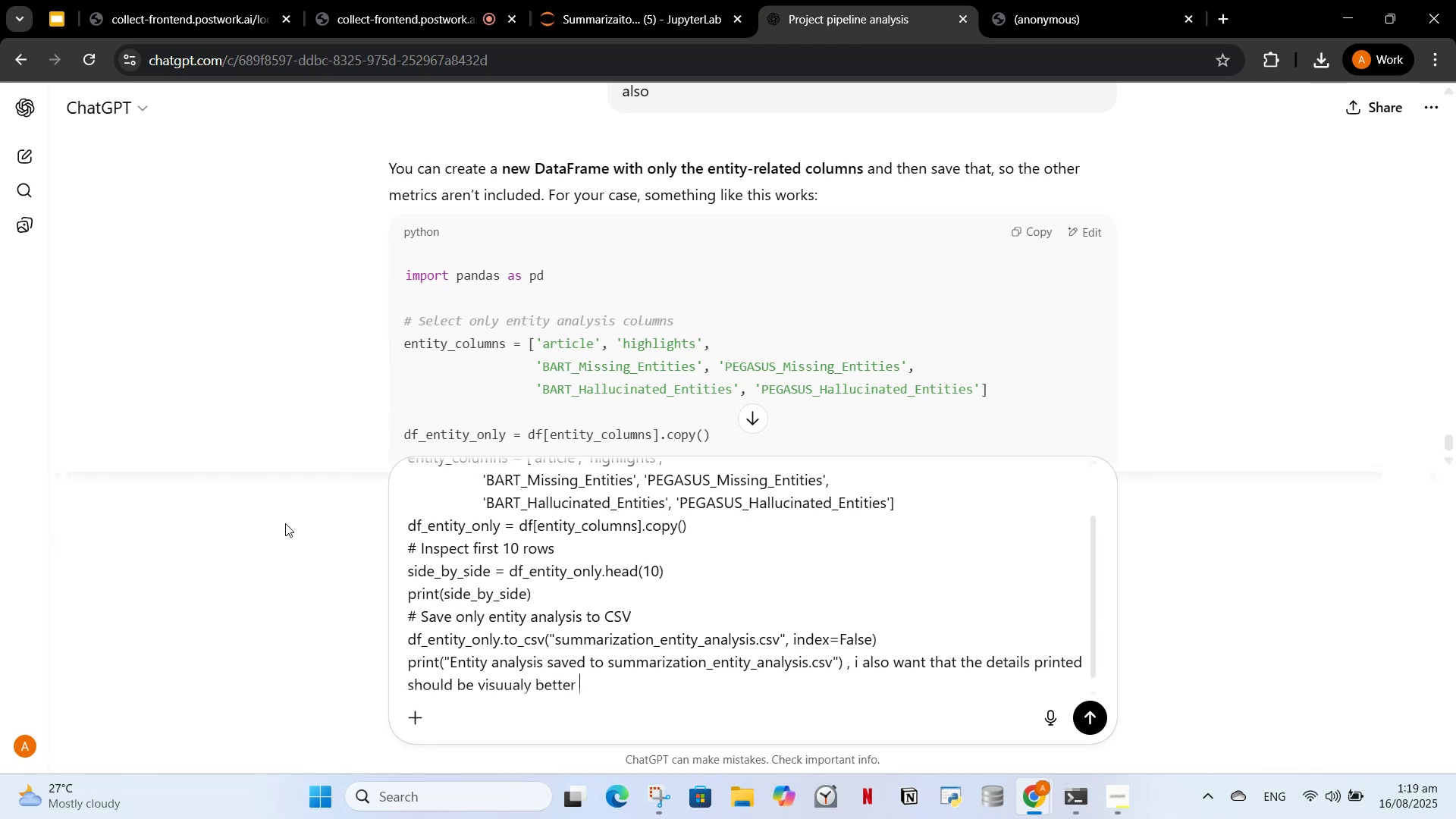 
key(Enter)
 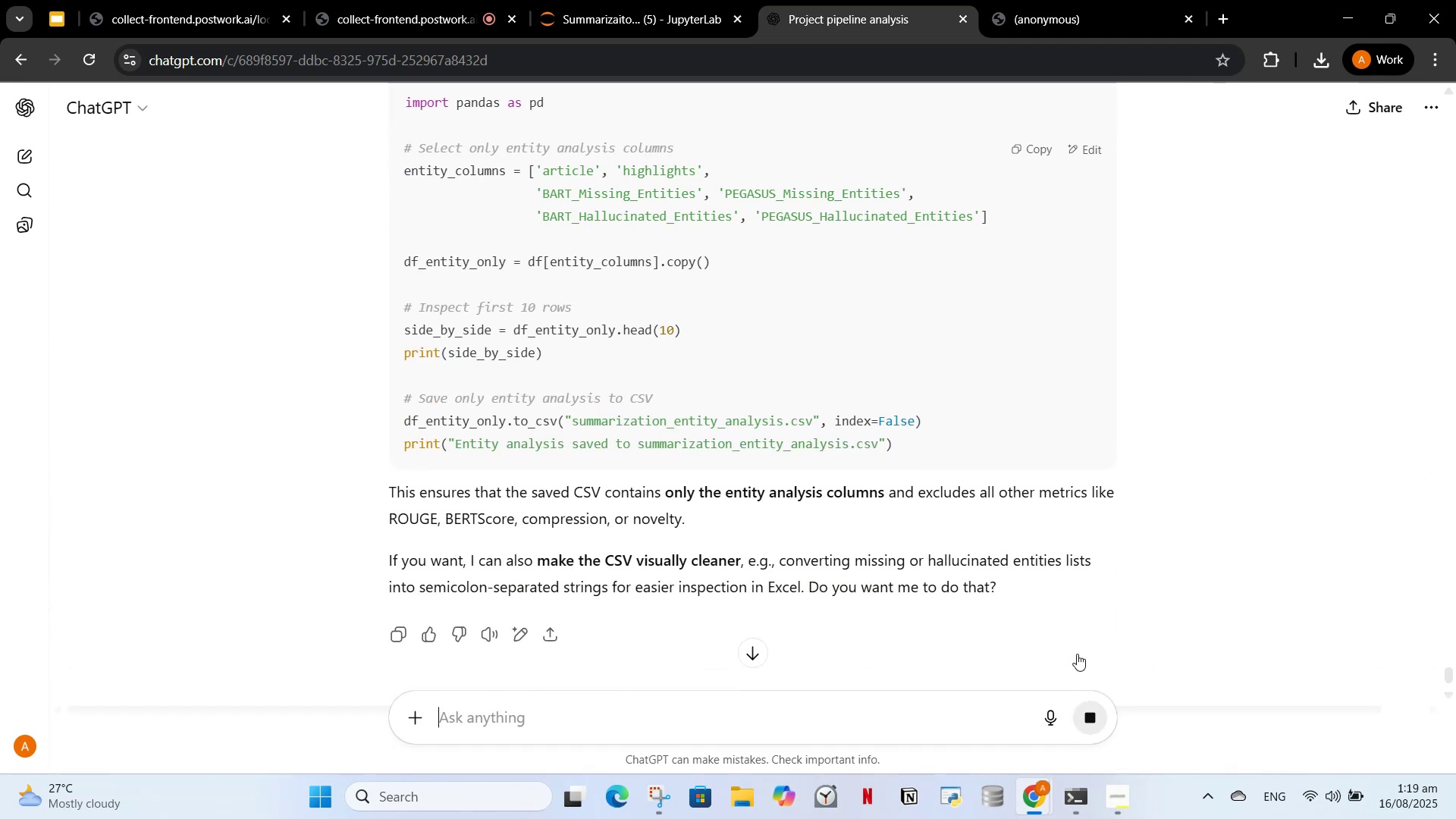 
wait(6.49)
 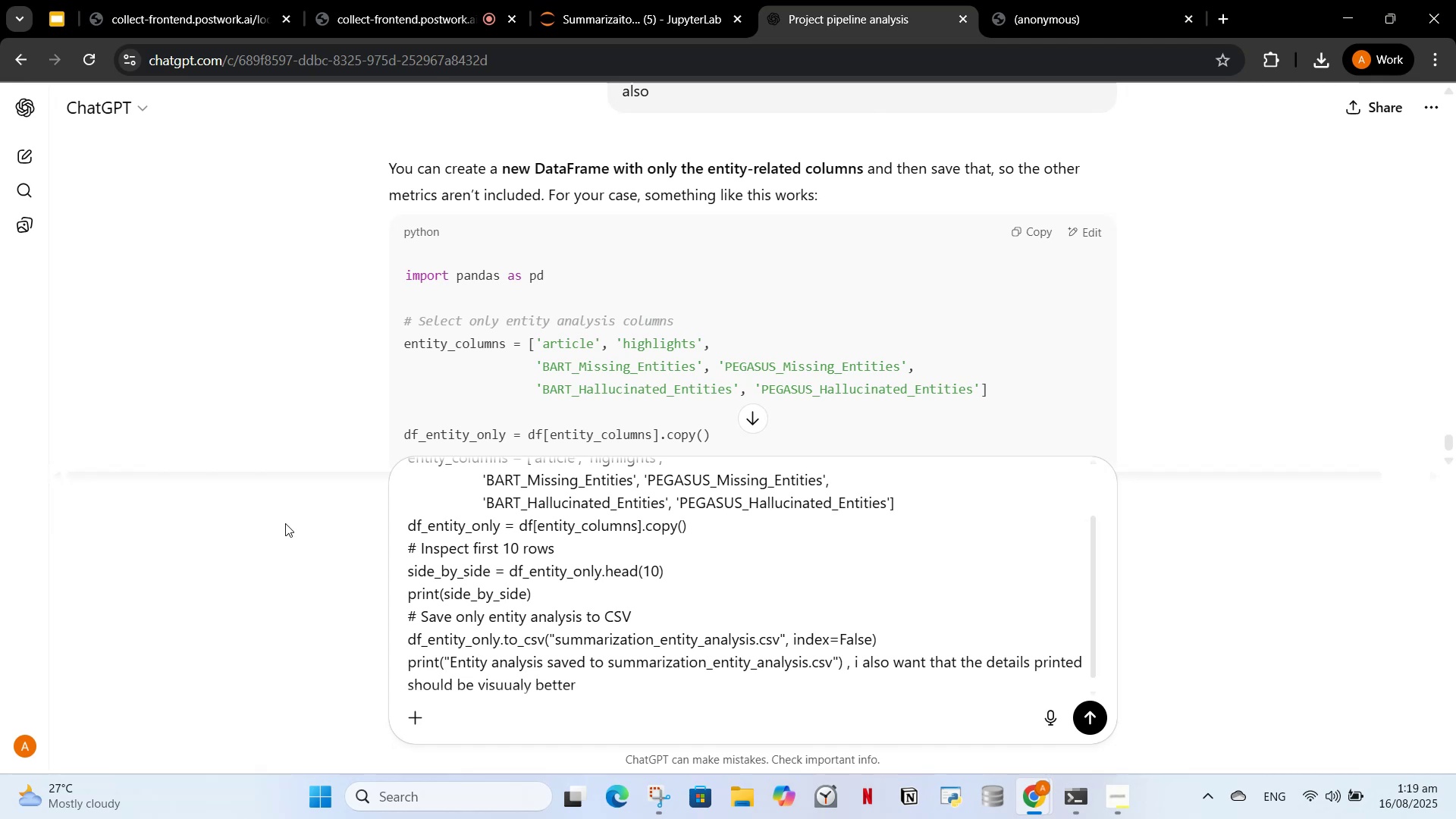 
scroll: coordinate [856, 532], scroll_direction: up, amount: 1.0
 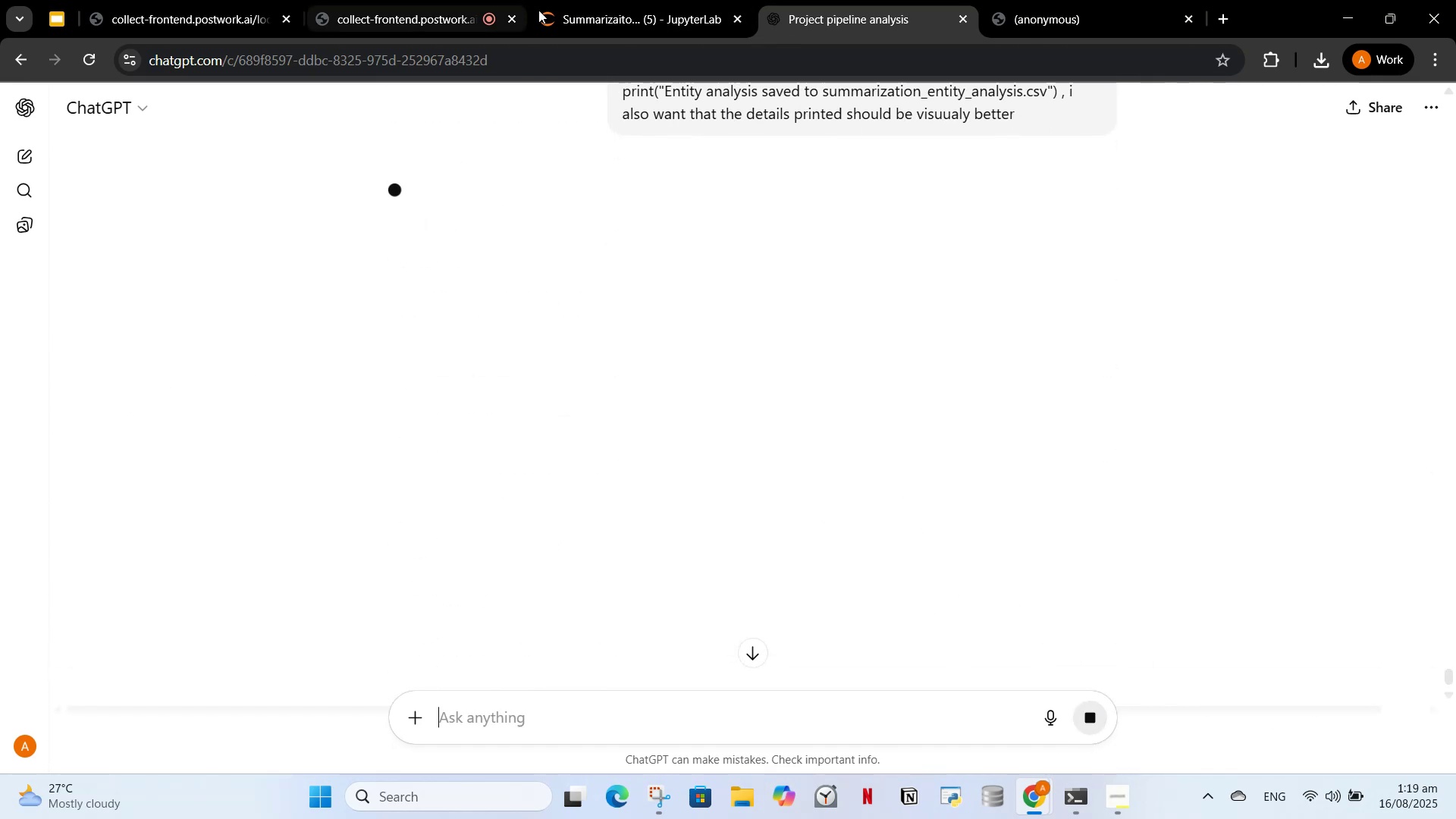 
left_click([588, 0])
 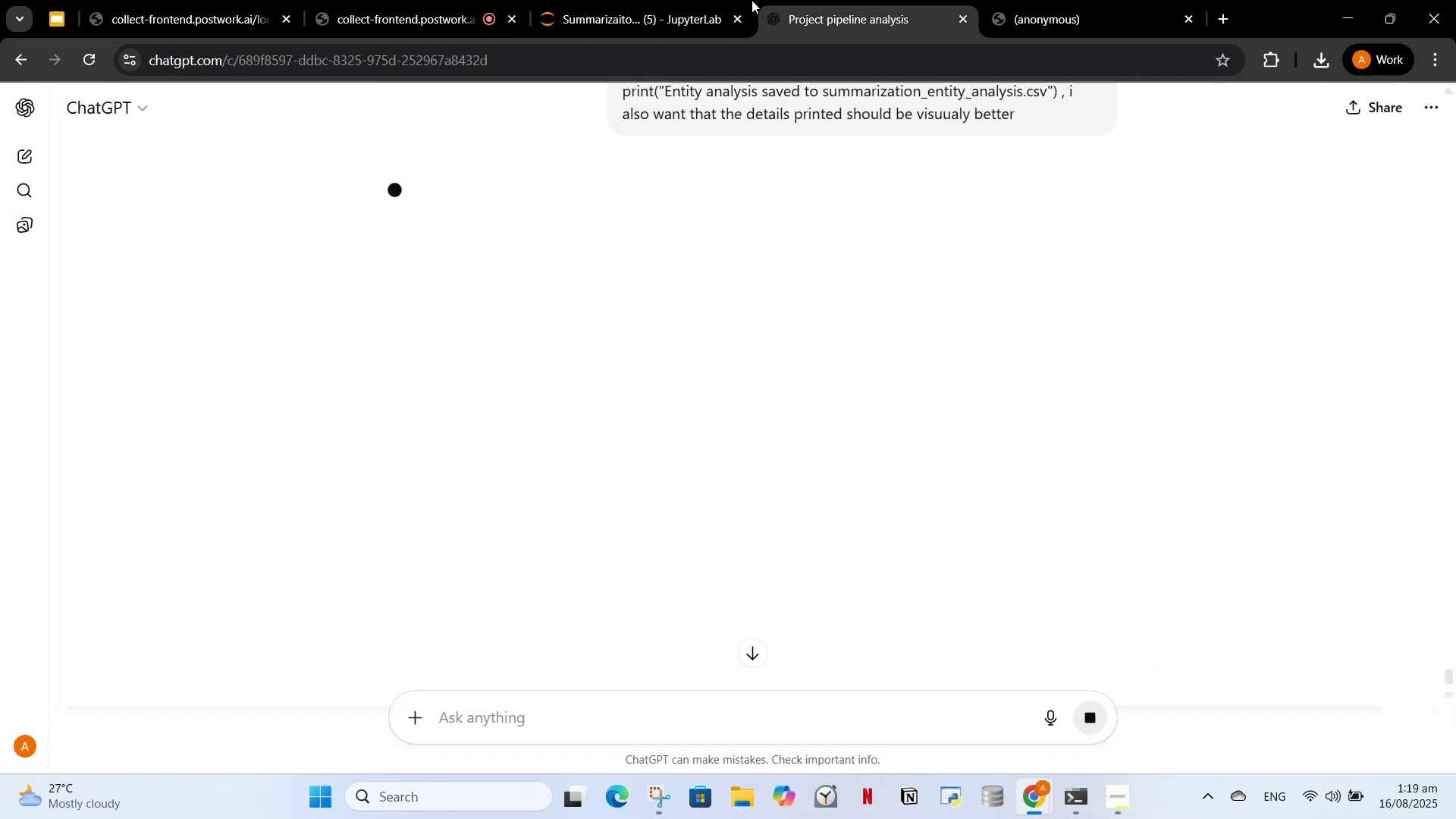 
double_click([585, 0])
 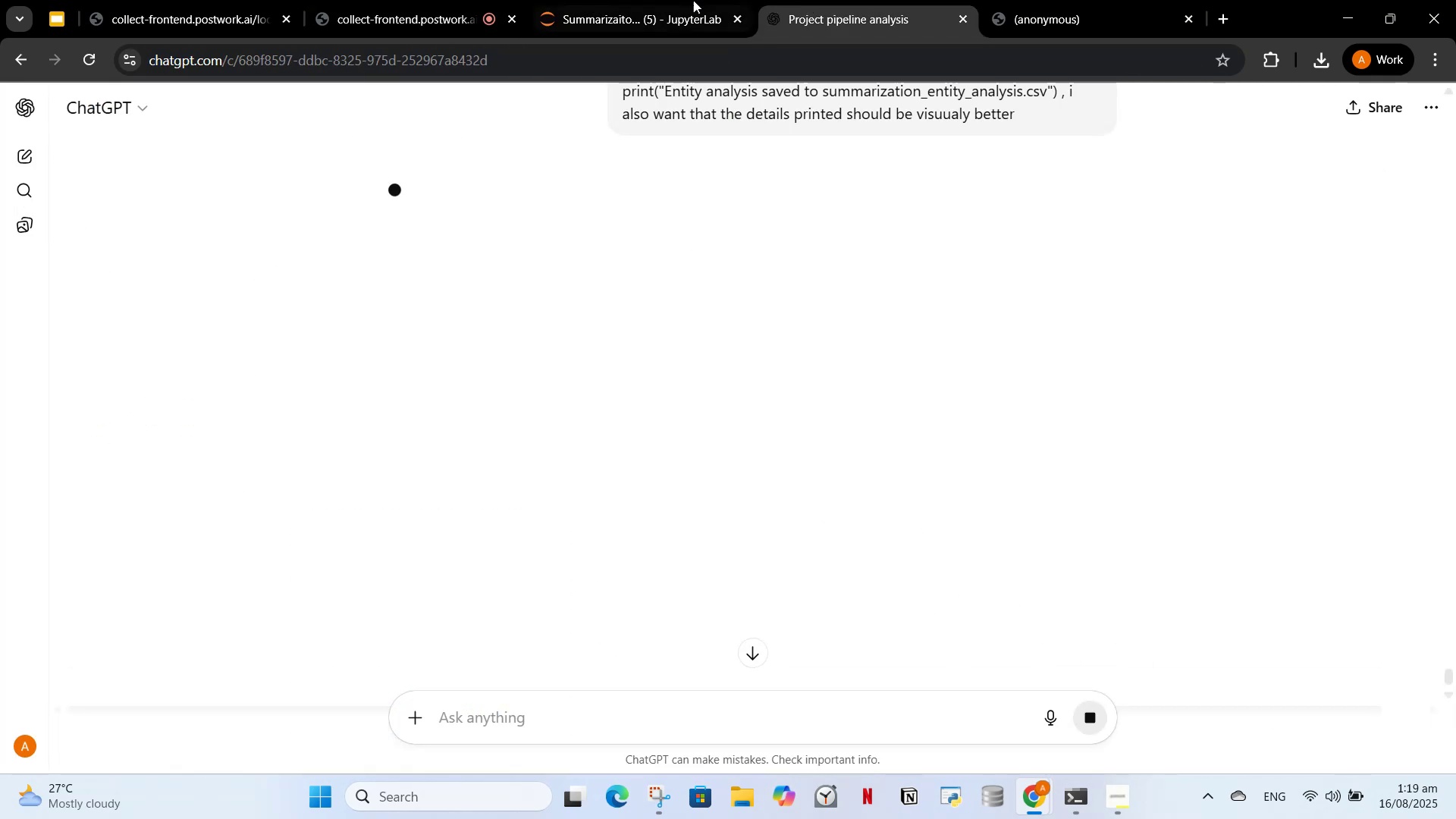 
double_click([692, 1])
 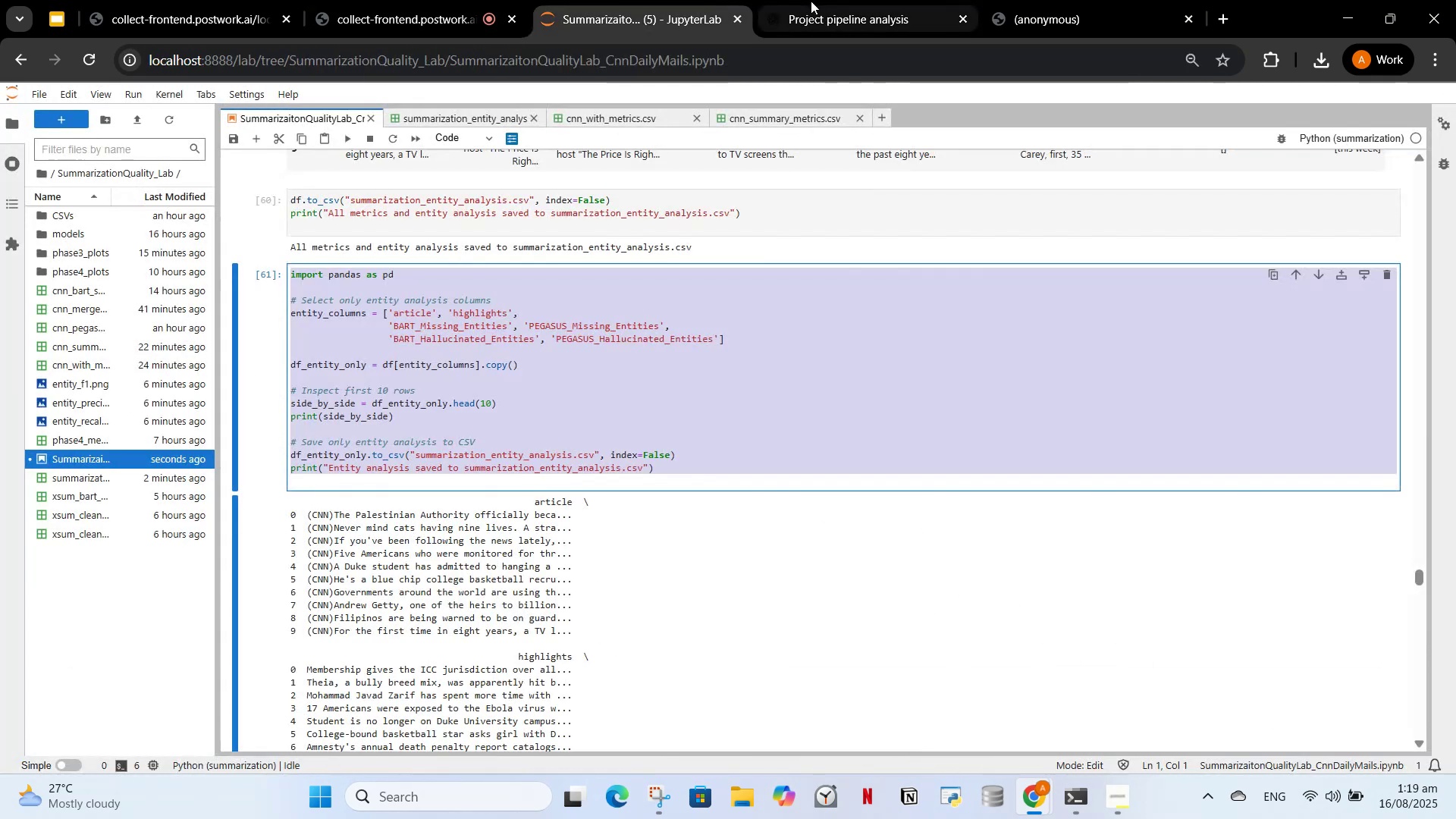 
triple_click([811, 1])
 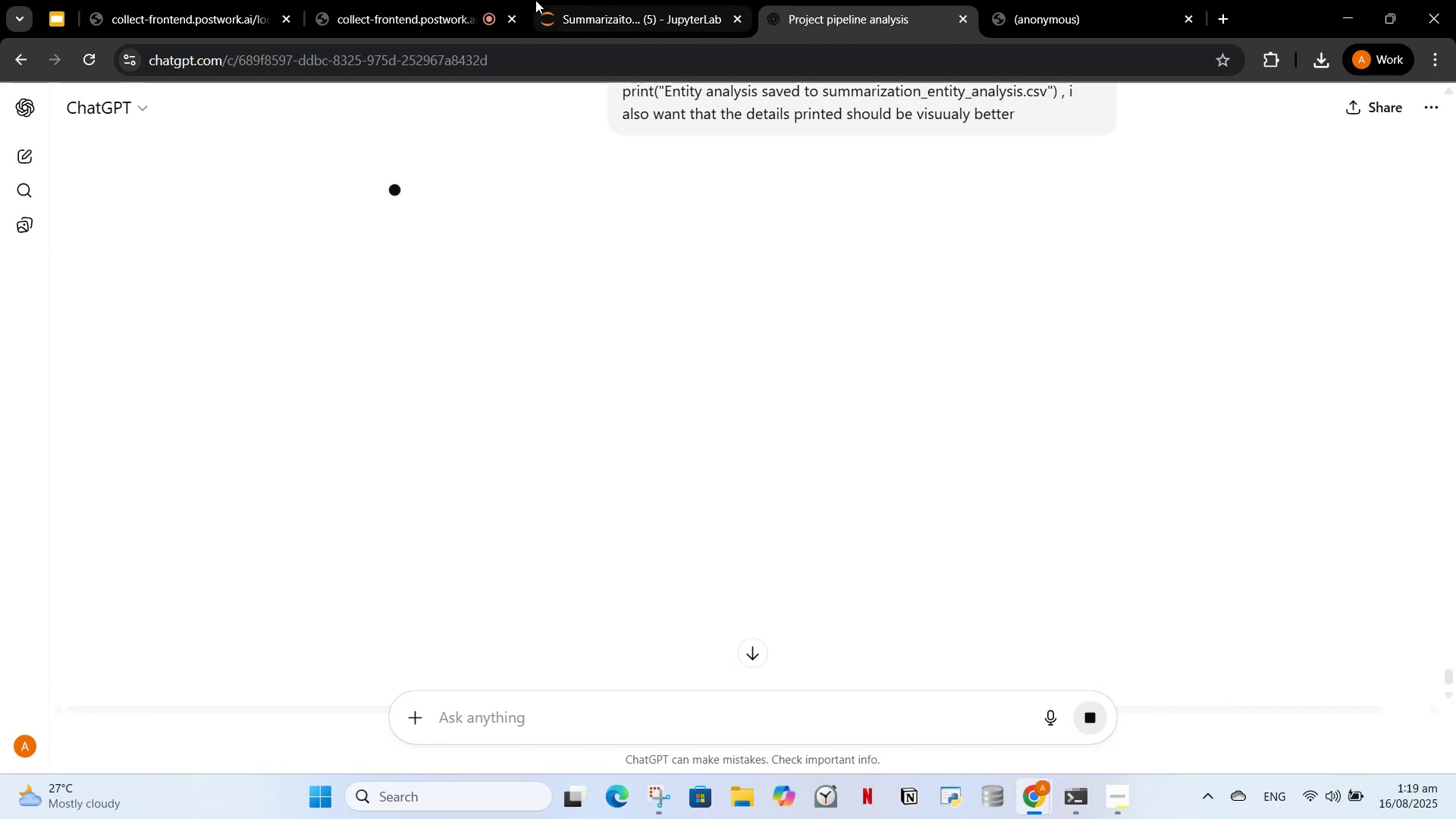 
left_click([569, 2])
 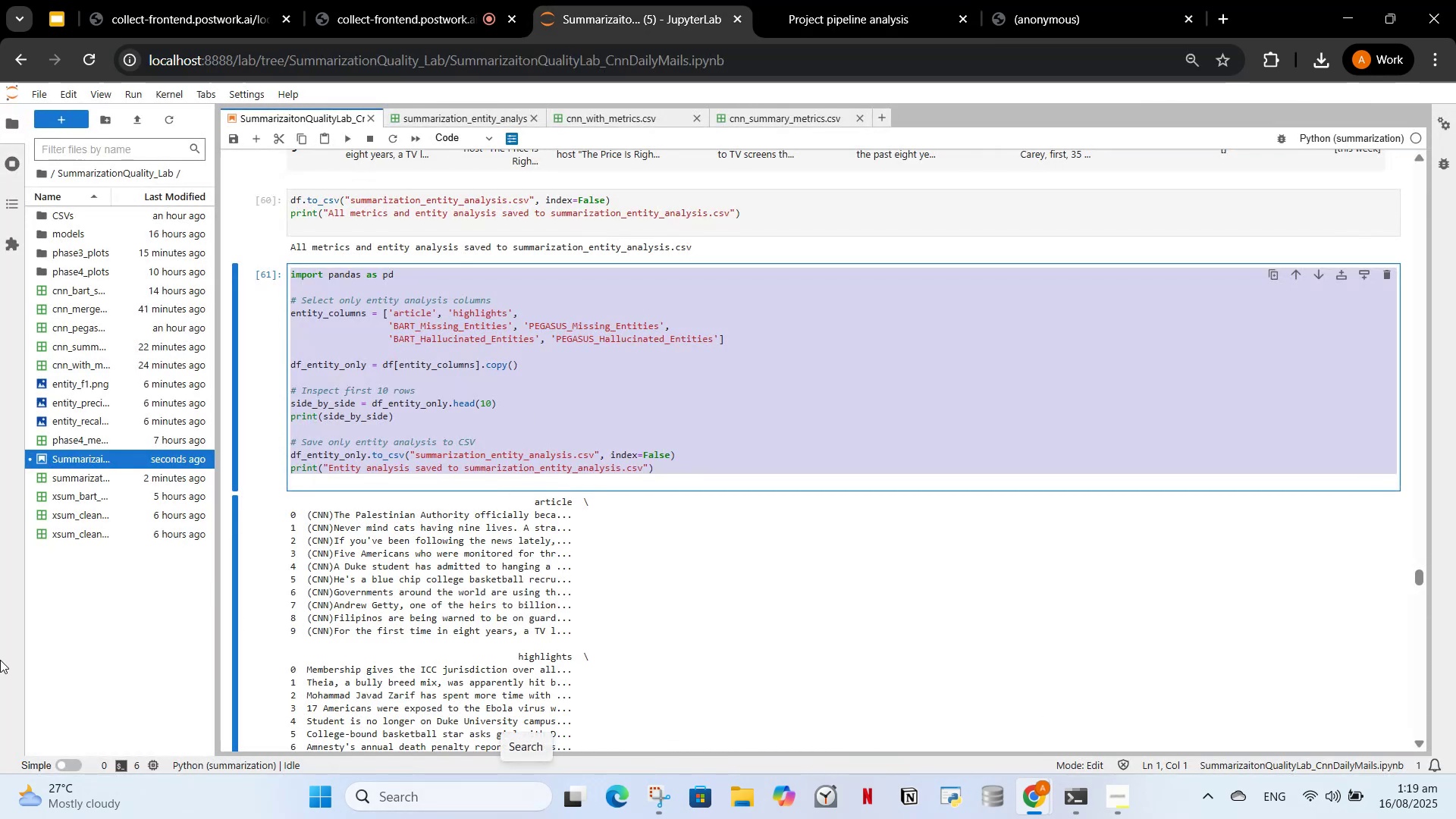 
left_click([482, 453])
 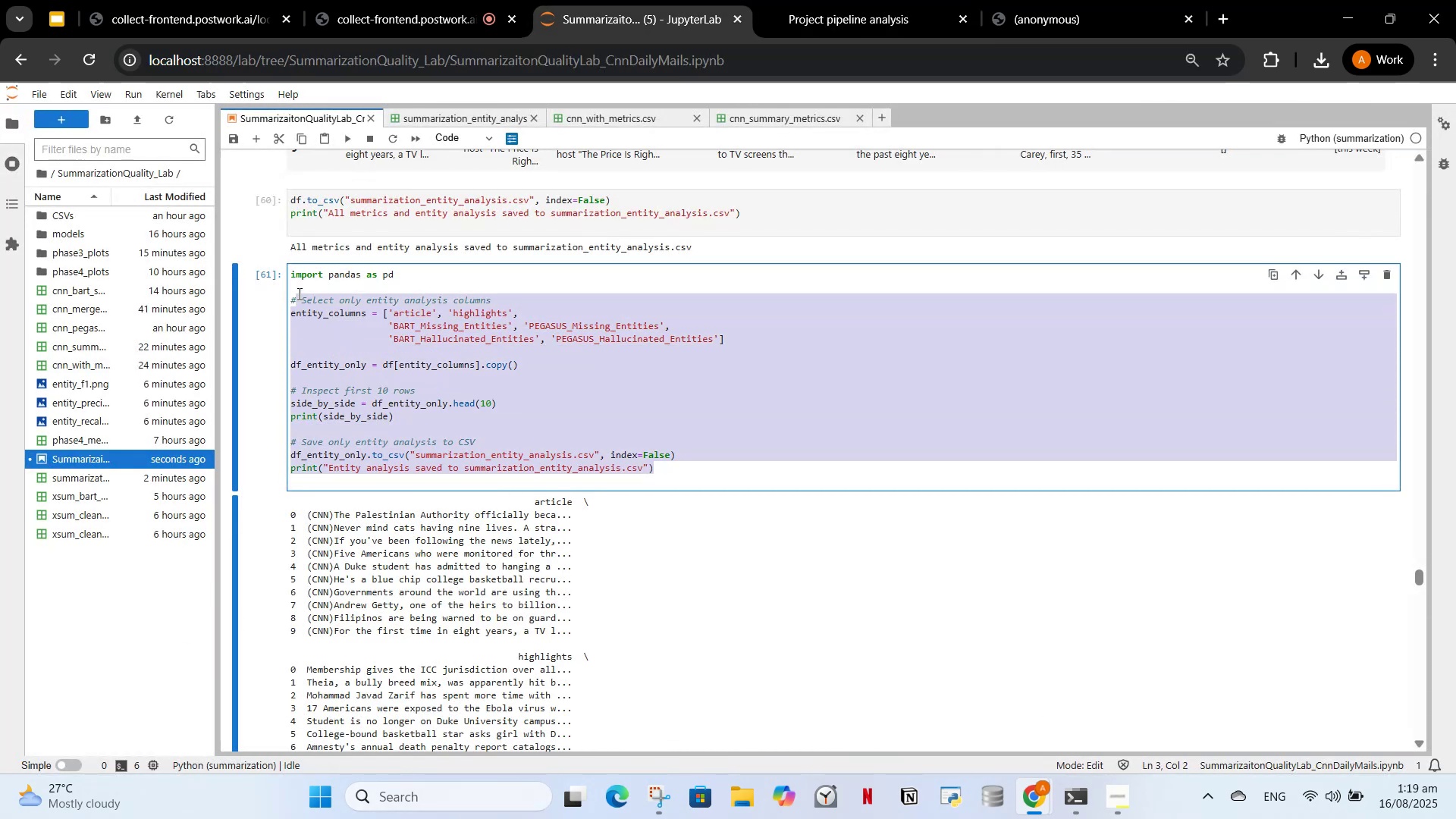 
left_click([290, 281])
 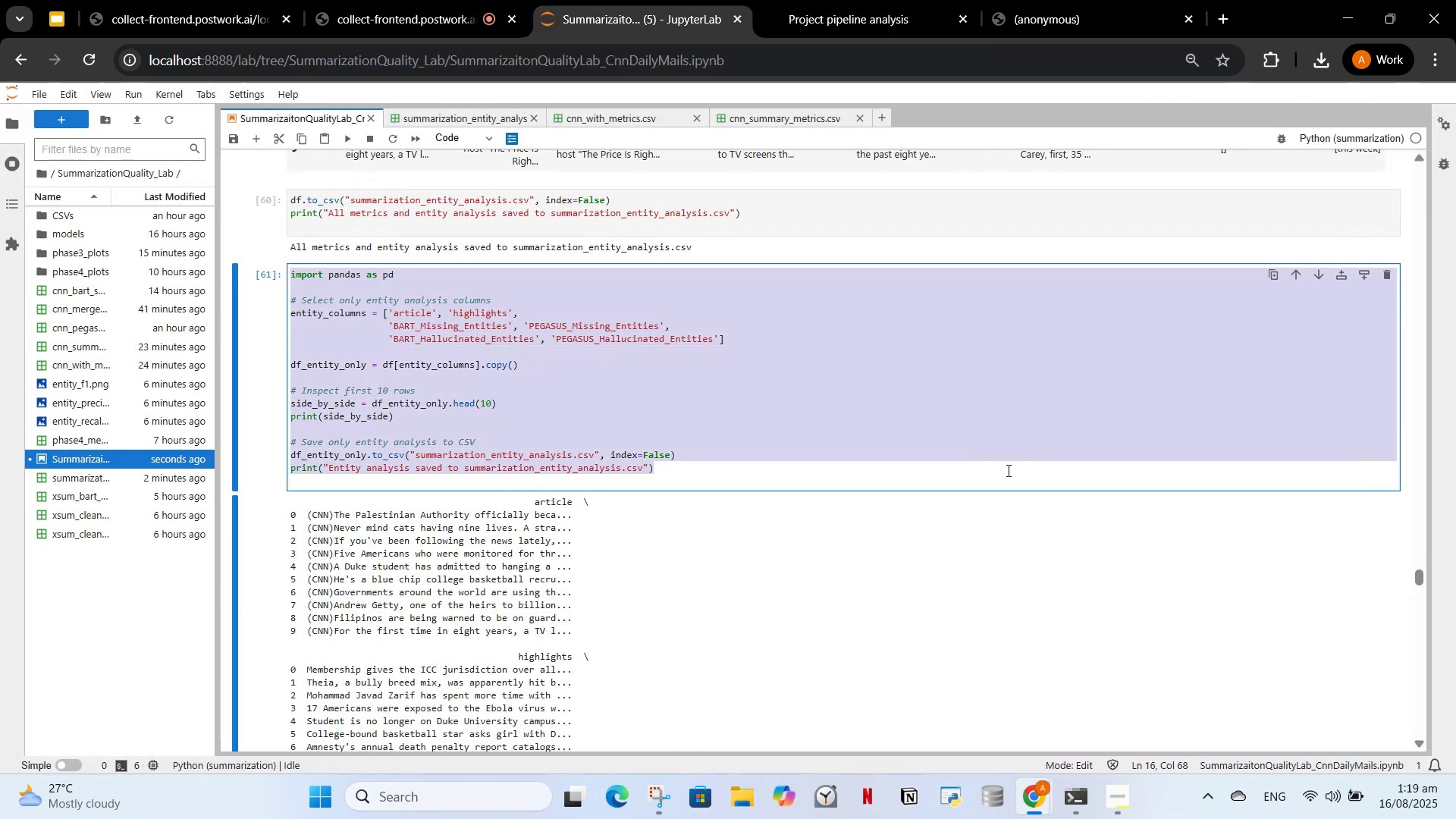 
left_click([1007, 470])
 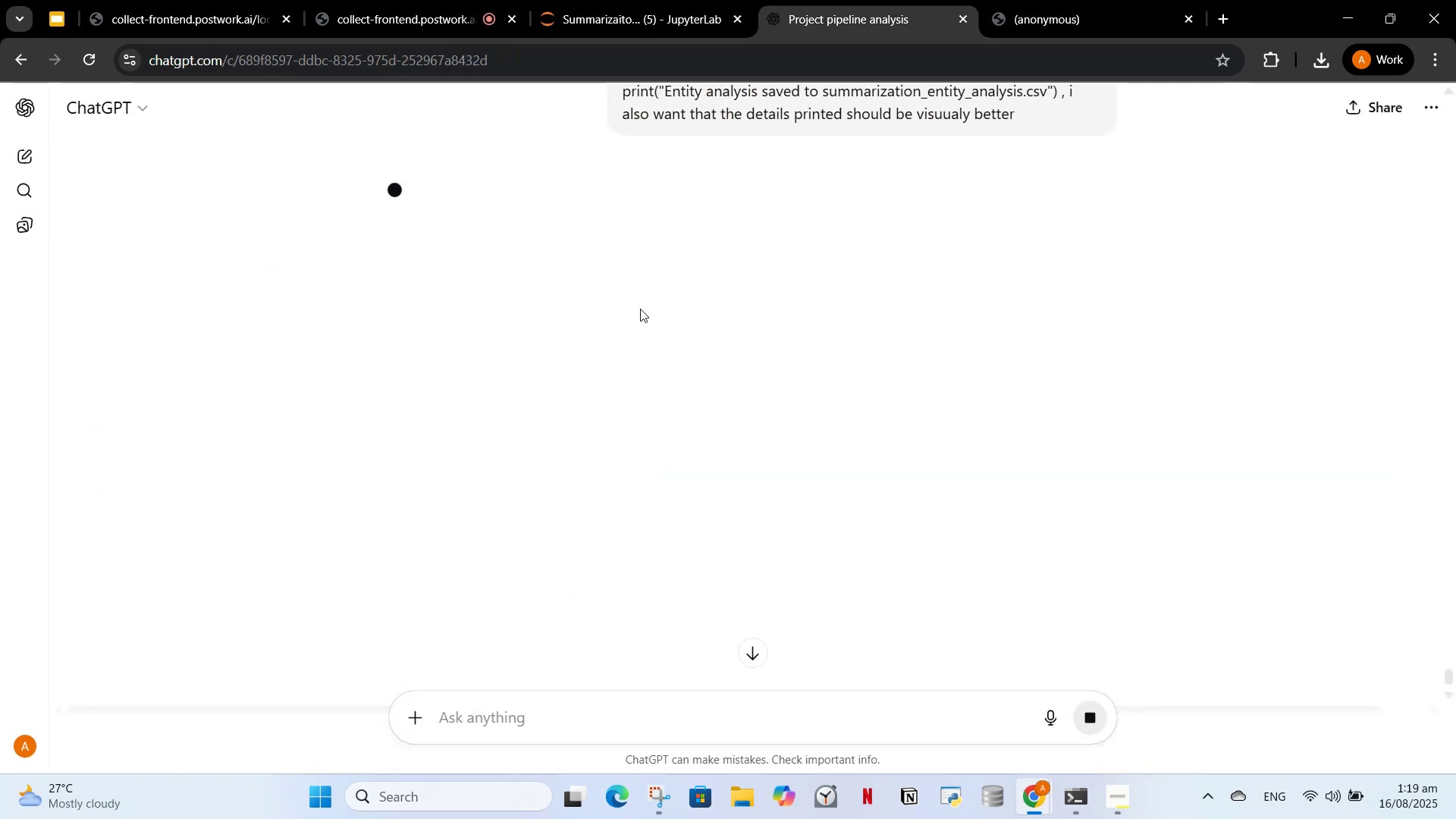 
wait(5.51)
 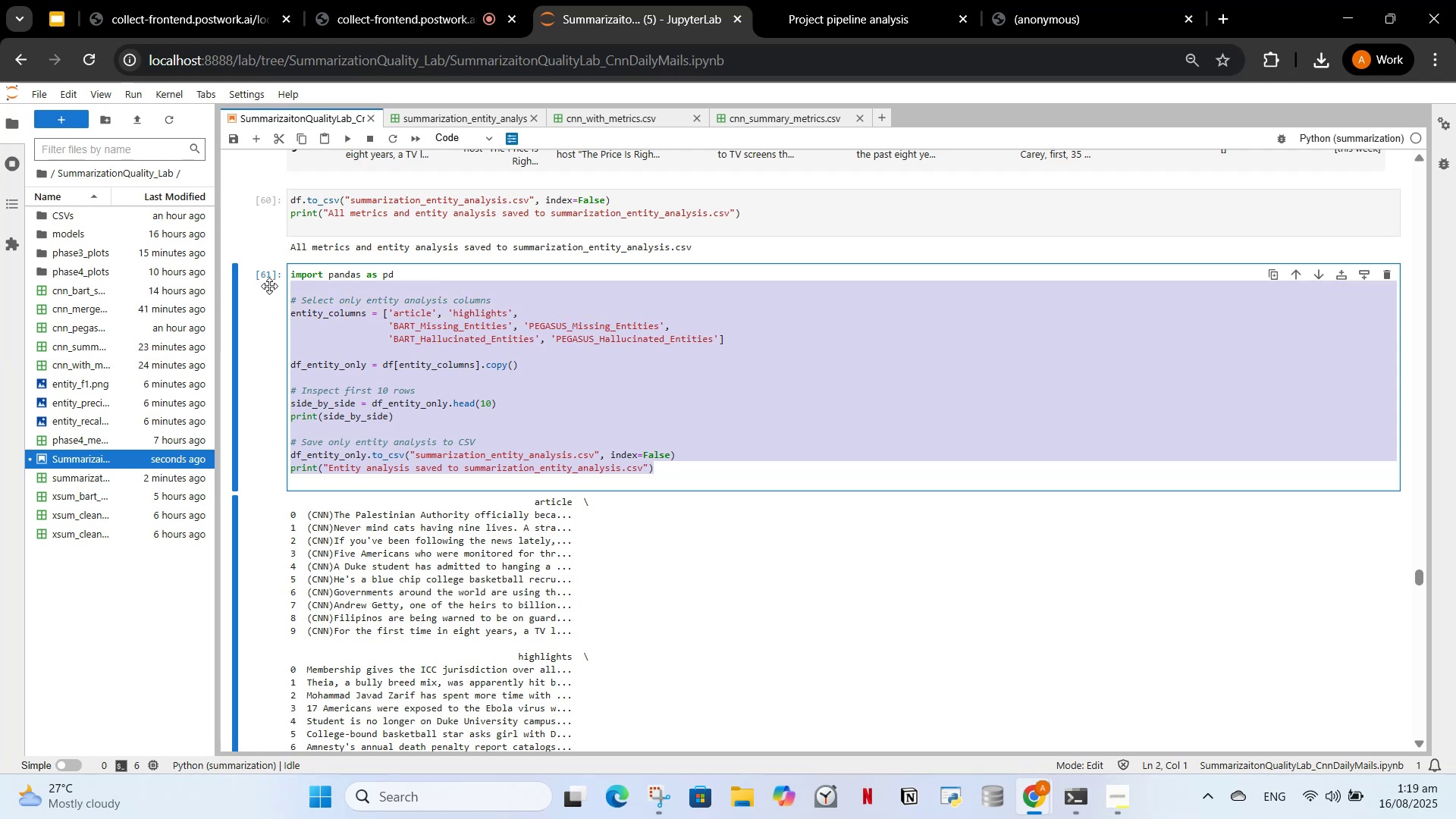 
left_click([406, 0])
 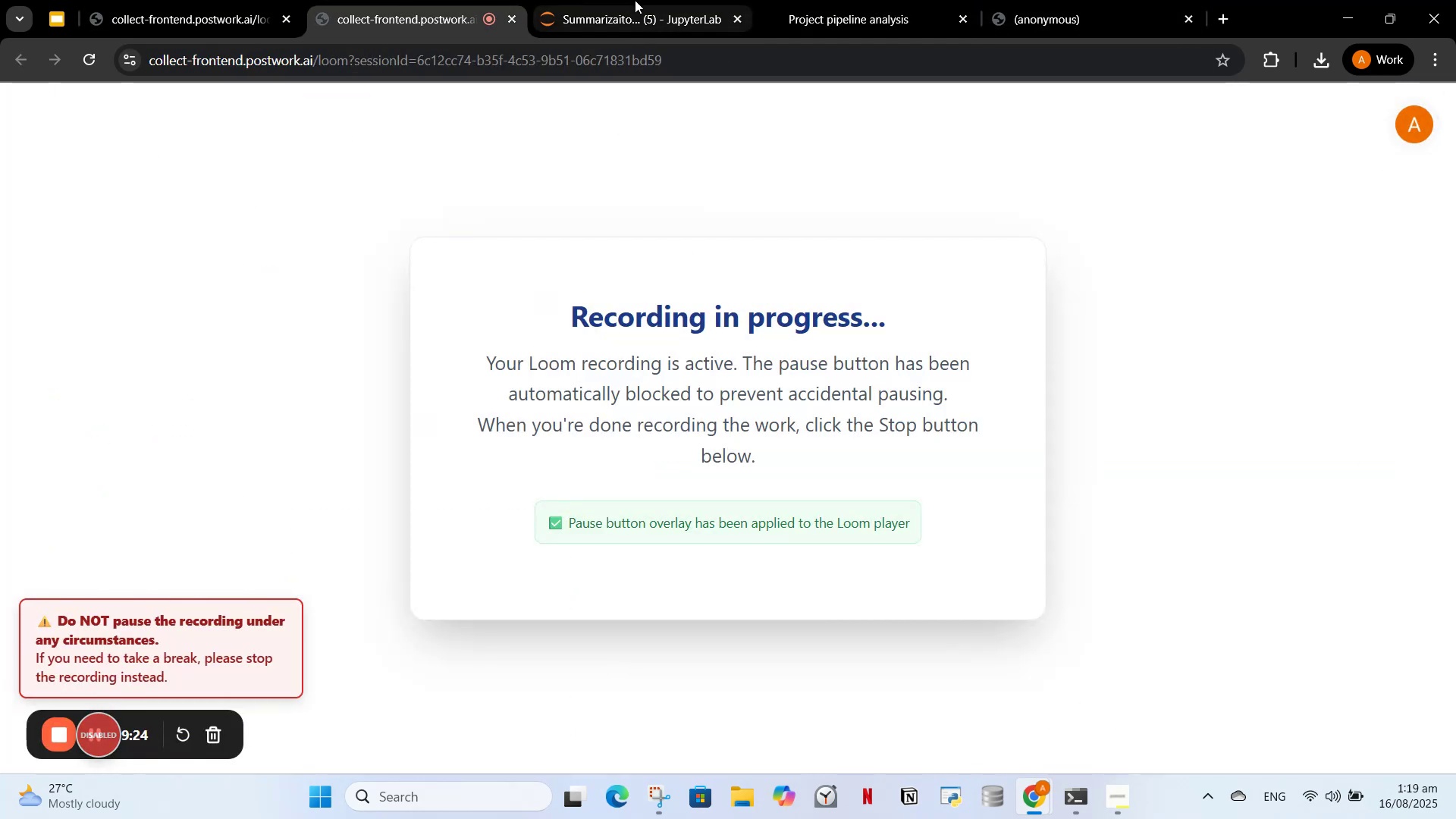 
left_click([635, 0])
 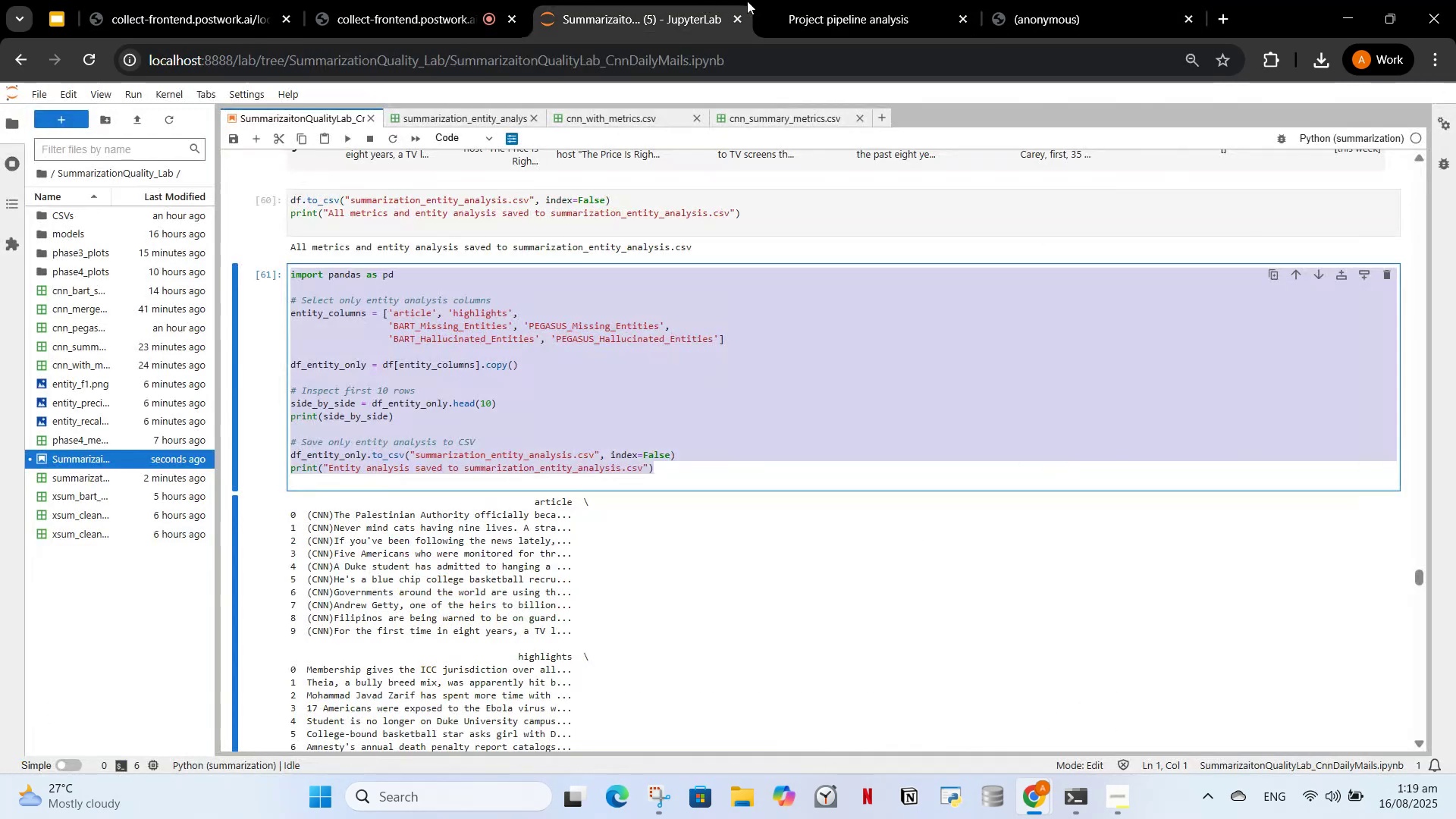 
left_click([1015, 7])
 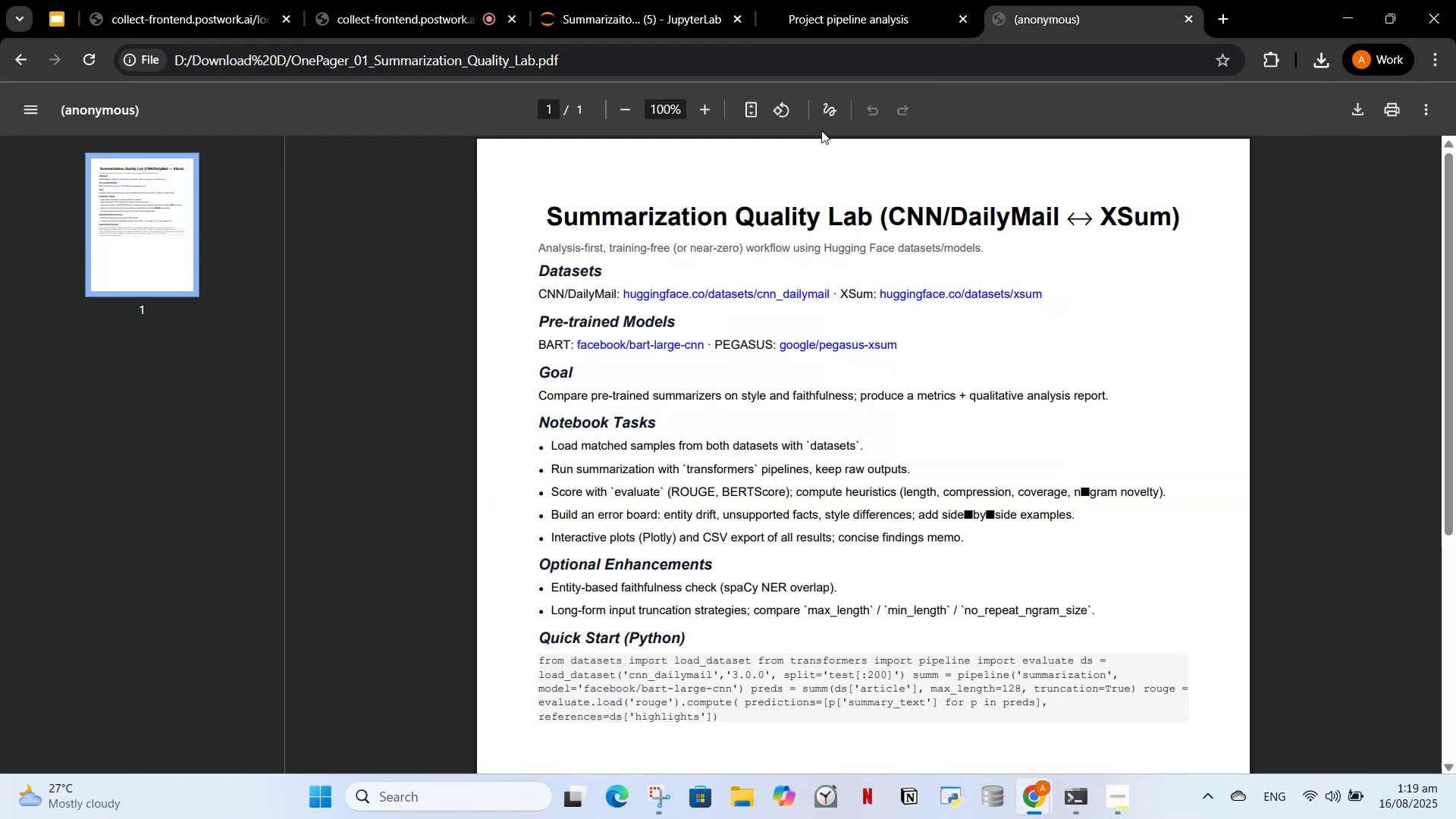 
left_click([830, 118])
 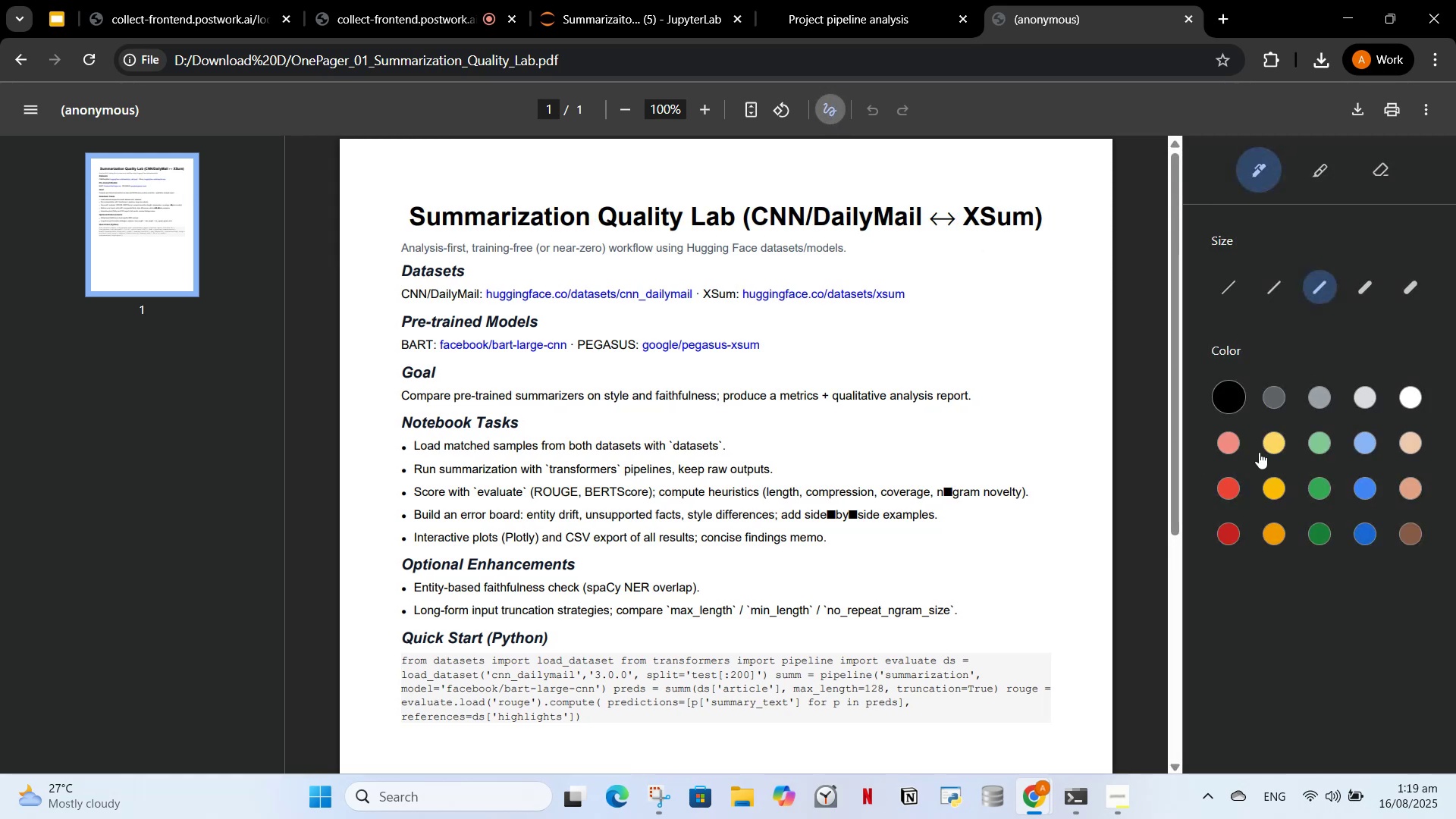 
left_click([1283, 441])
 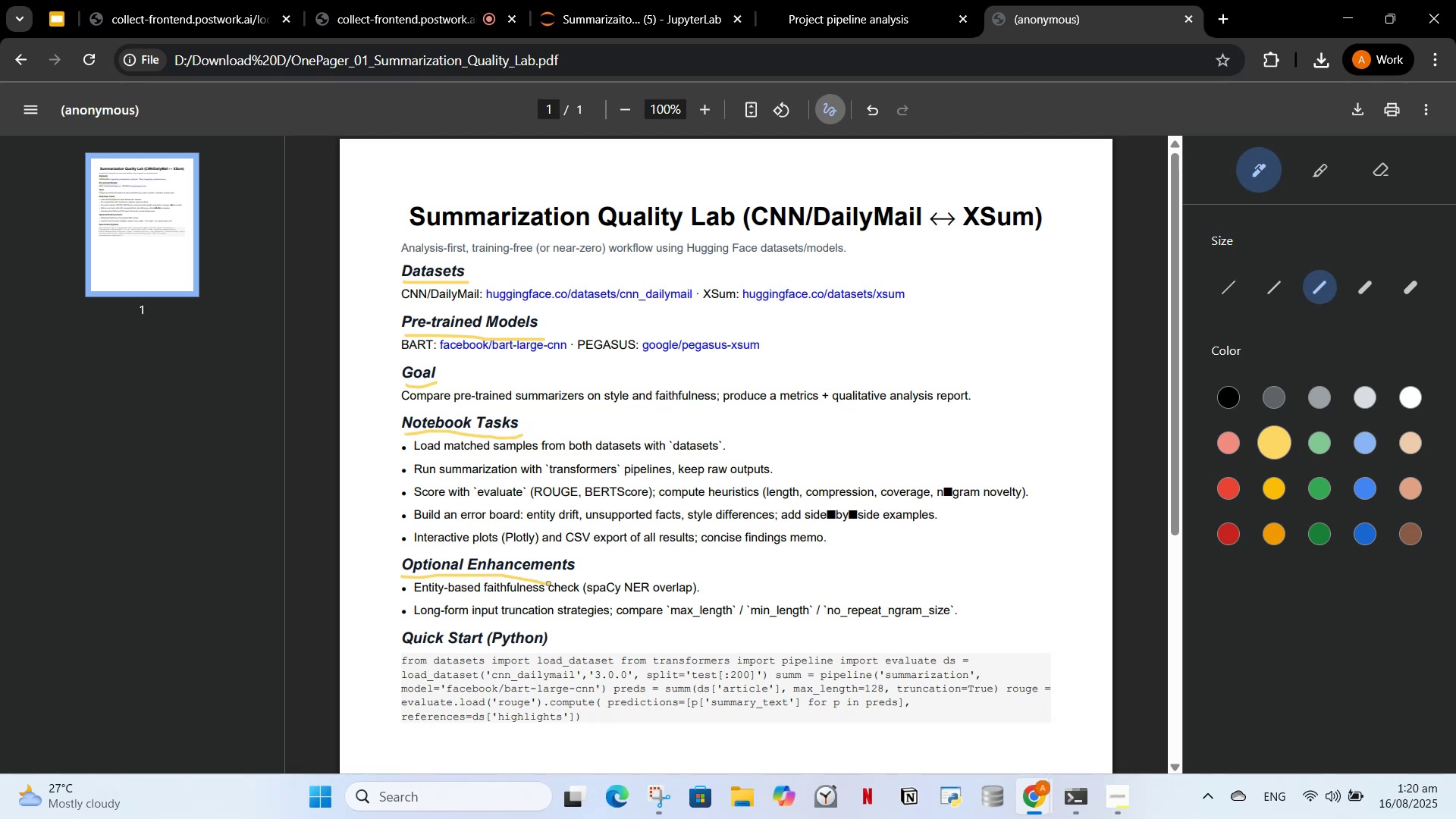 
wait(17.83)
 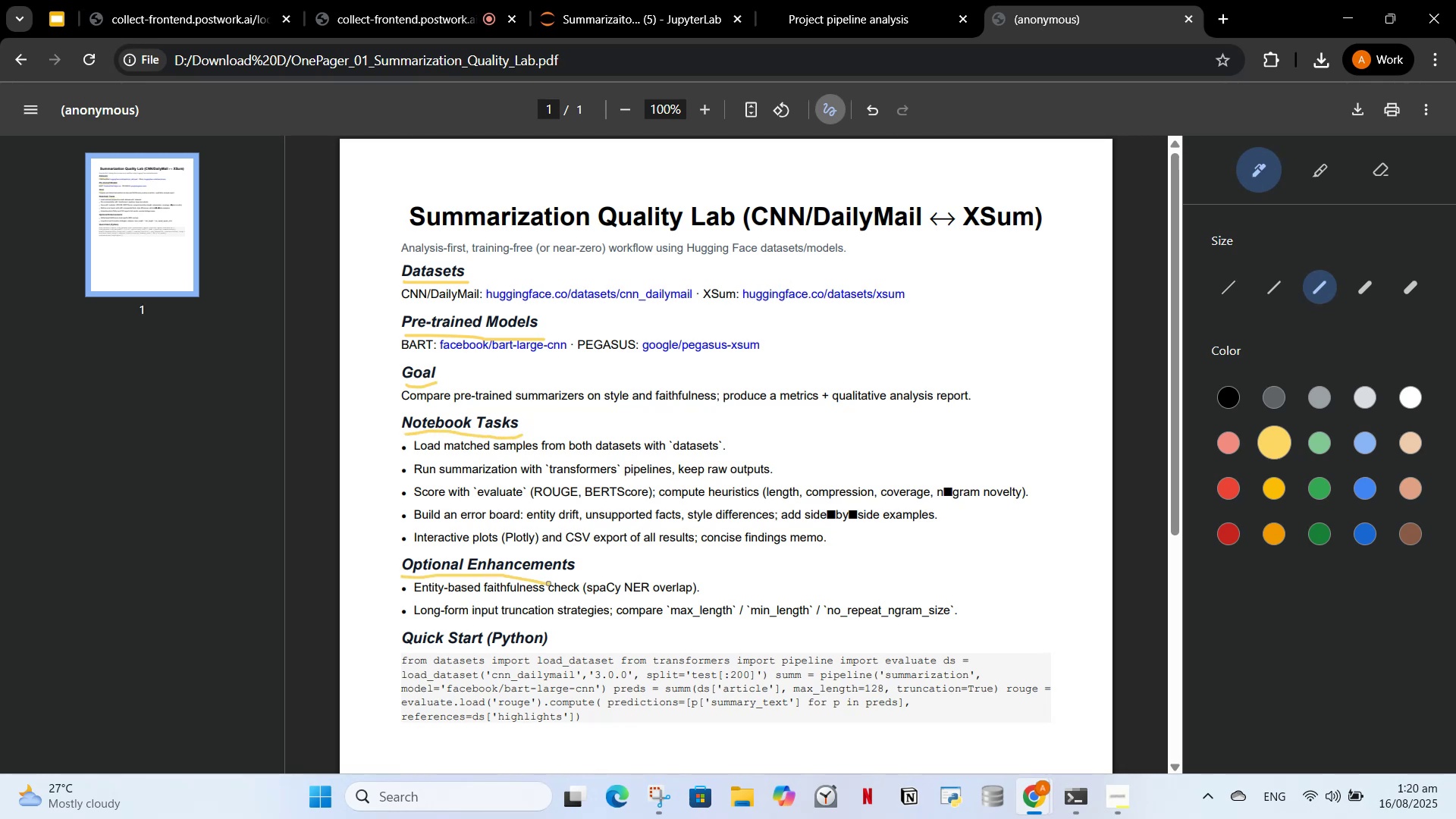 
left_click([1268, 171])
 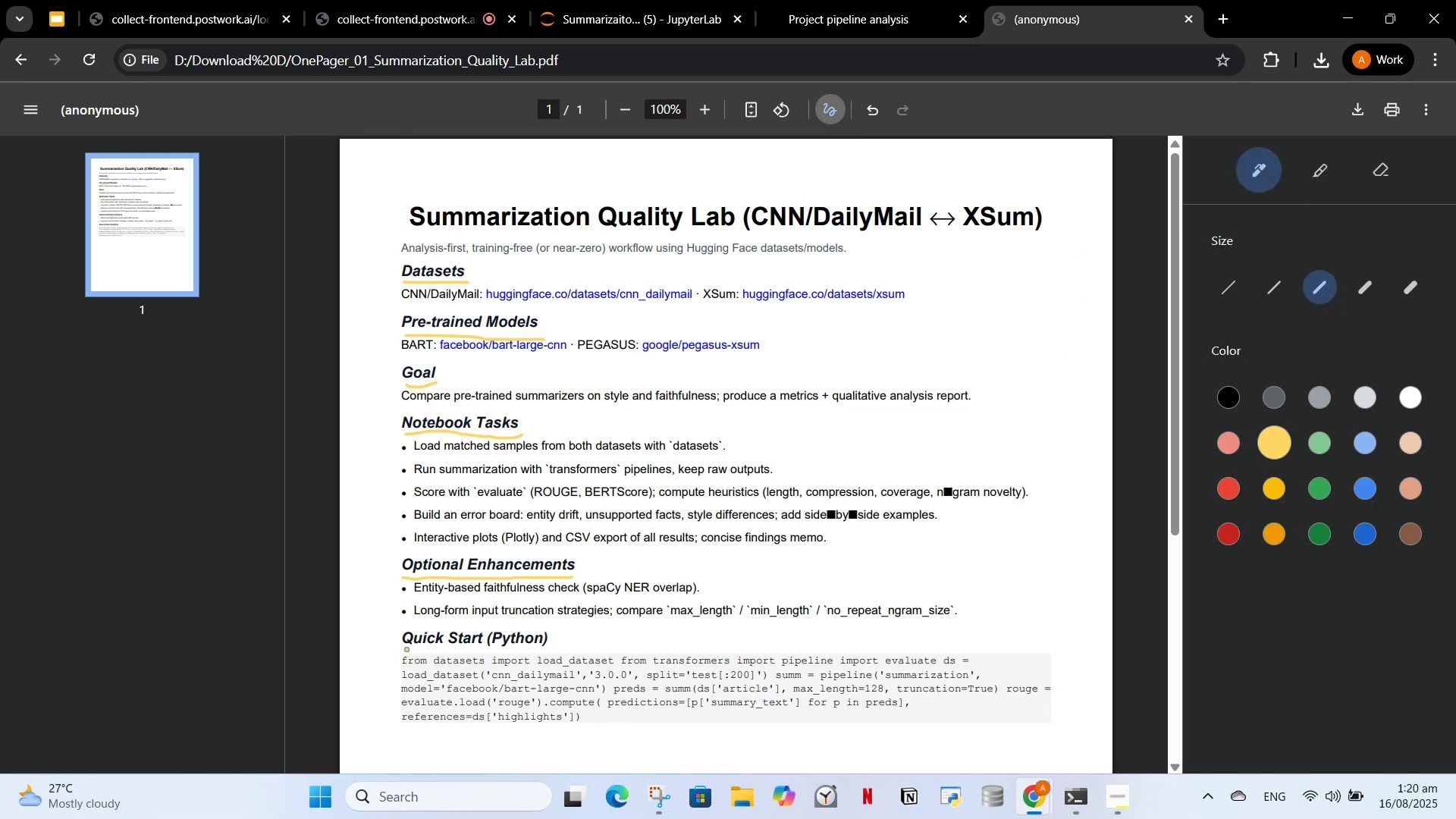 
wait(12.58)
 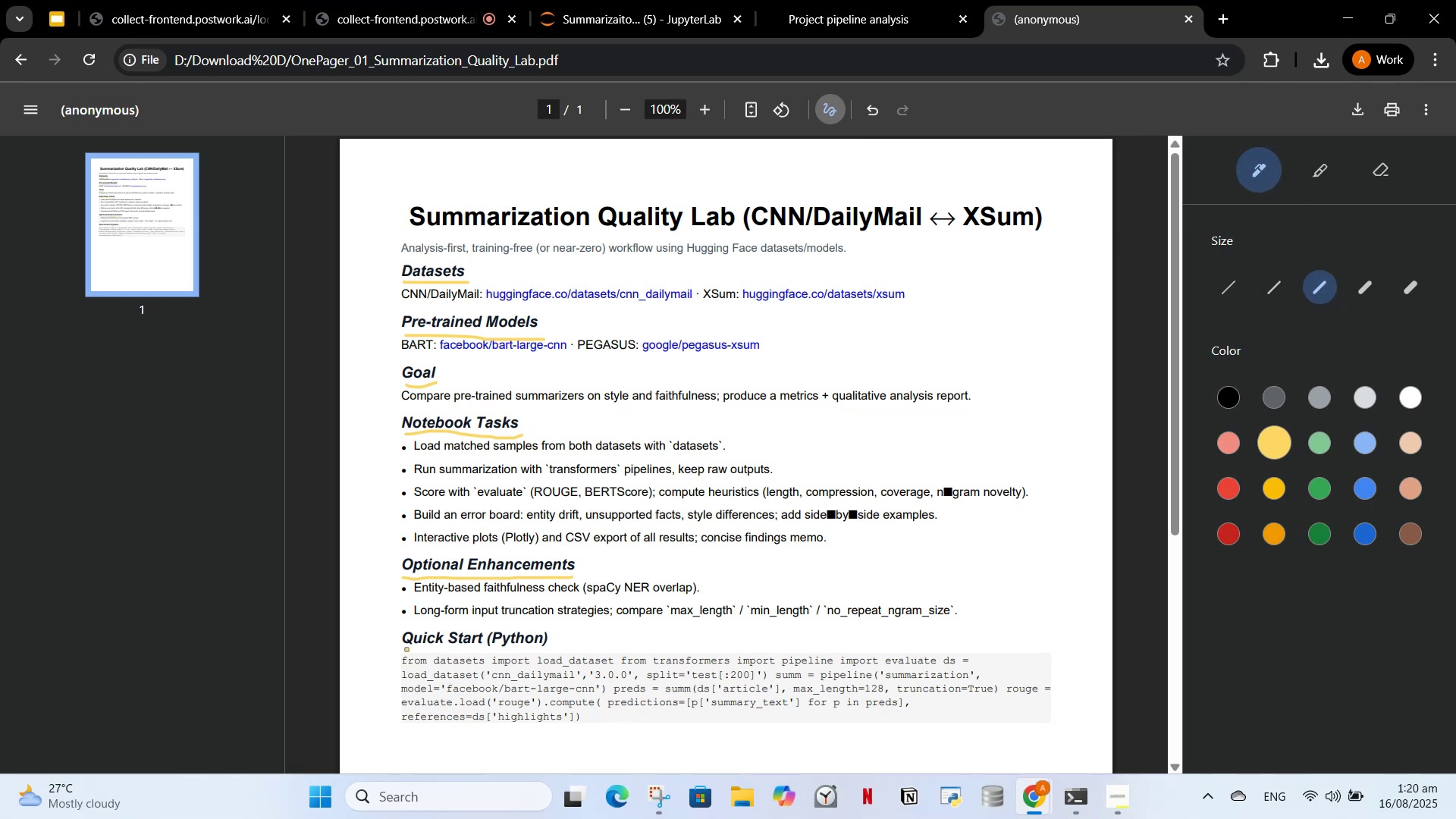 
left_click([594, 0])
 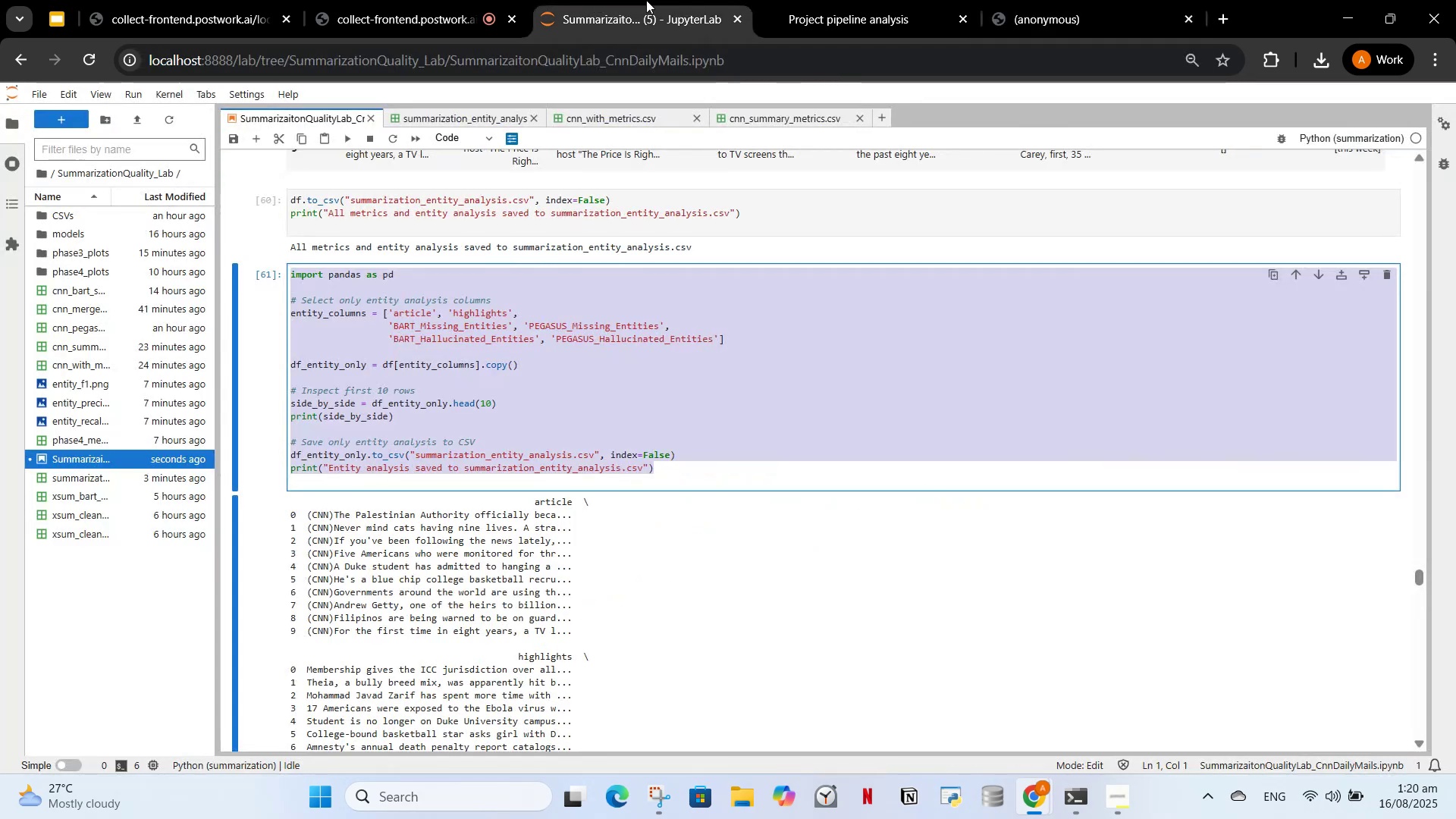 
left_click([834, 0])
 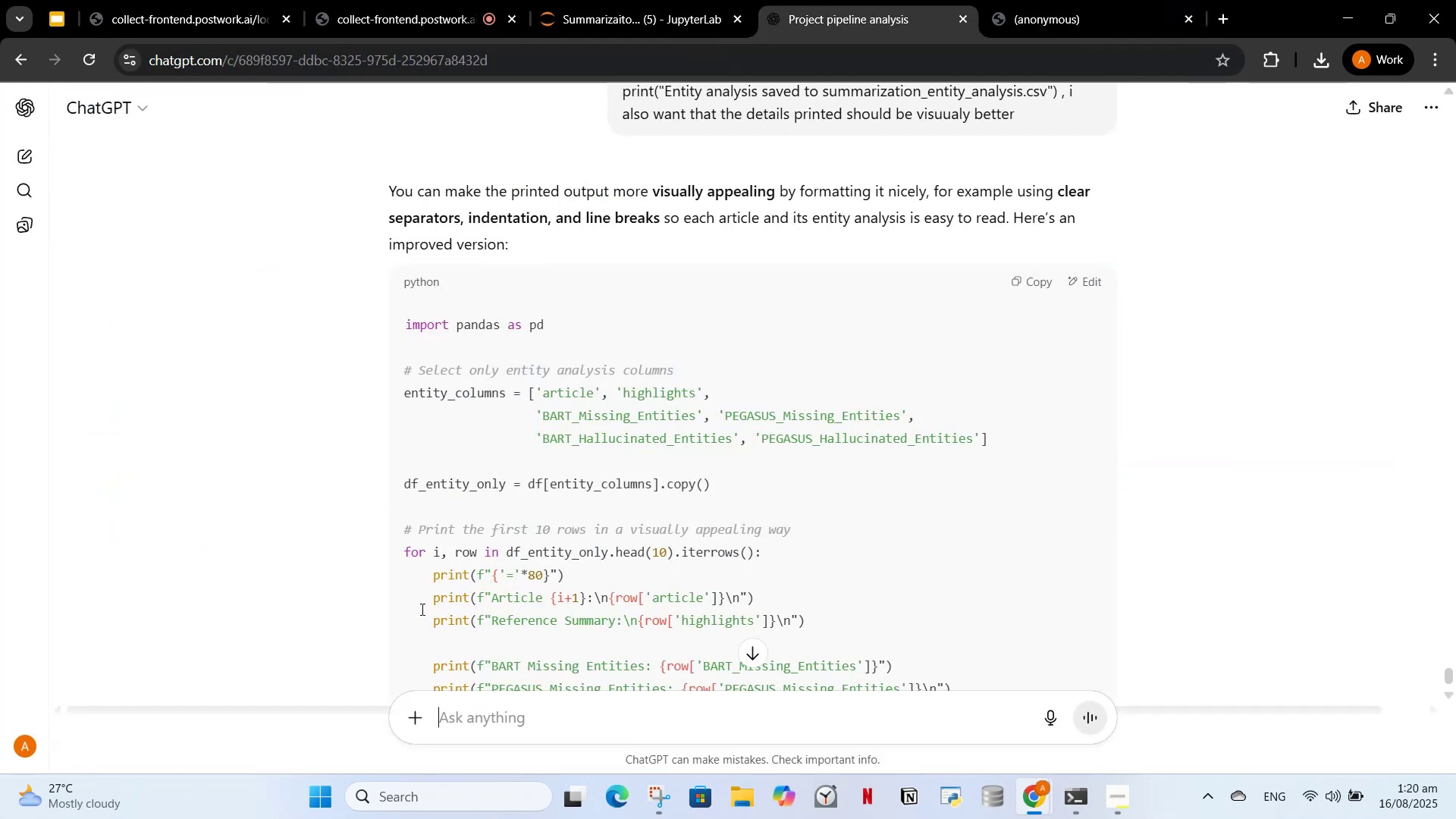 
scroll: coordinate [758, 372], scroll_direction: down, amount: 3.0
 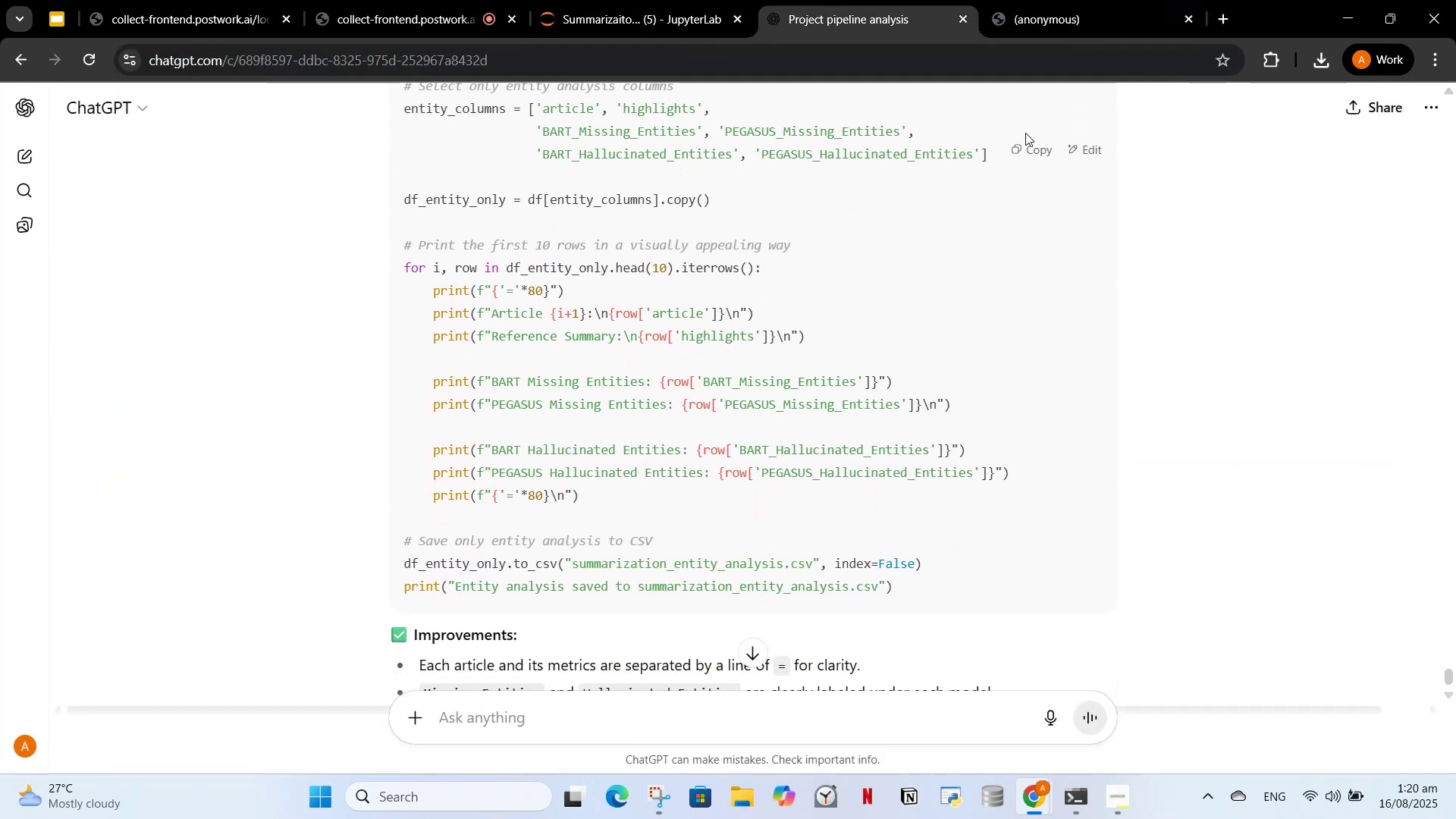 
left_click([1023, 144])
 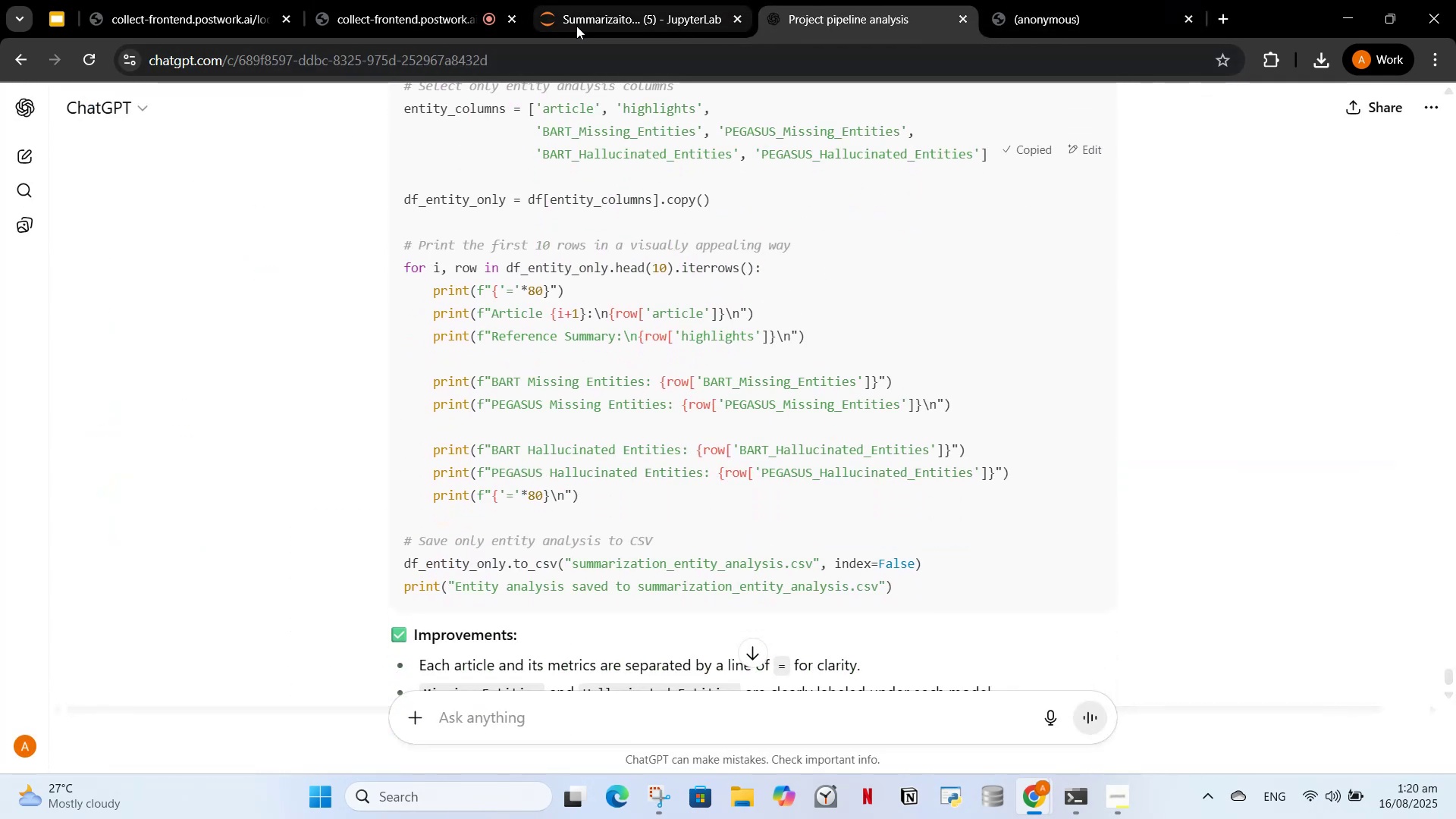 
left_click([576, 26])
 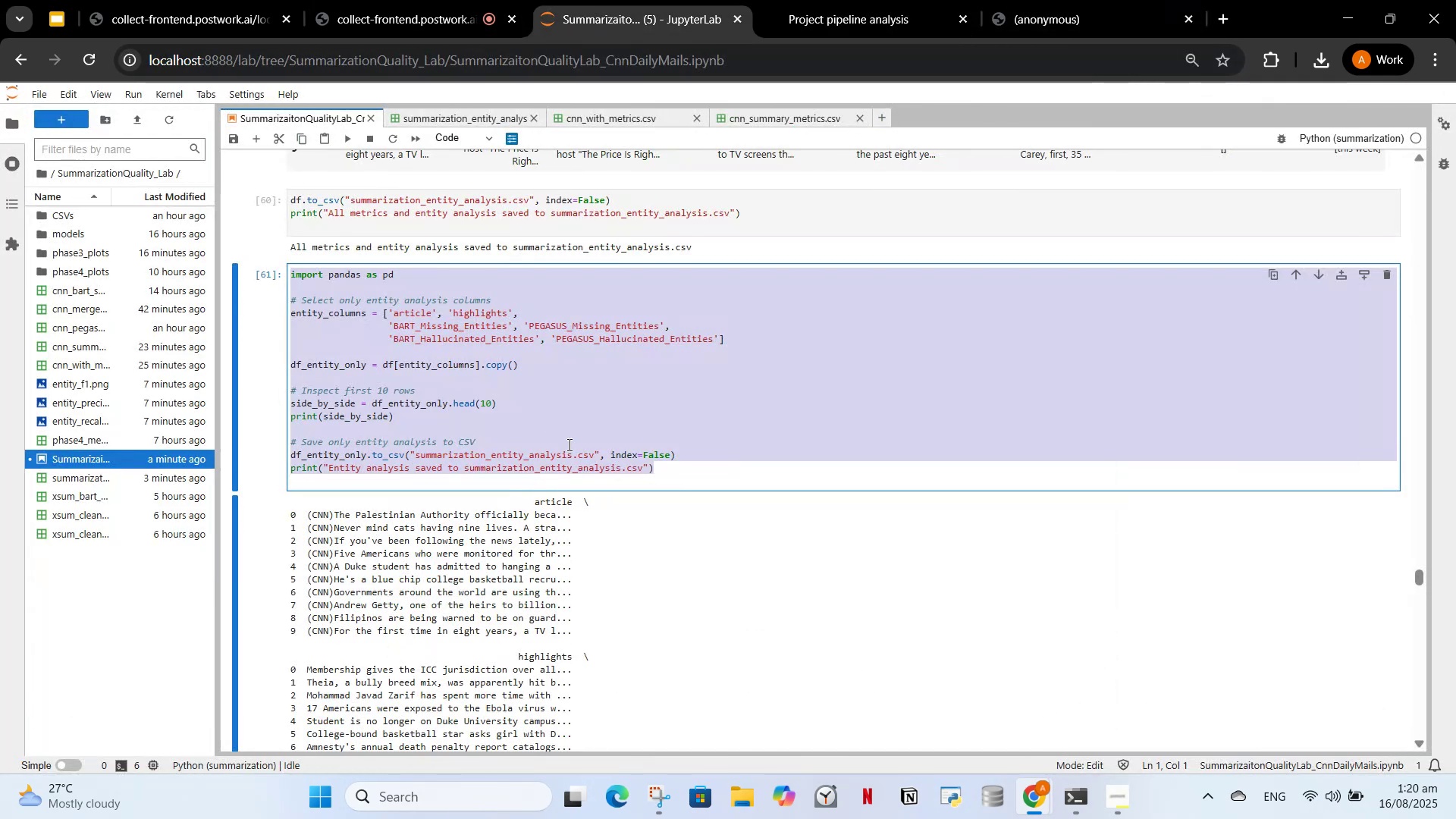 
left_click([572, 426])
 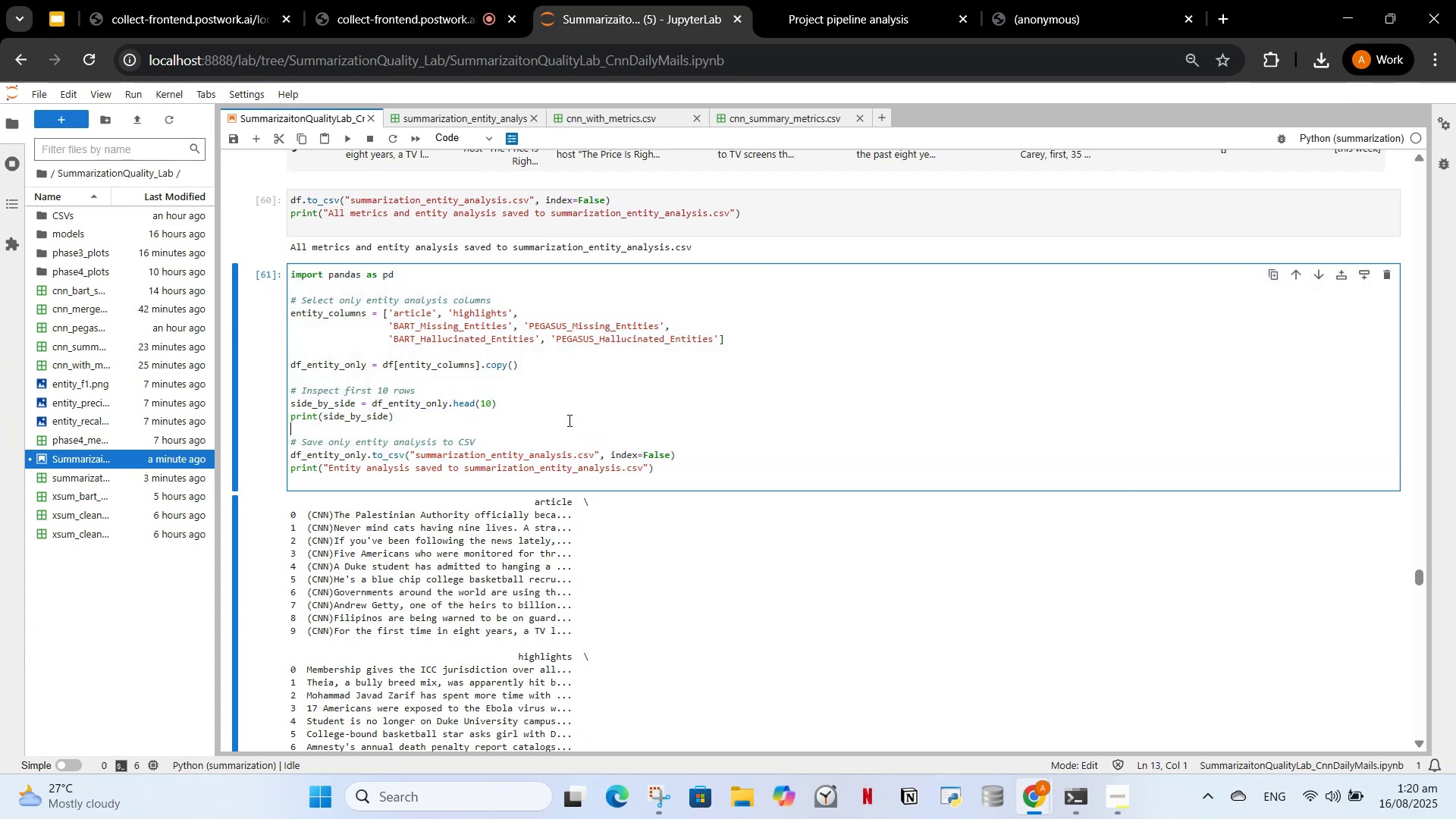 
key(Control+A)
 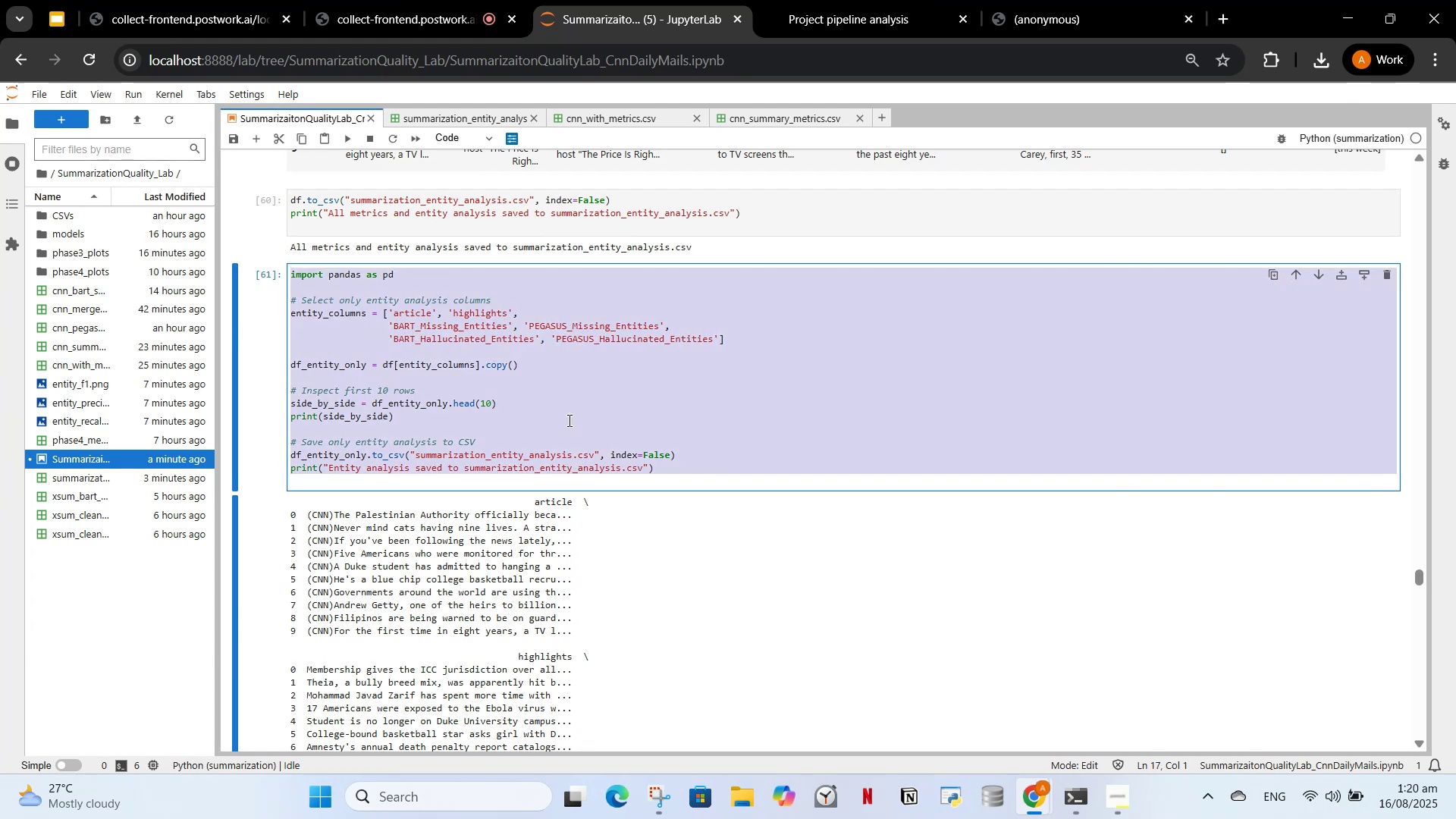 
key(Control+V)
 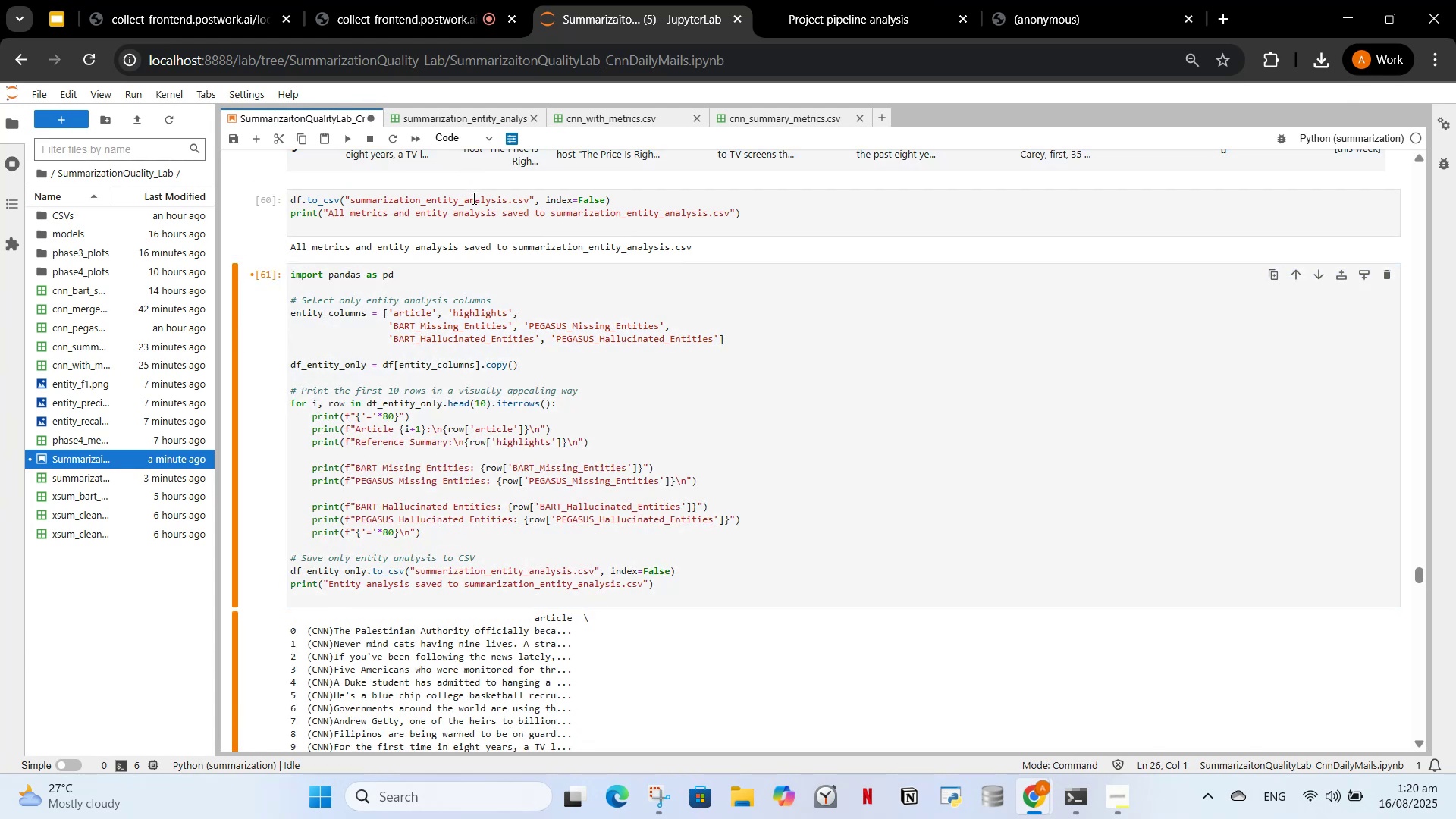 
left_click([343, 140])
 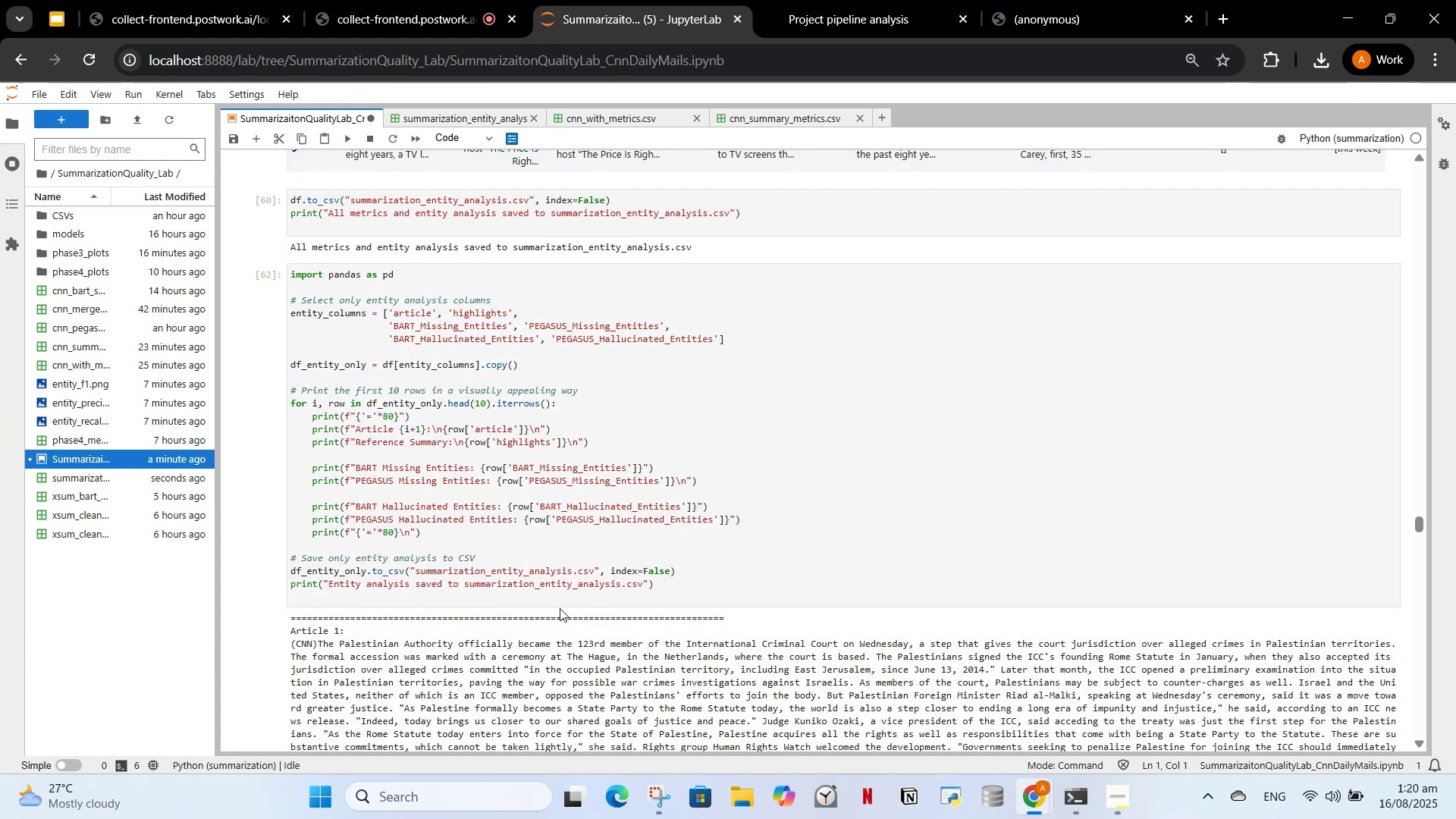 
scroll: coordinate [482, 573], scroll_direction: down, amount: 7.0
 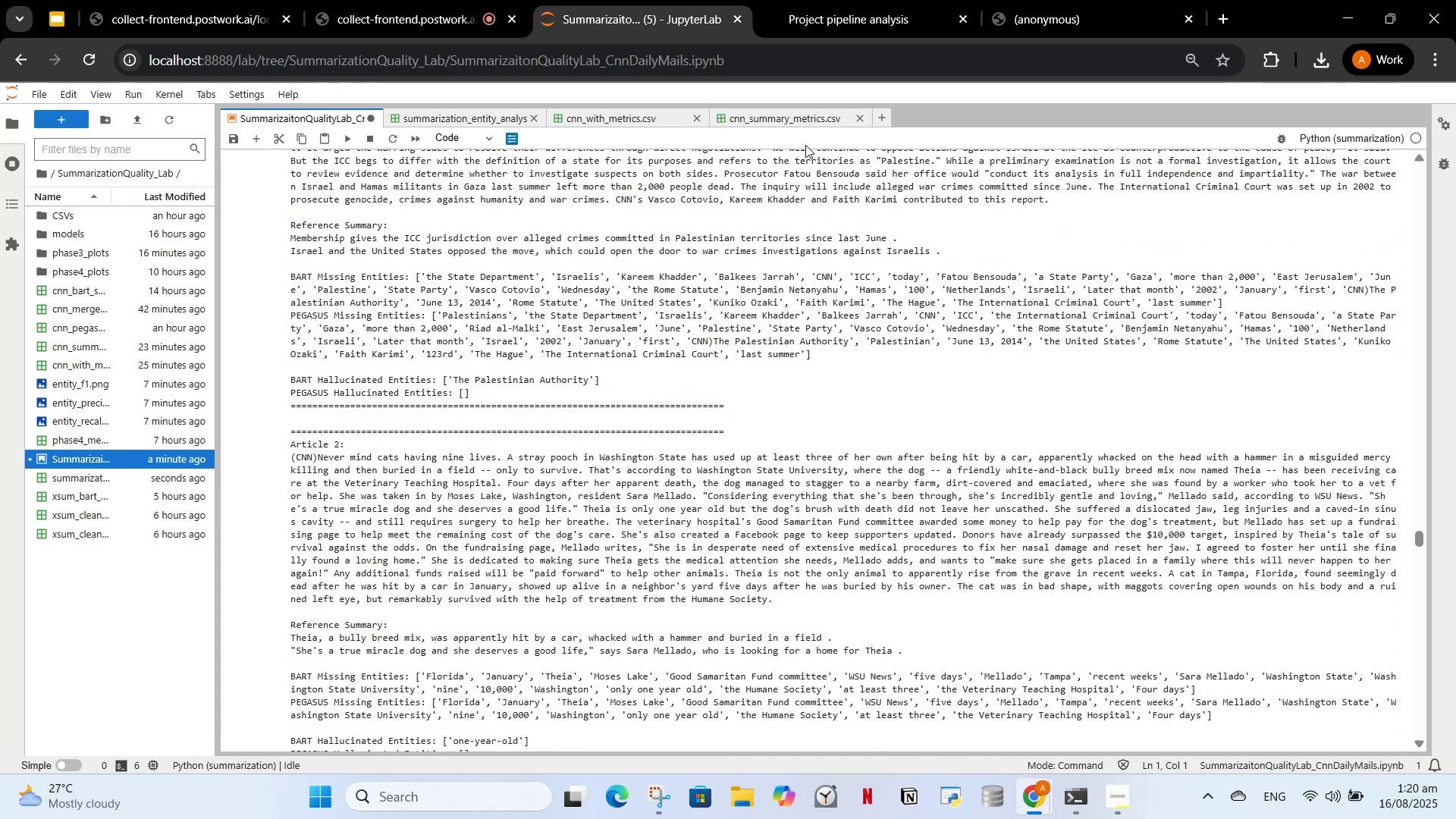 
left_click([833, 2])
 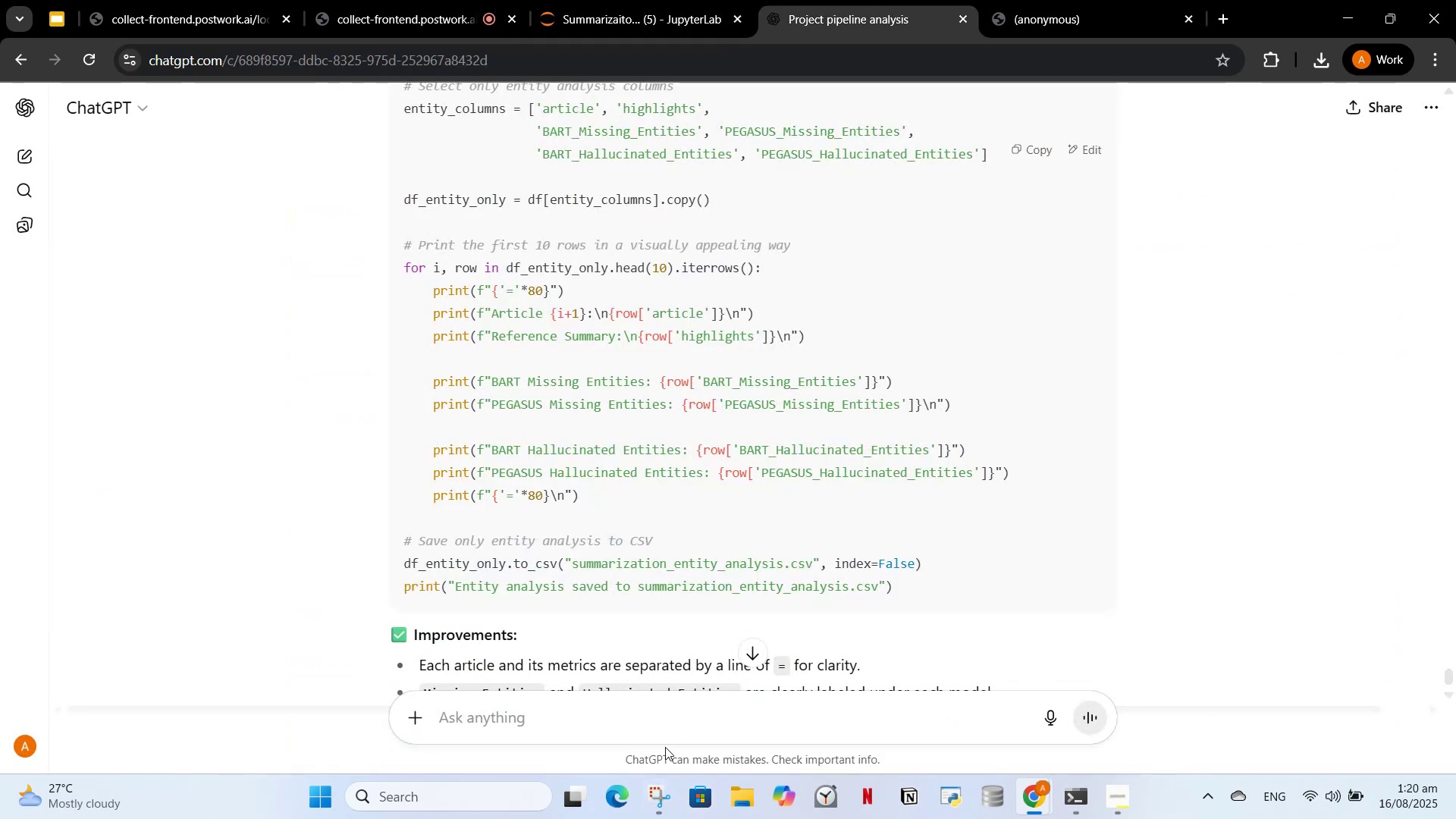 
left_click([664, 733])
 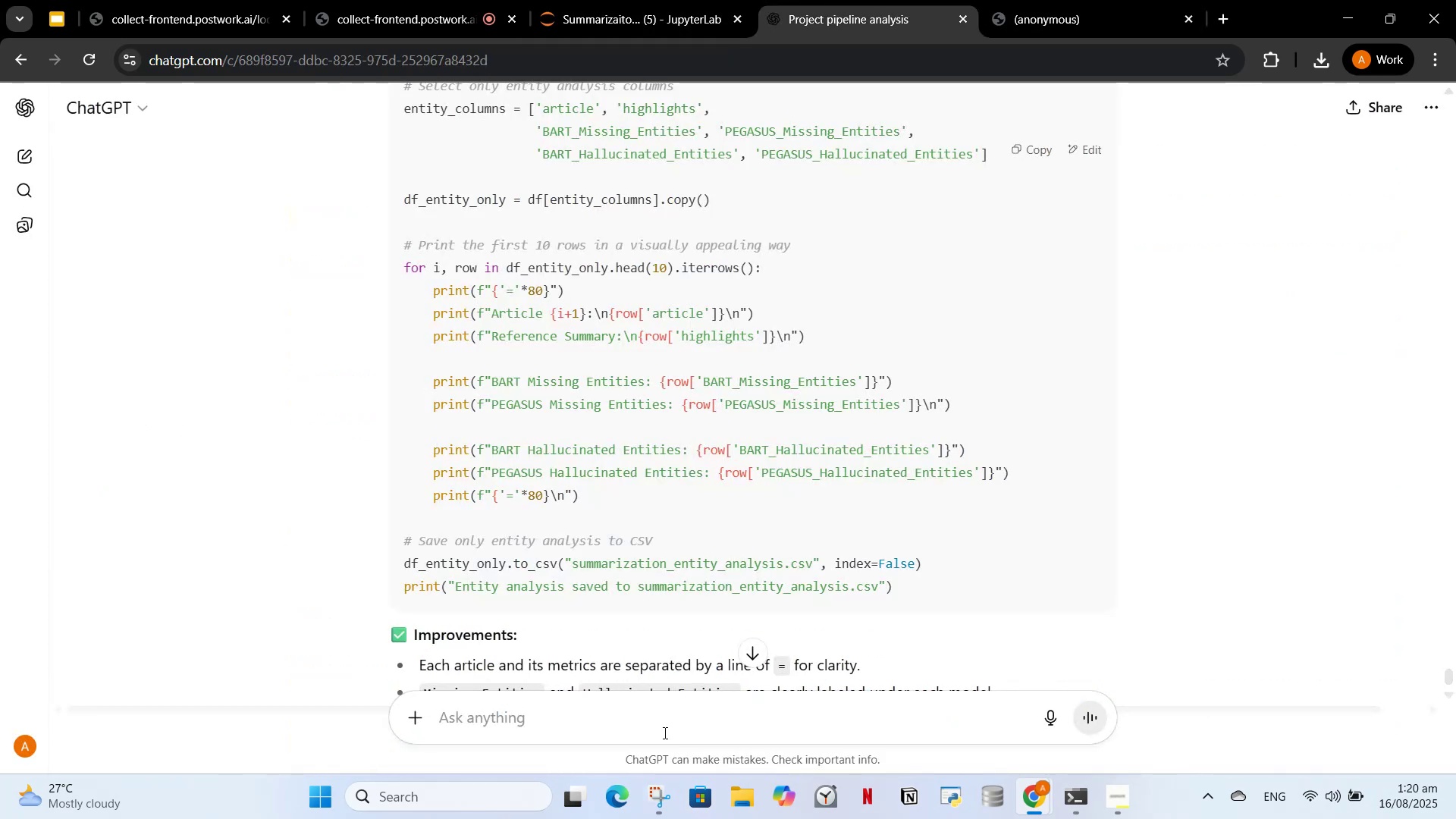 
type(what do you mean by l)
key(Backspace)
type(hallucinated entities)
 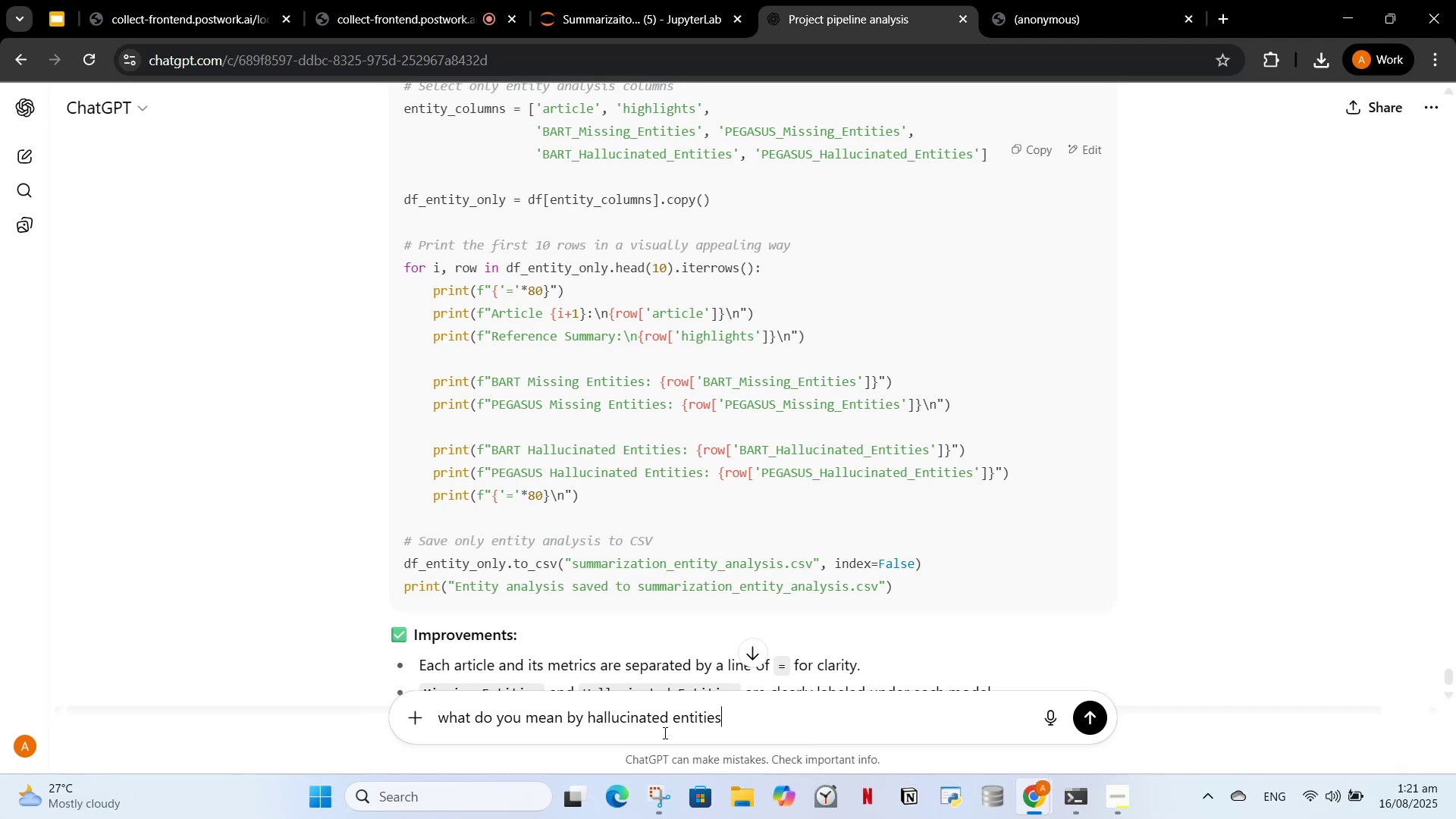 
key(Enter)
 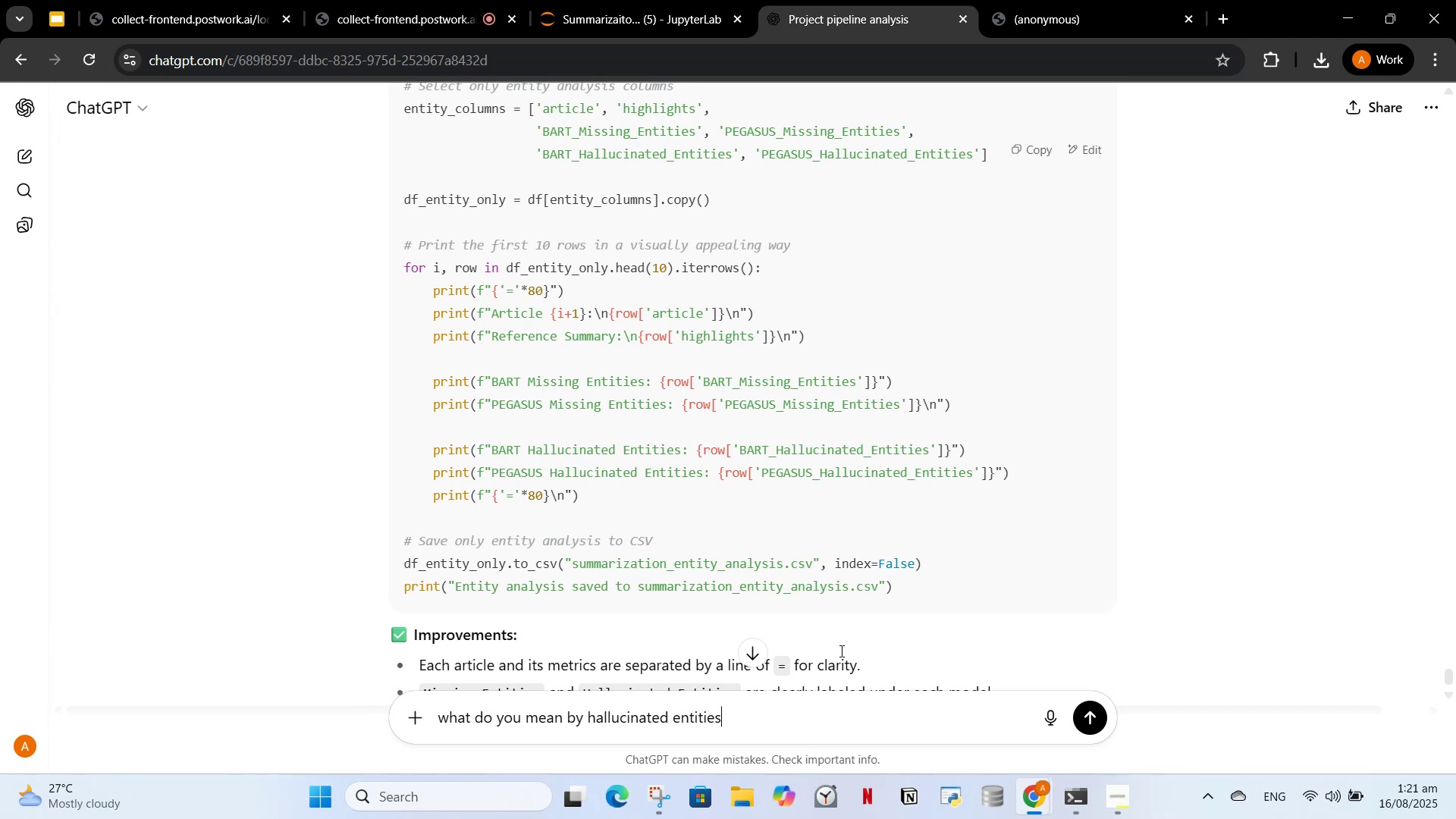 
scroll: coordinate [942, 563], scroll_direction: down, amount: 2.0
 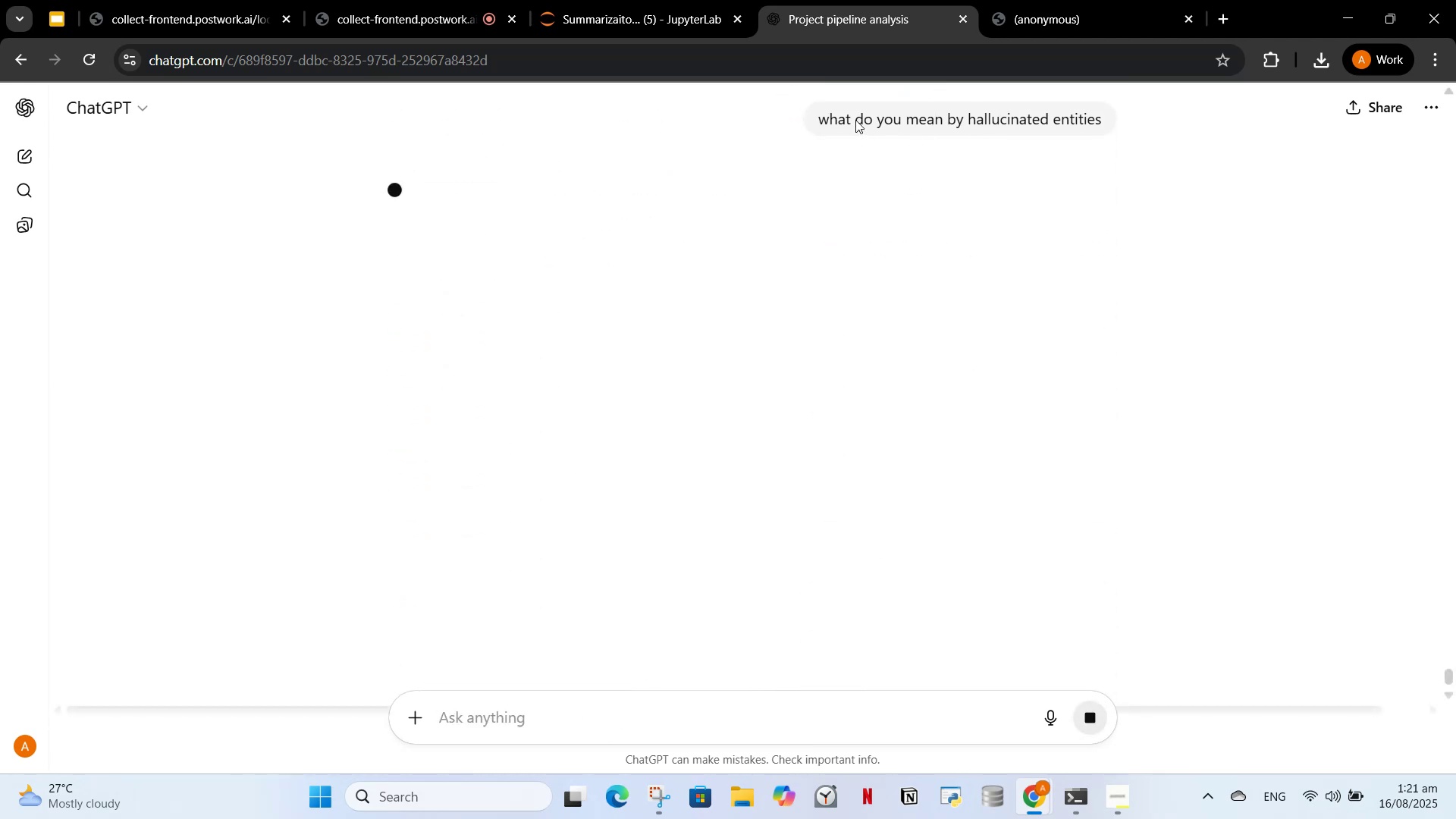 
mouse_move([1097, 11])
 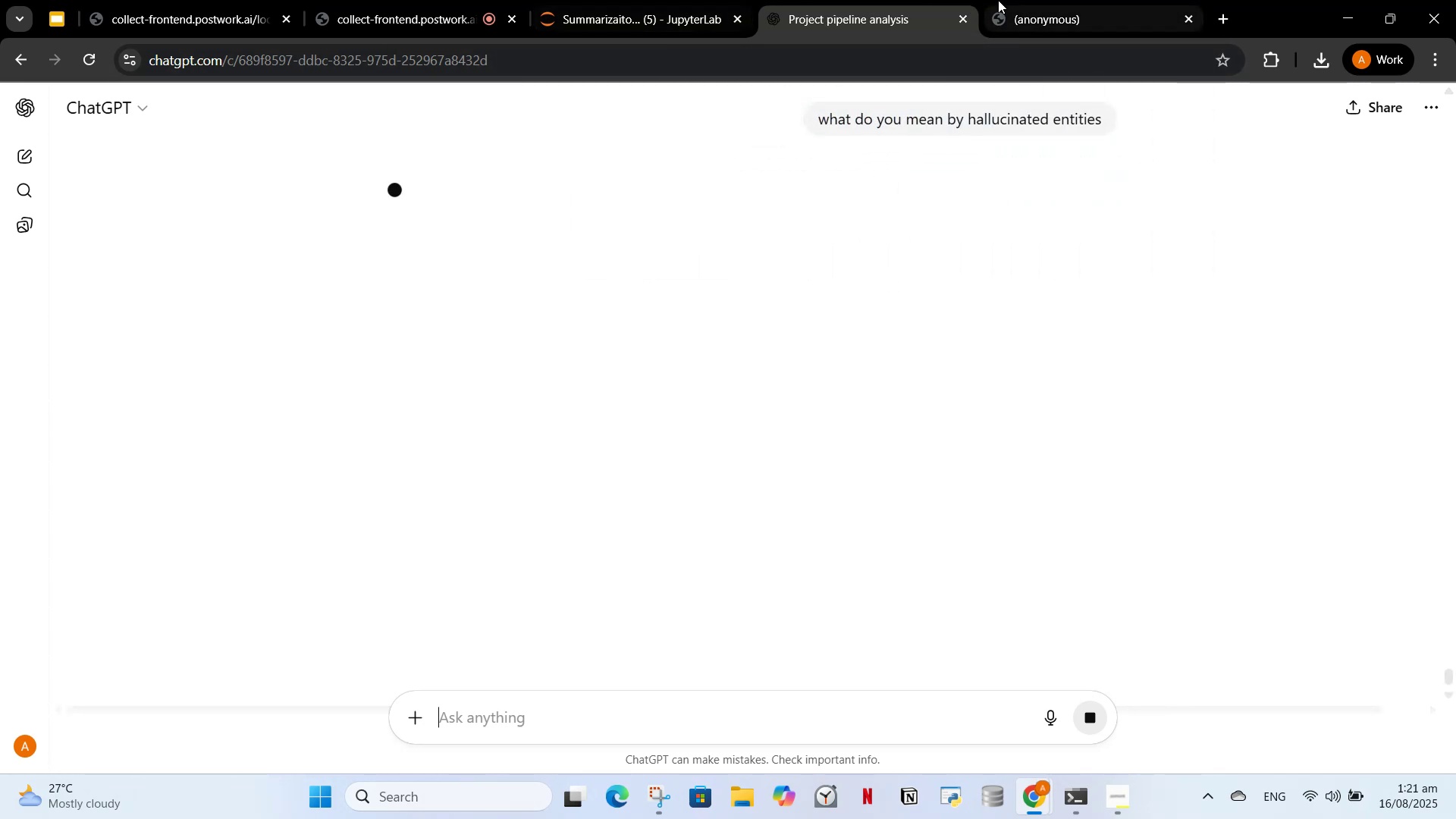 
wait(9.36)
 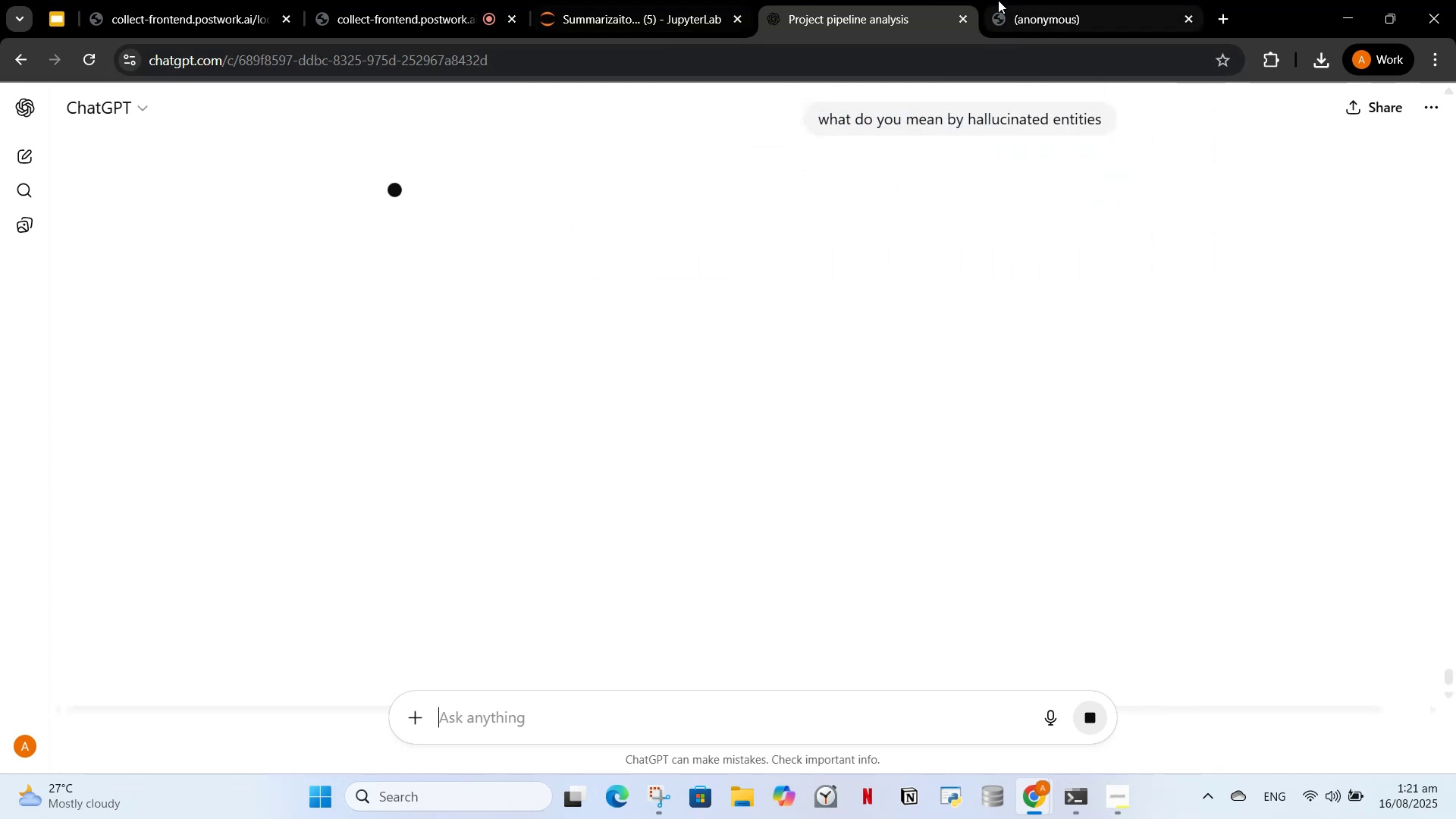 
scroll: coordinate [368, 256], scroll_direction: down, amount: 6.0
 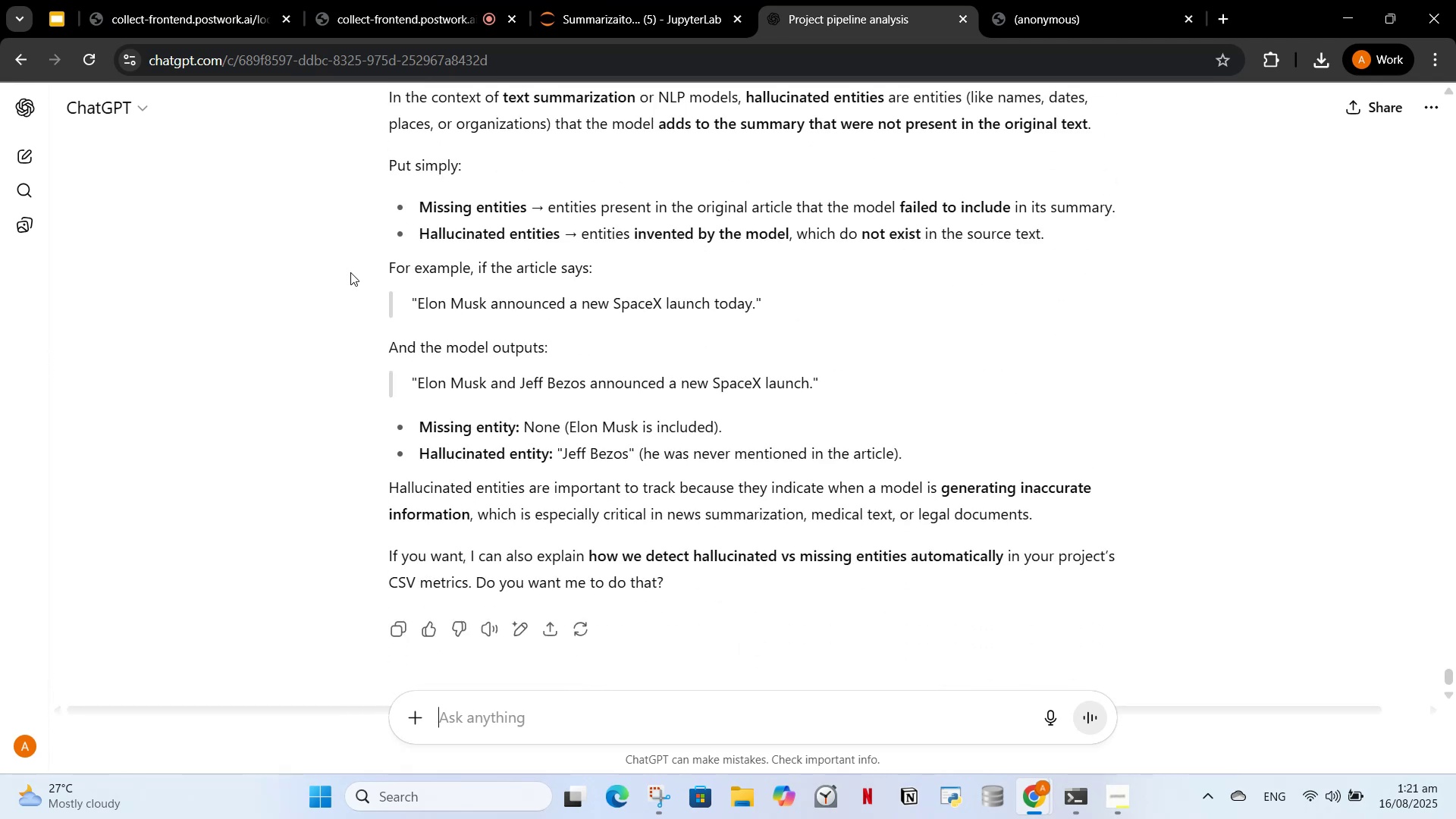 
scroll: coordinate [350, 272], scroll_direction: up, amount: 1.0
 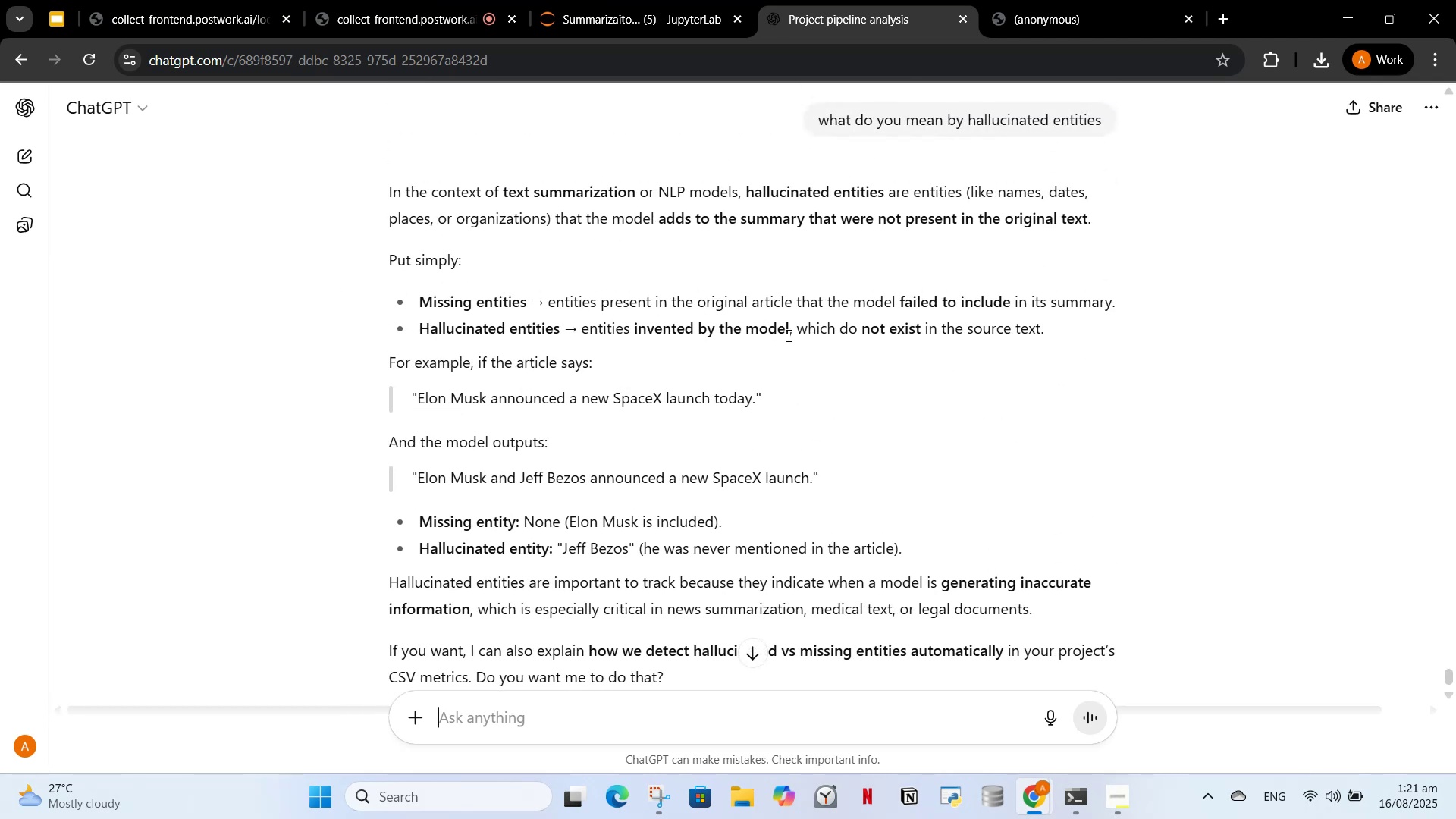 
wait(7.25)
 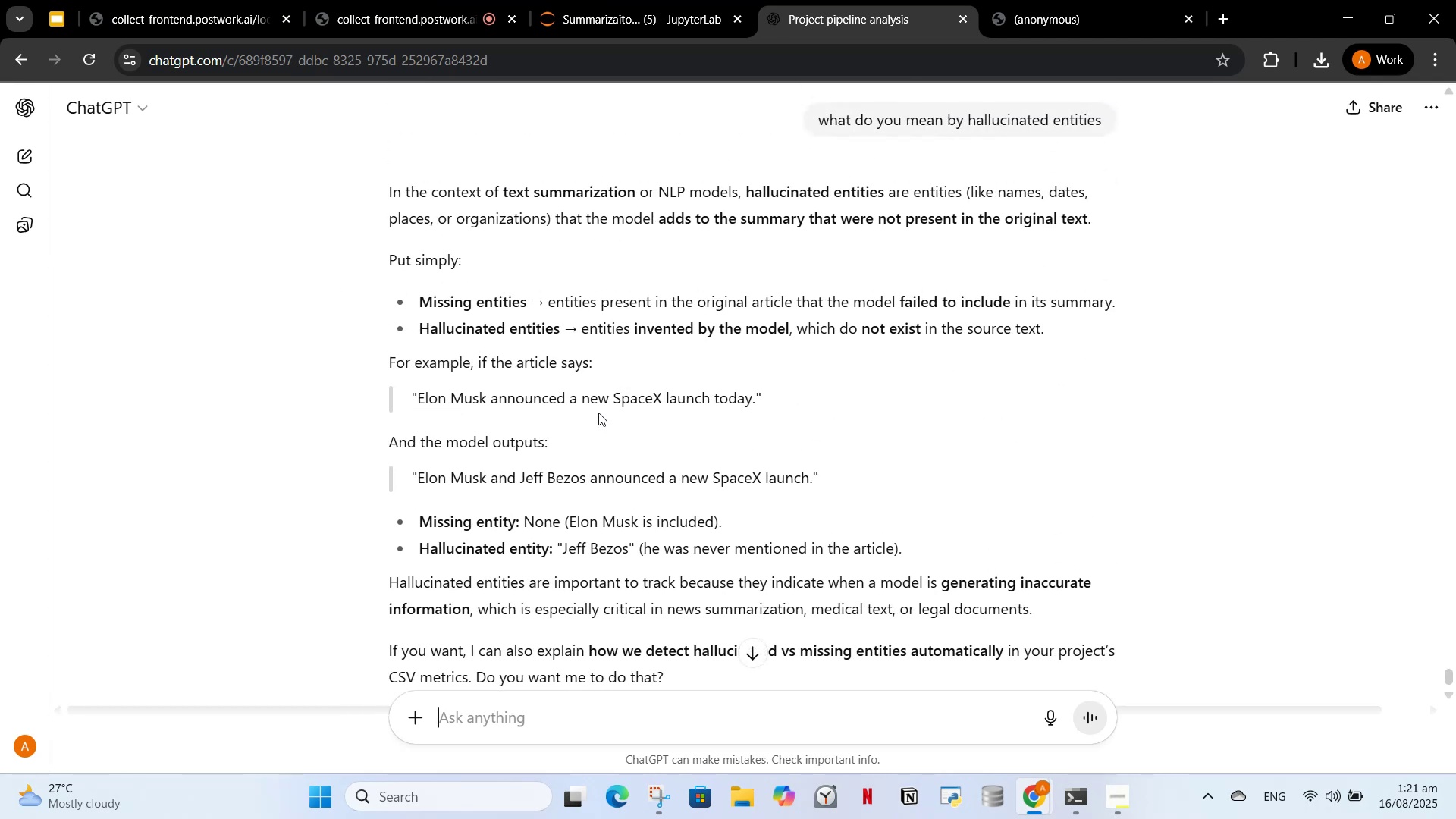 
left_click([600, 5])
 